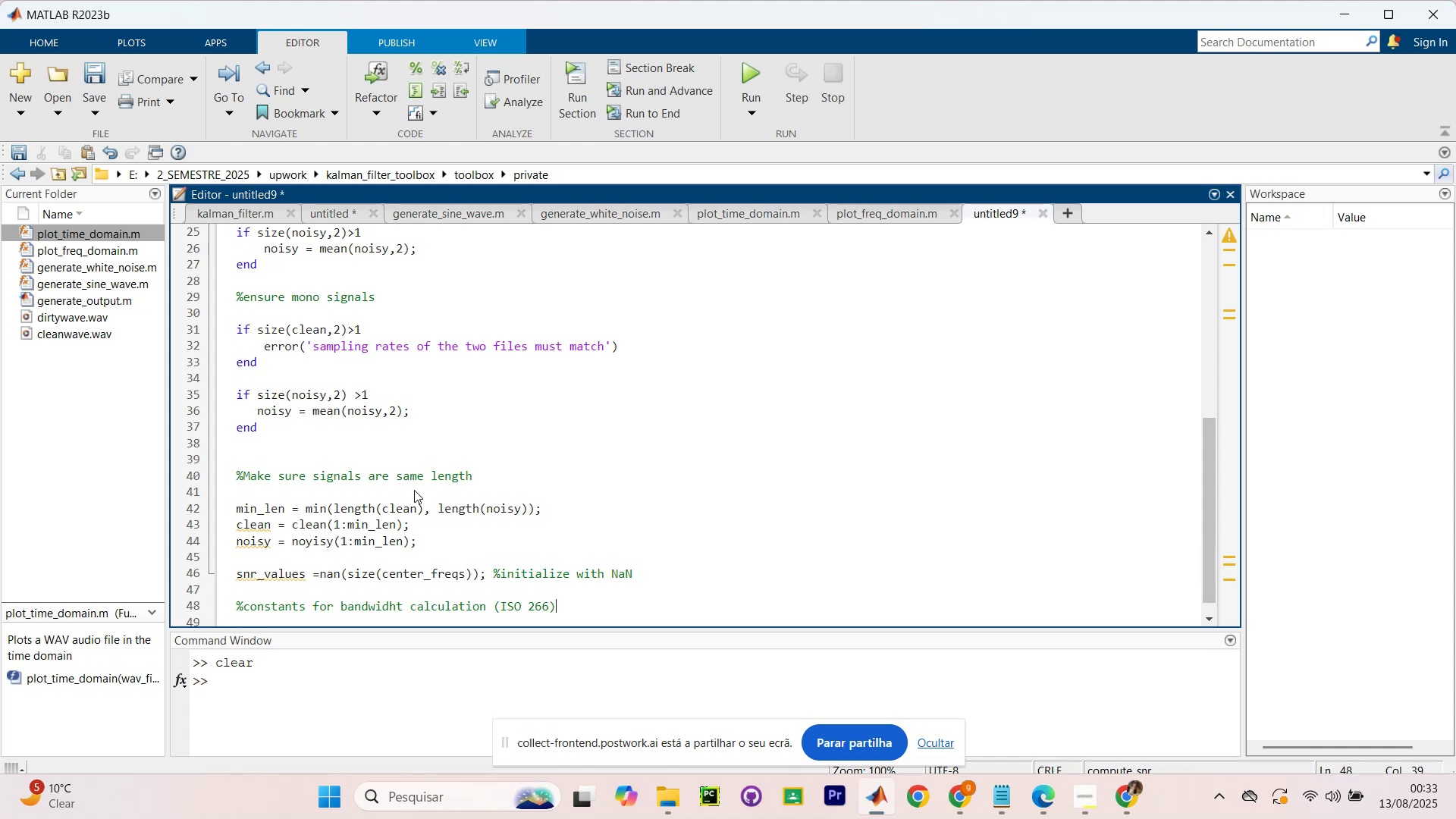 
key(Enter)
 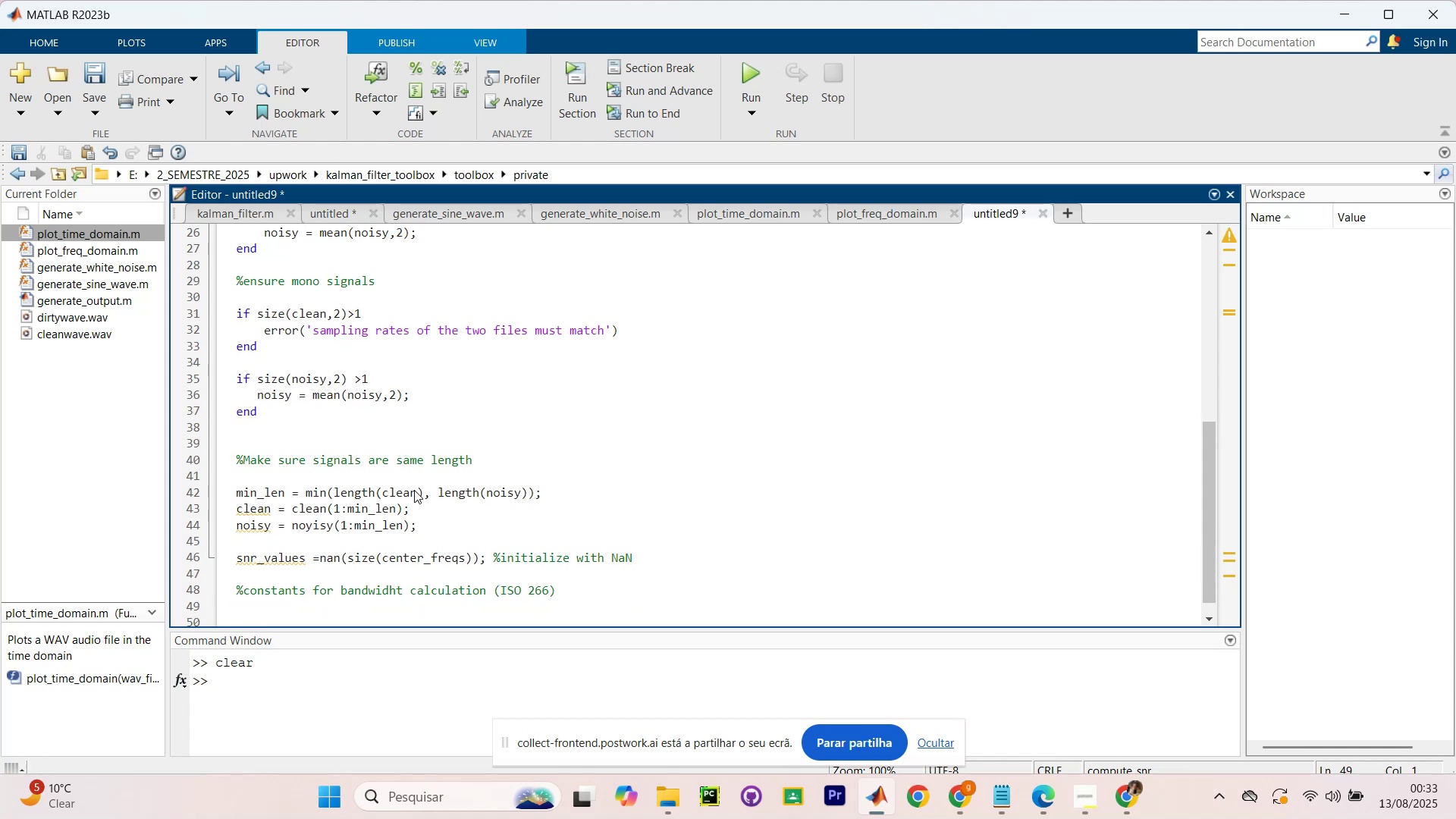 
key(Enter)
 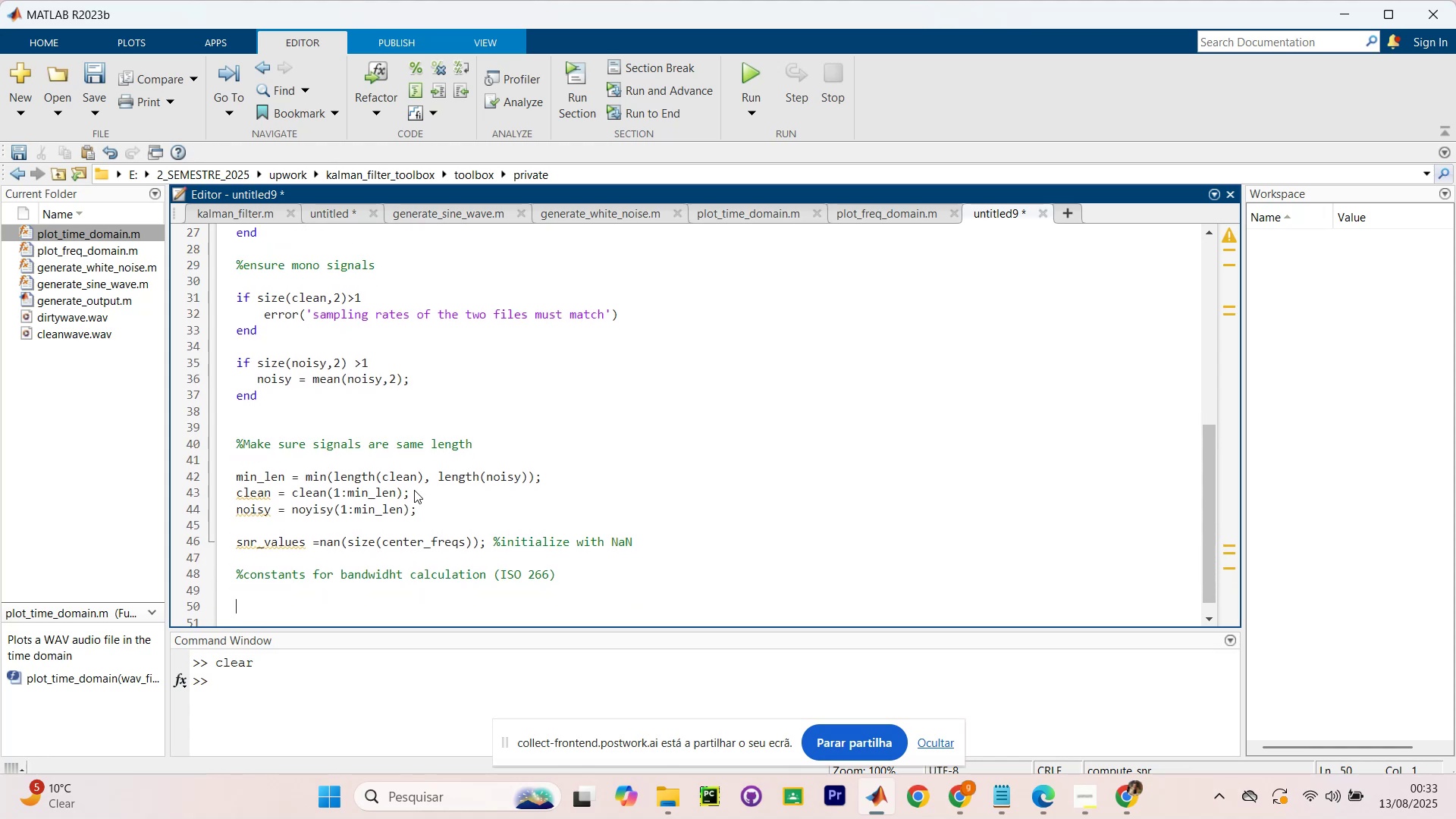 
key(K)
 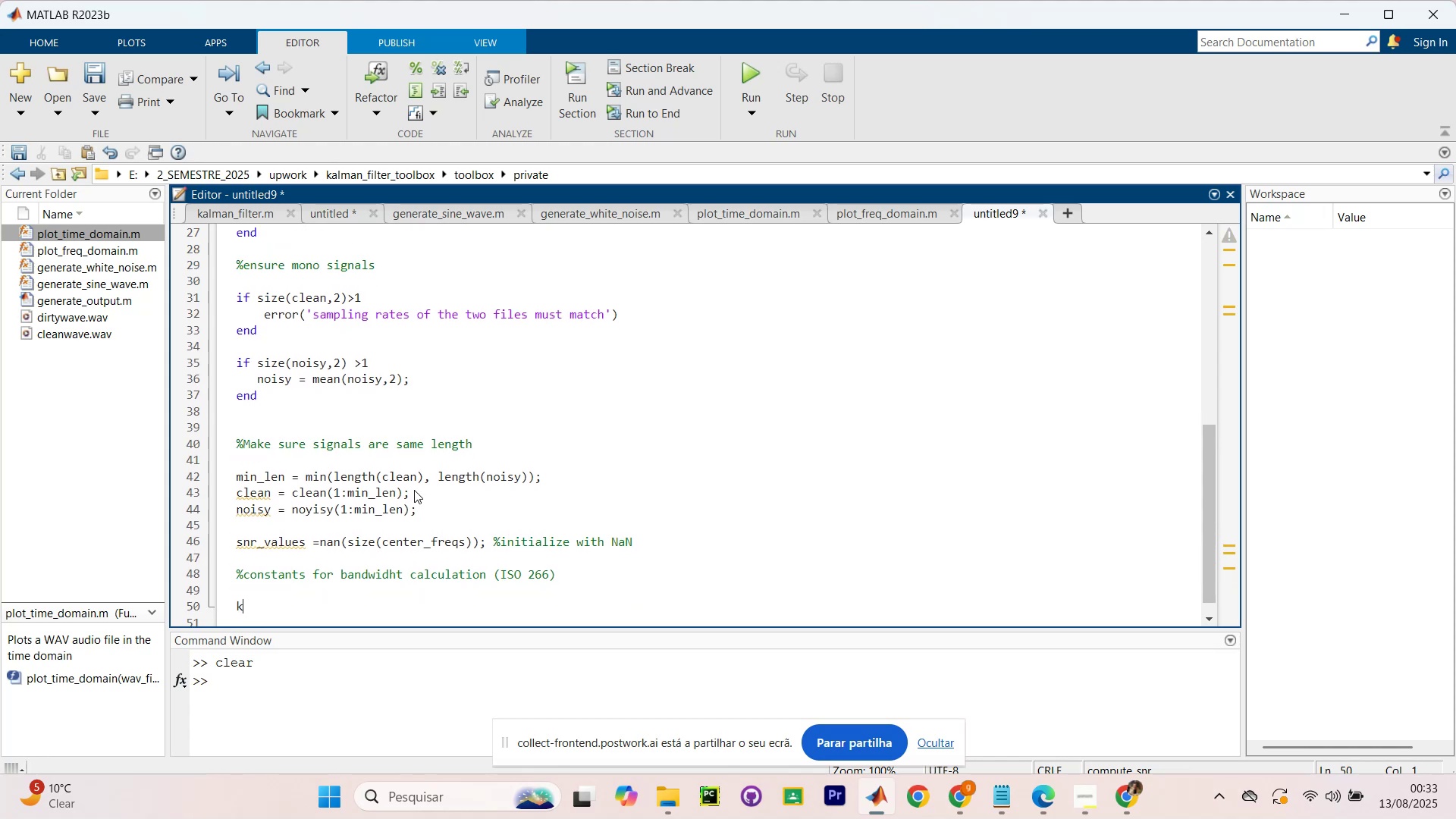 
key(Shift+Quote)
 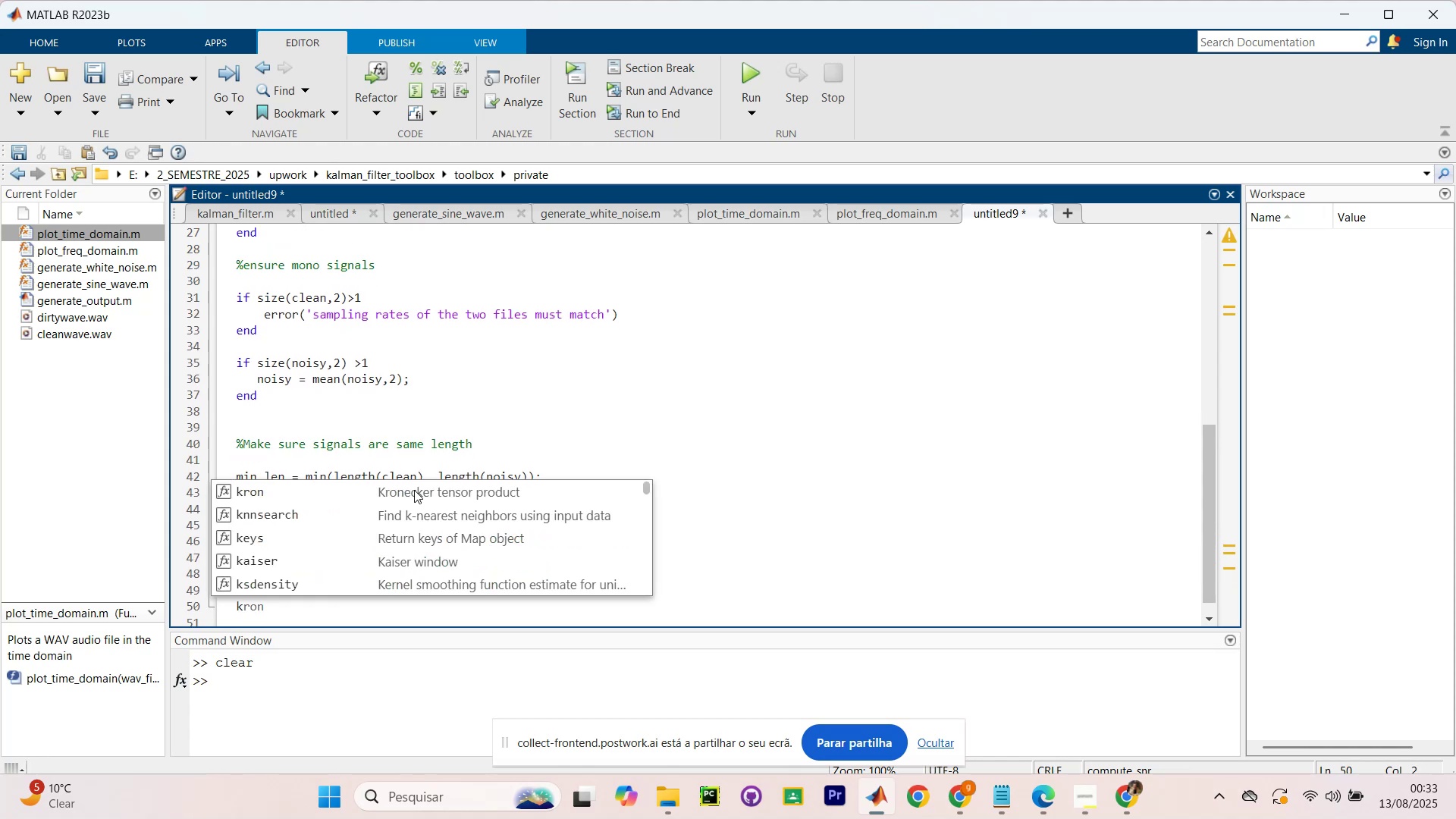 
key(2)
 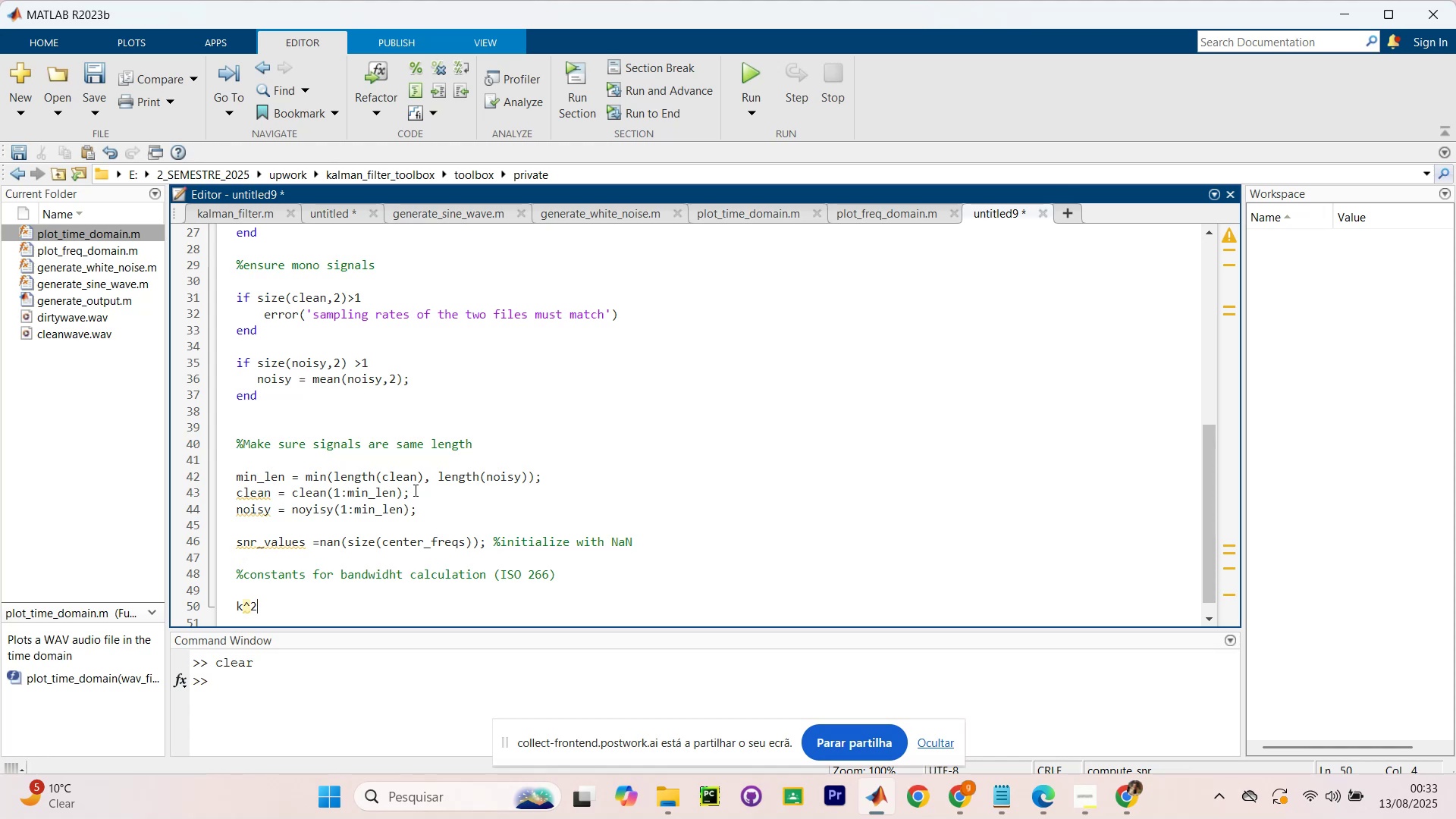 
type((1)
 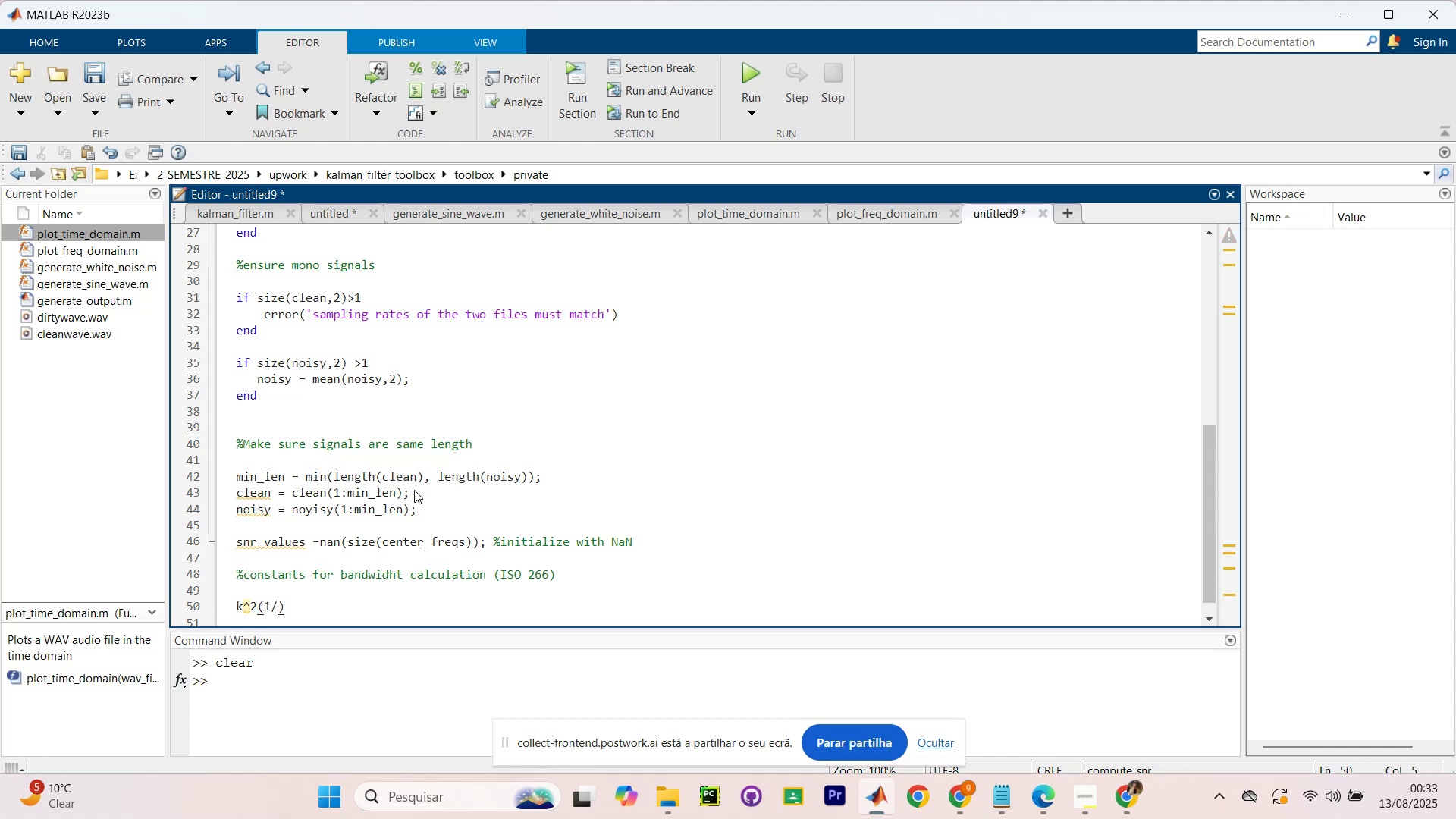 
key(Unknown)
 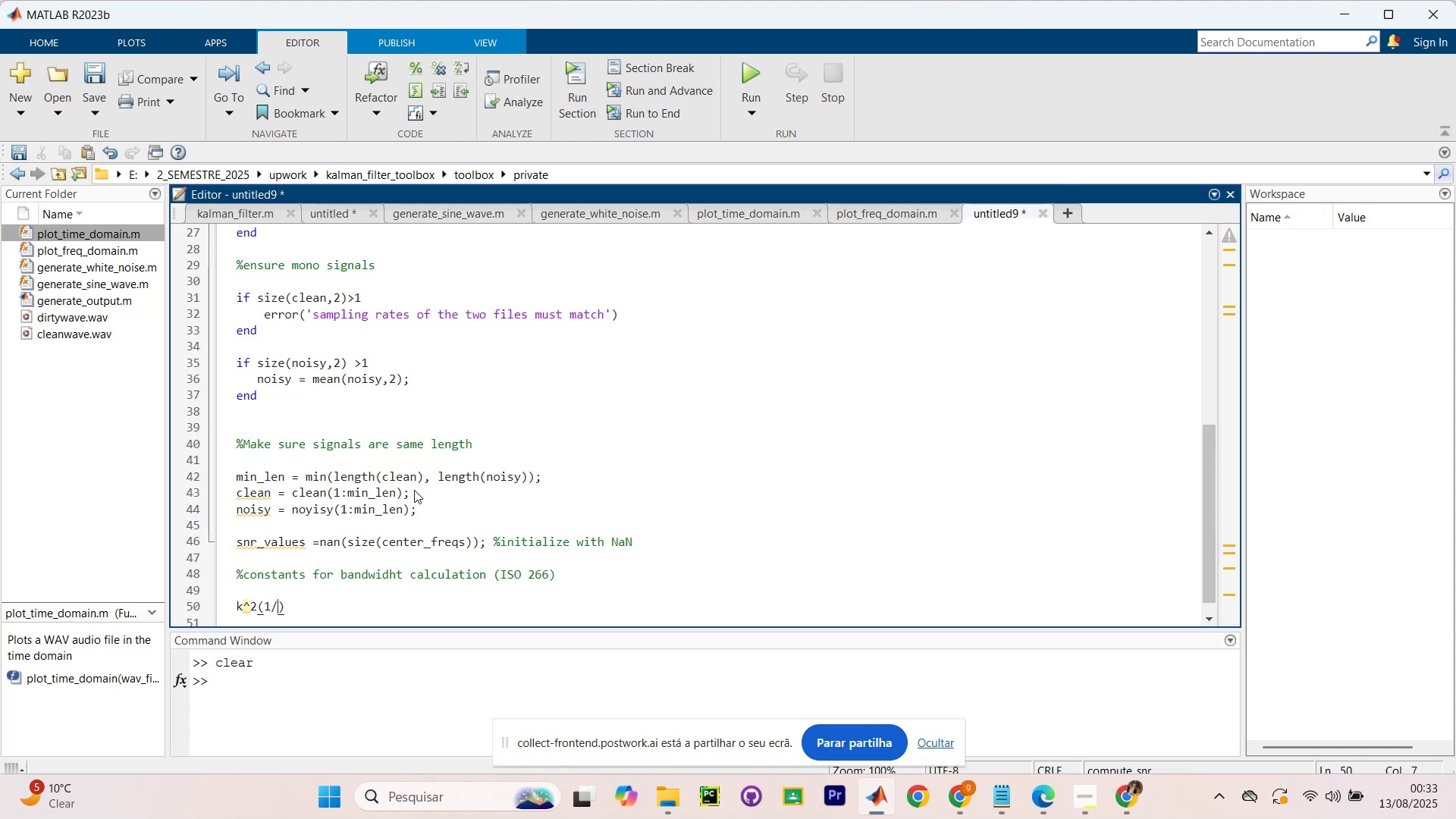 
key(6)
 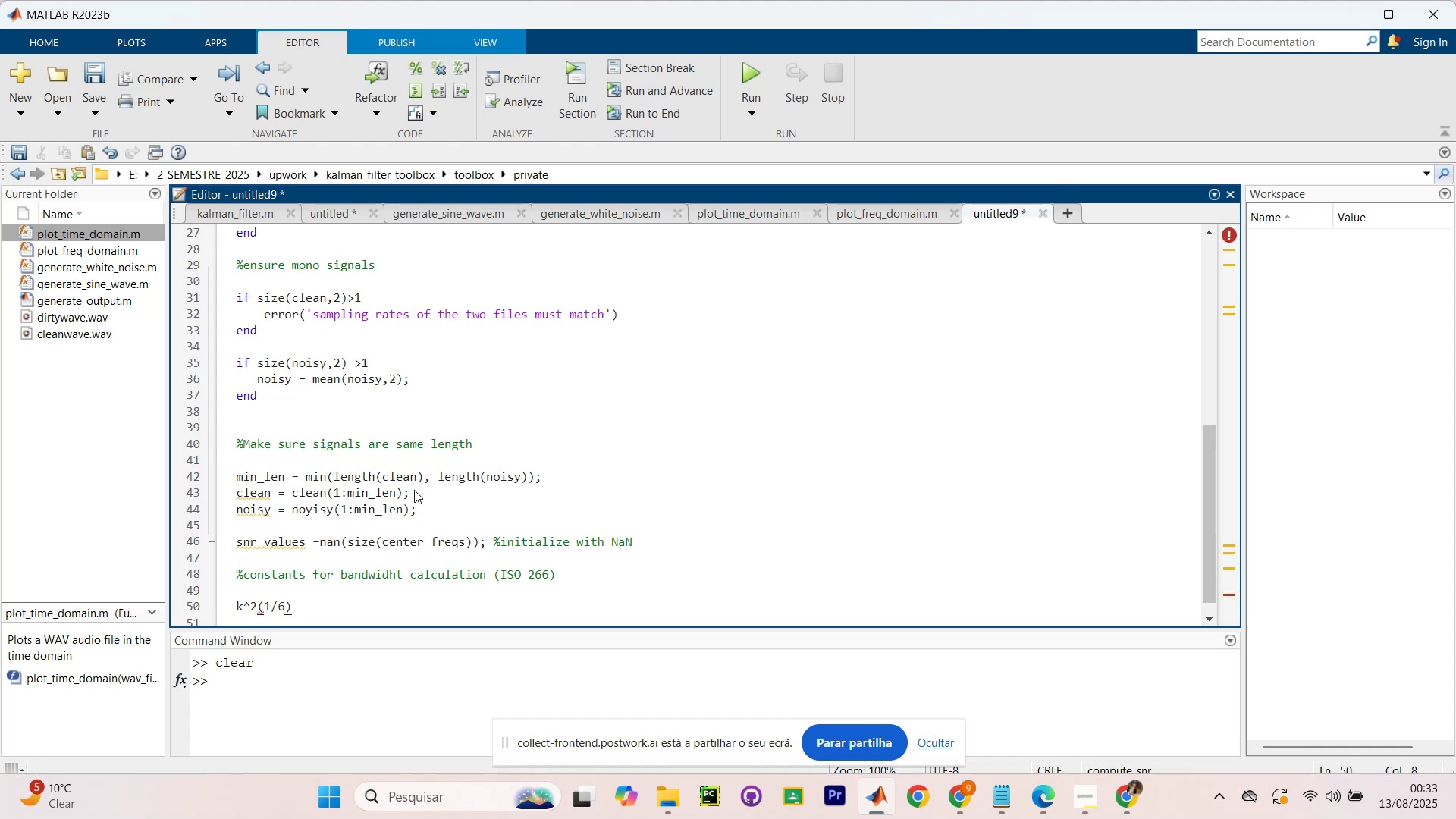 
key(ArrowRight)
 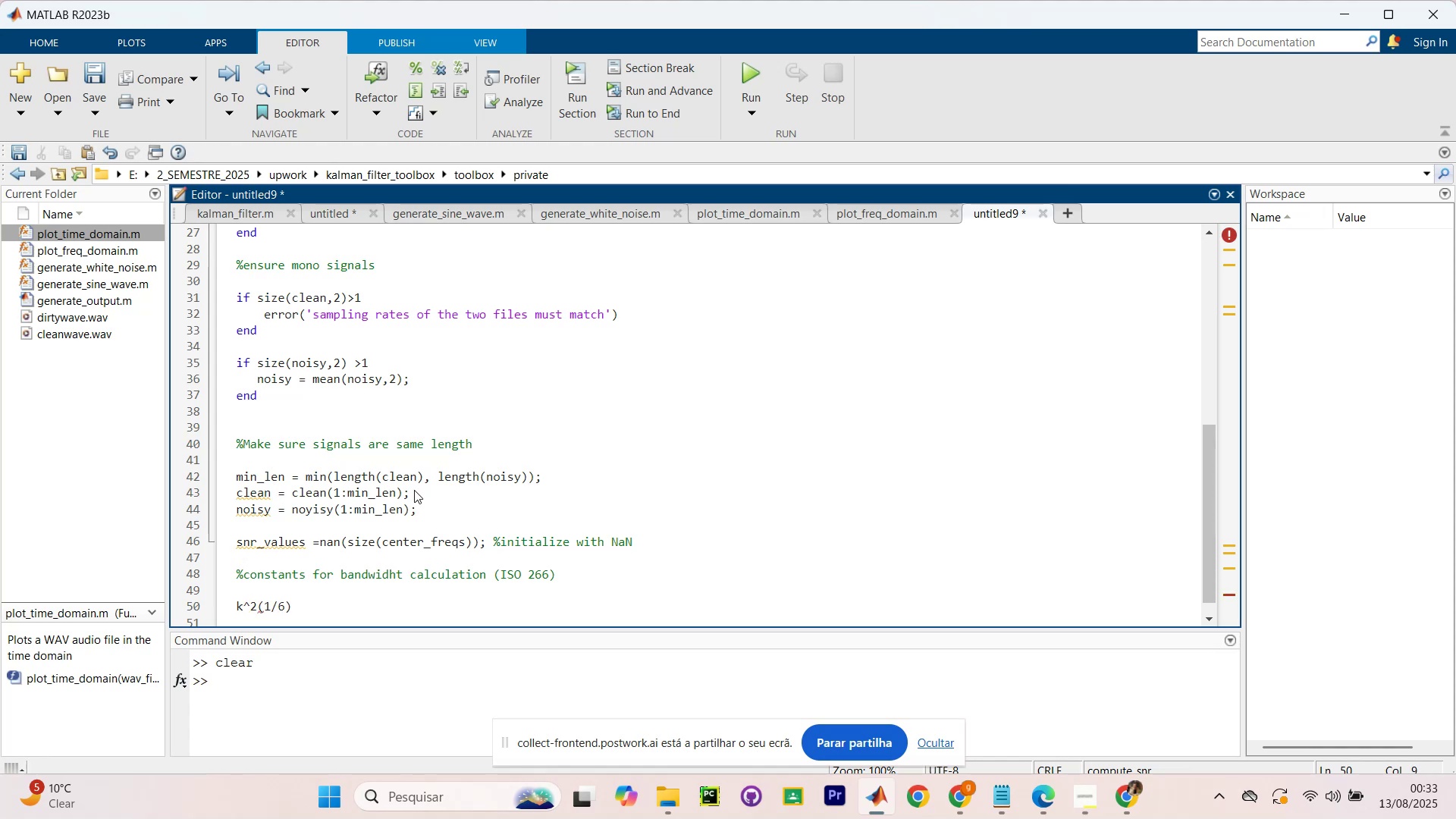 
key(ArrowLeft)
 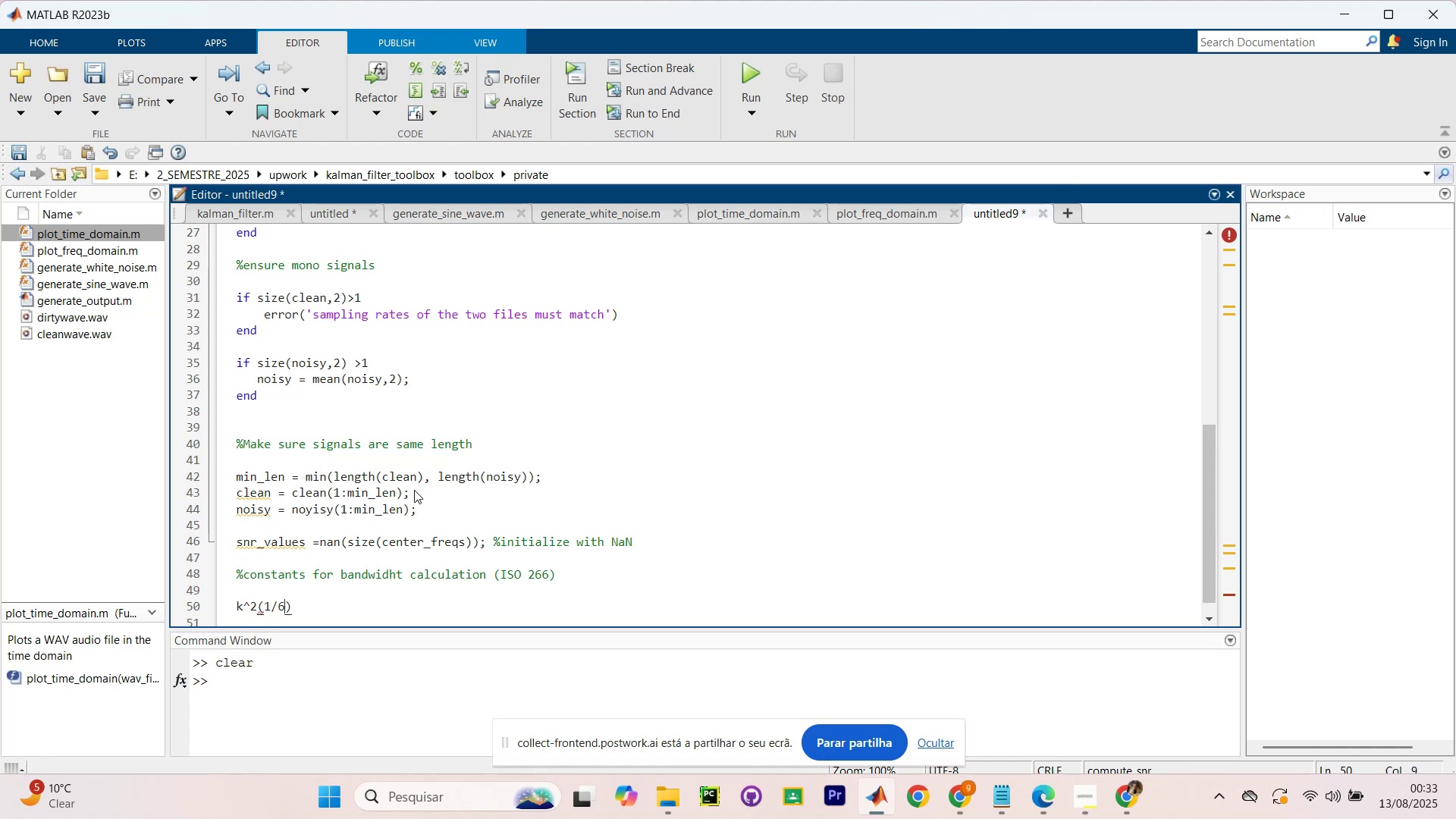 
key(ArrowLeft)
 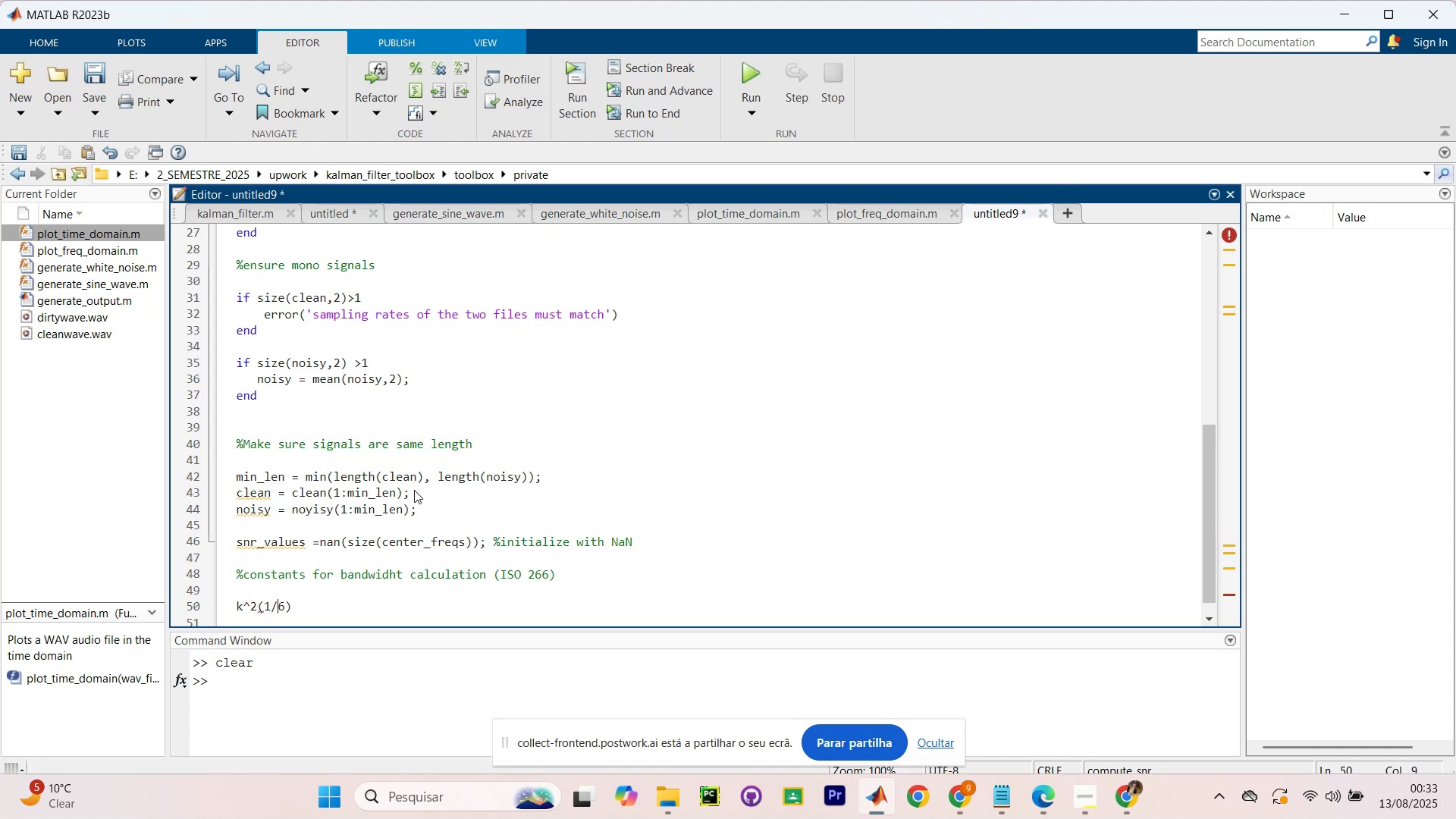 
key(ArrowLeft)
 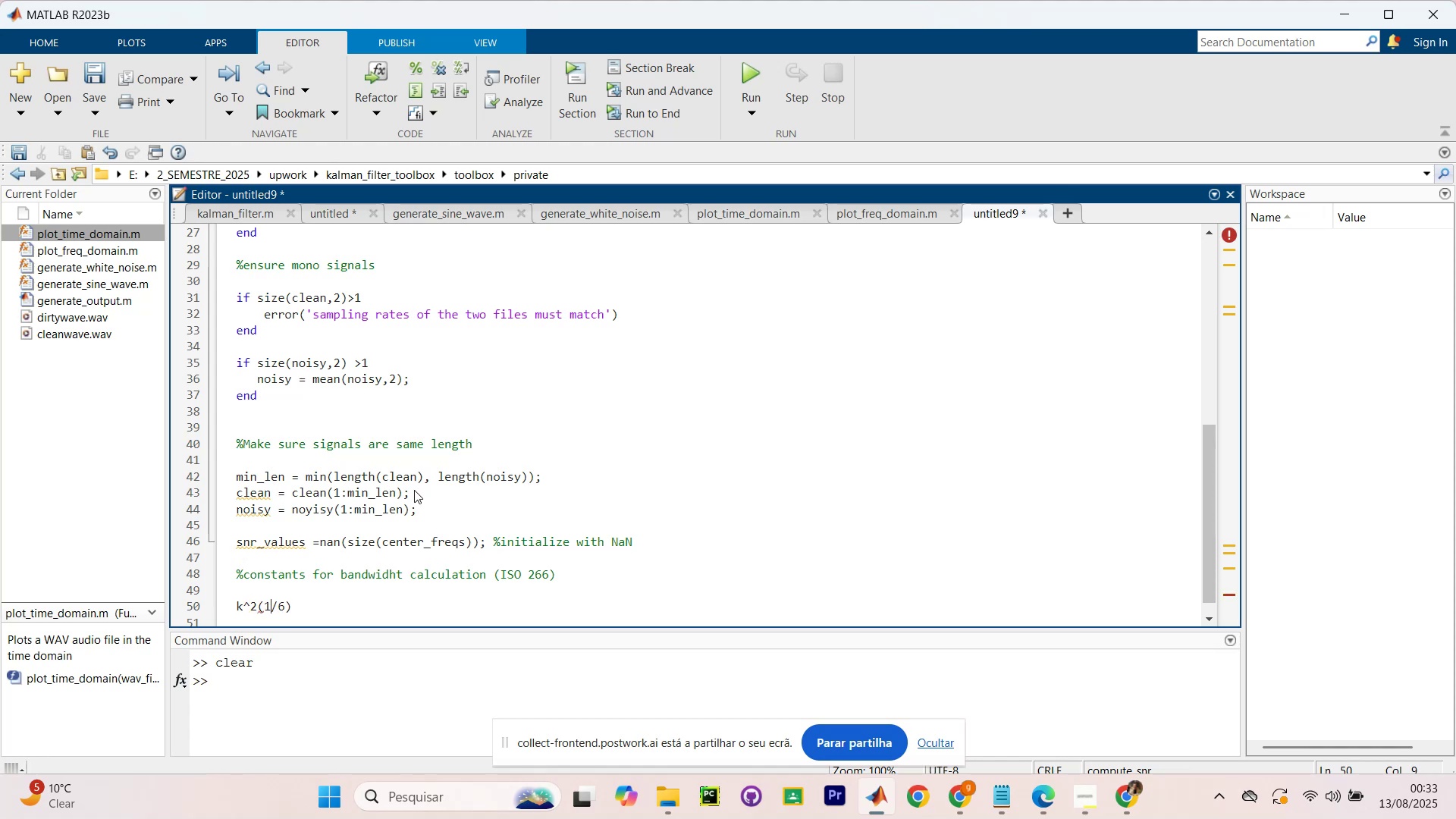 
key(ArrowLeft)
 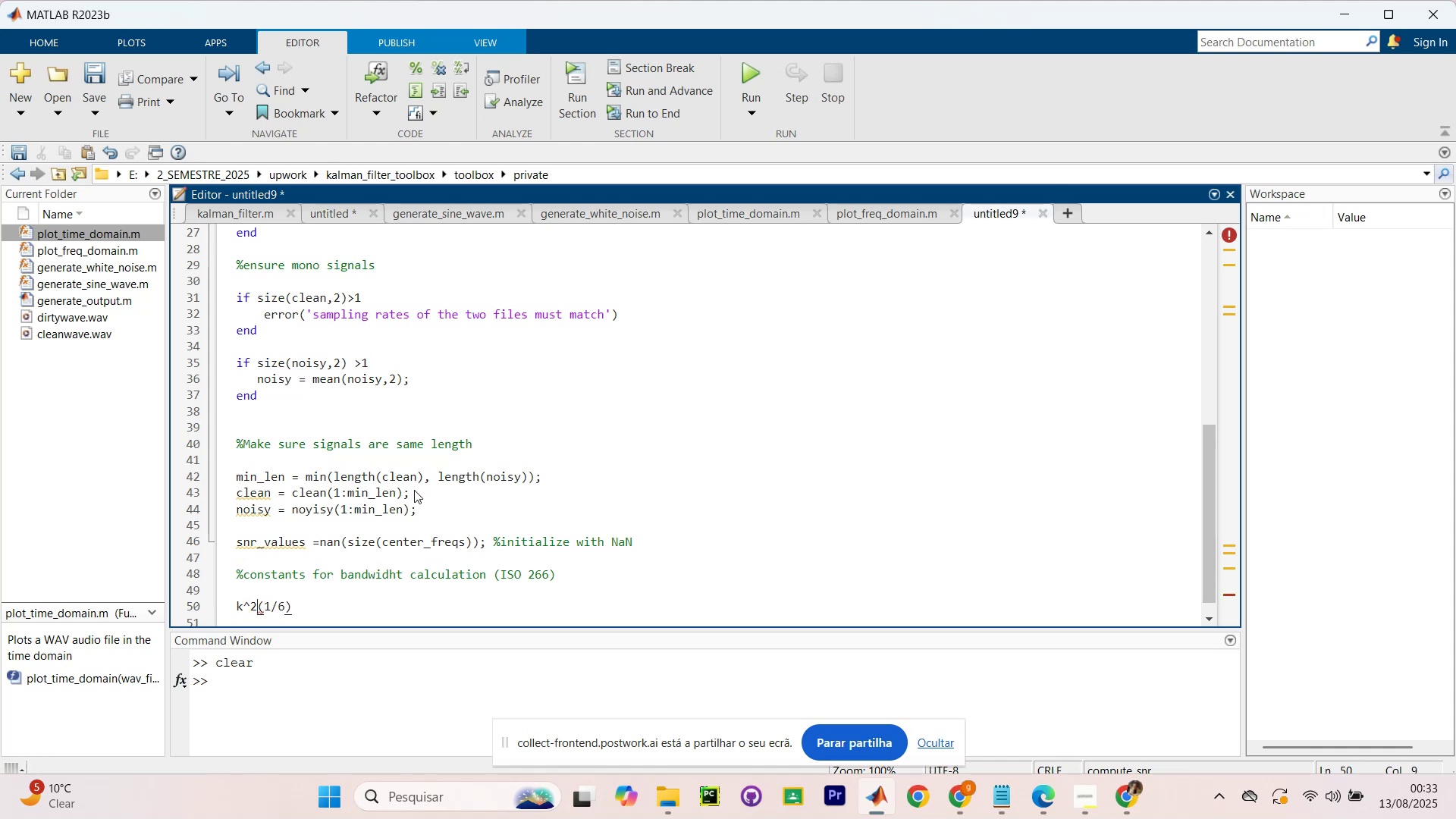 
key(ArrowLeft)
 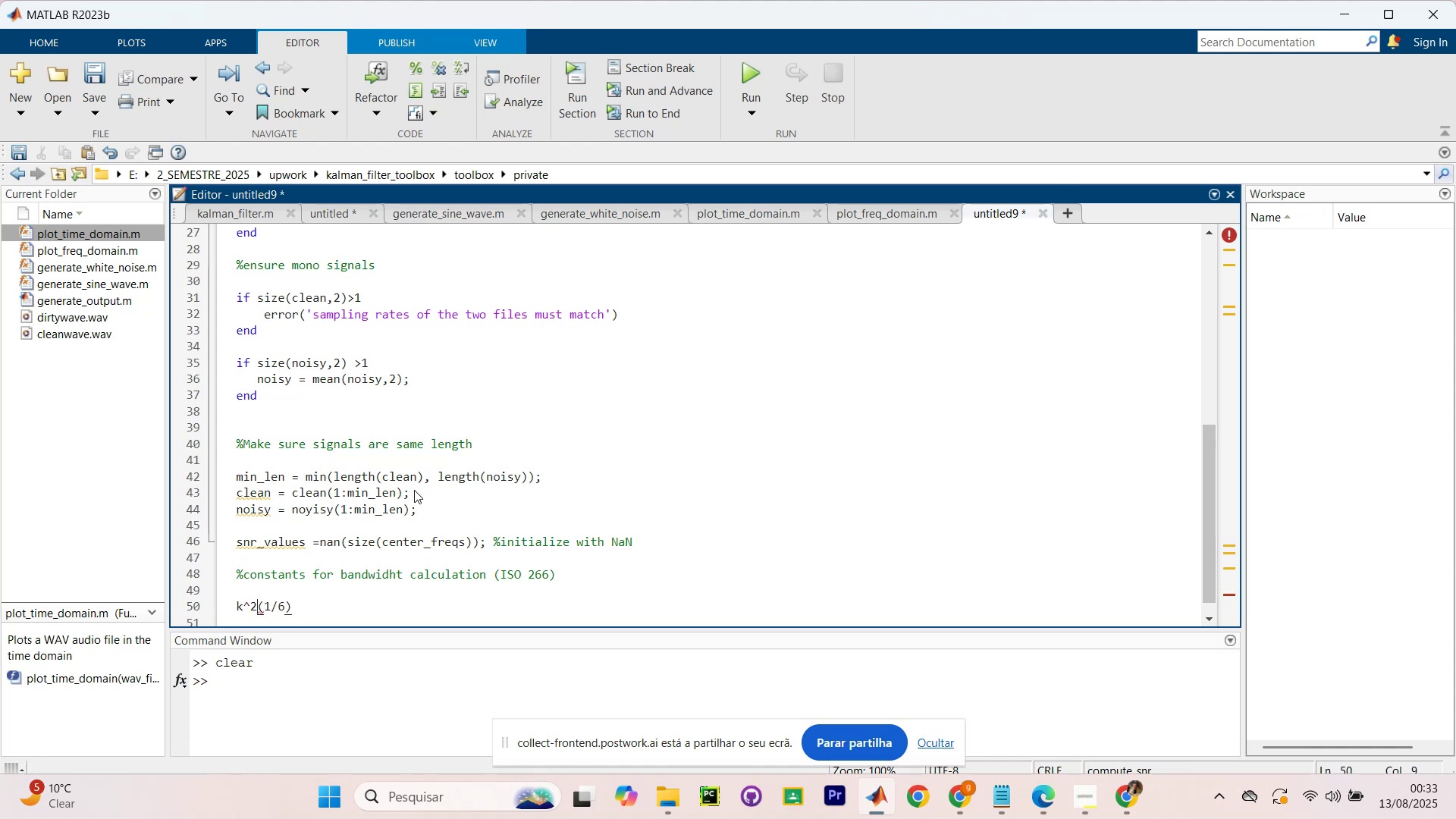 
key(ArrowLeft)
 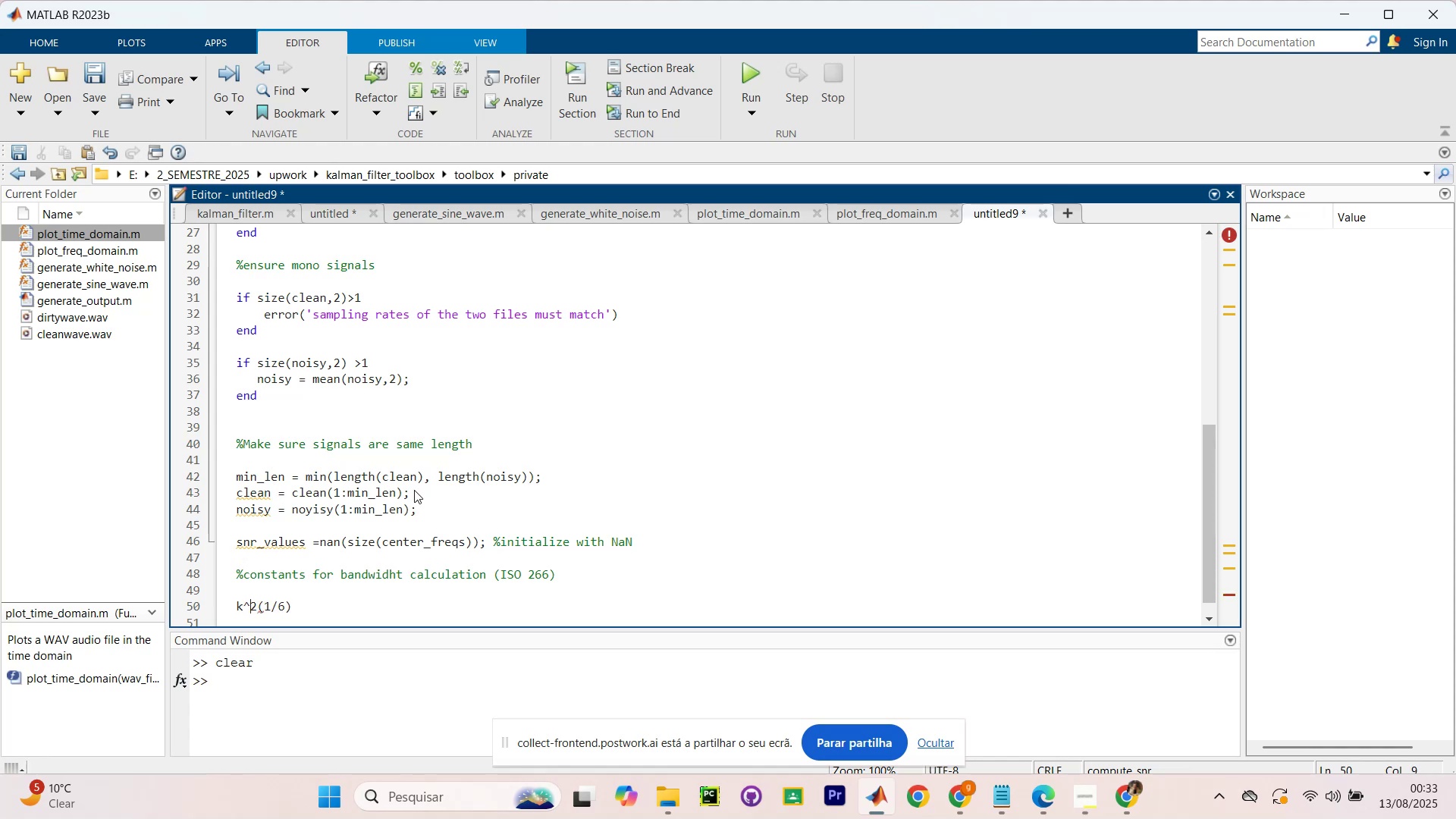 
key(ArrowLeft)
 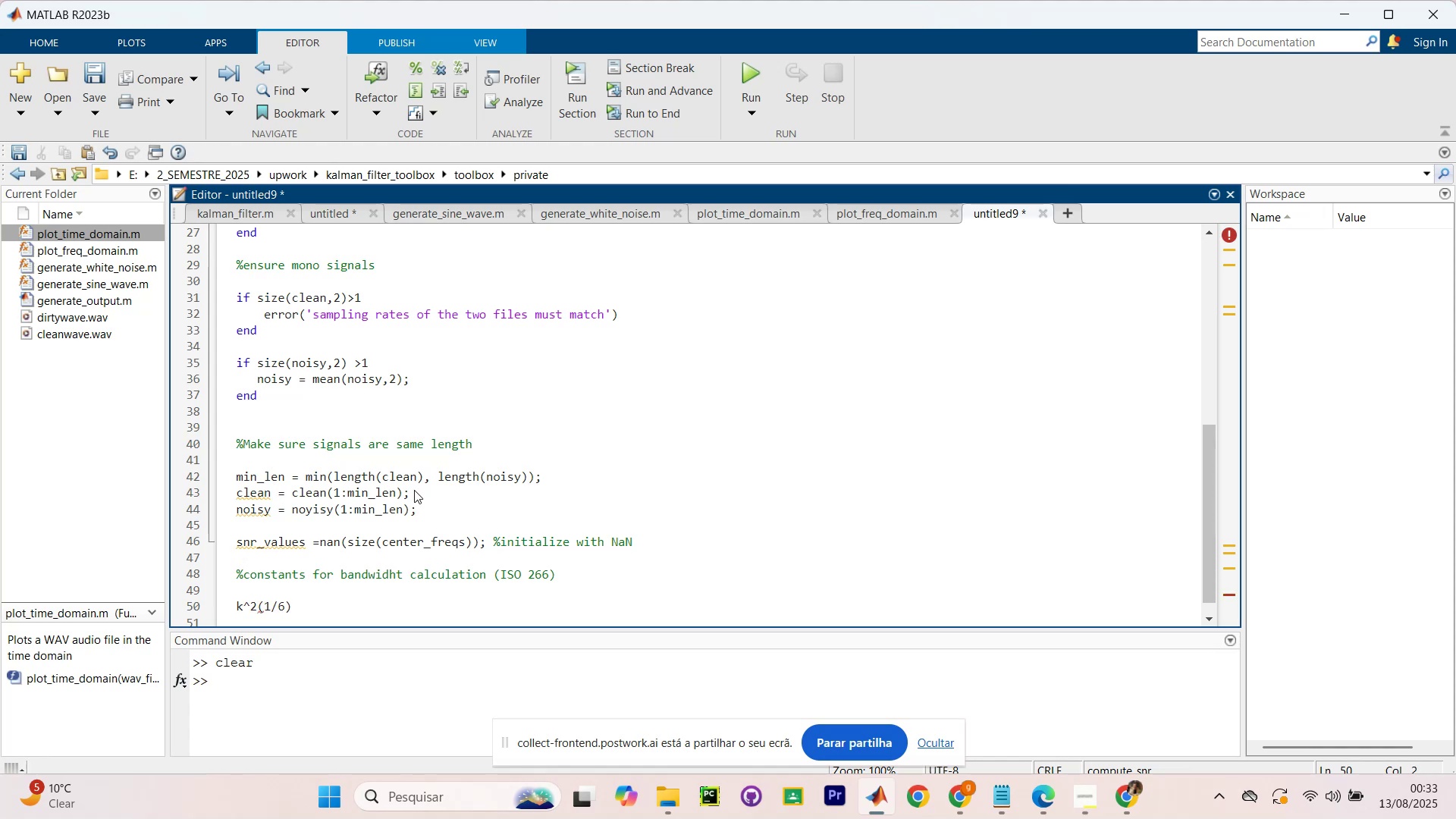 
key(ArrowRight)
 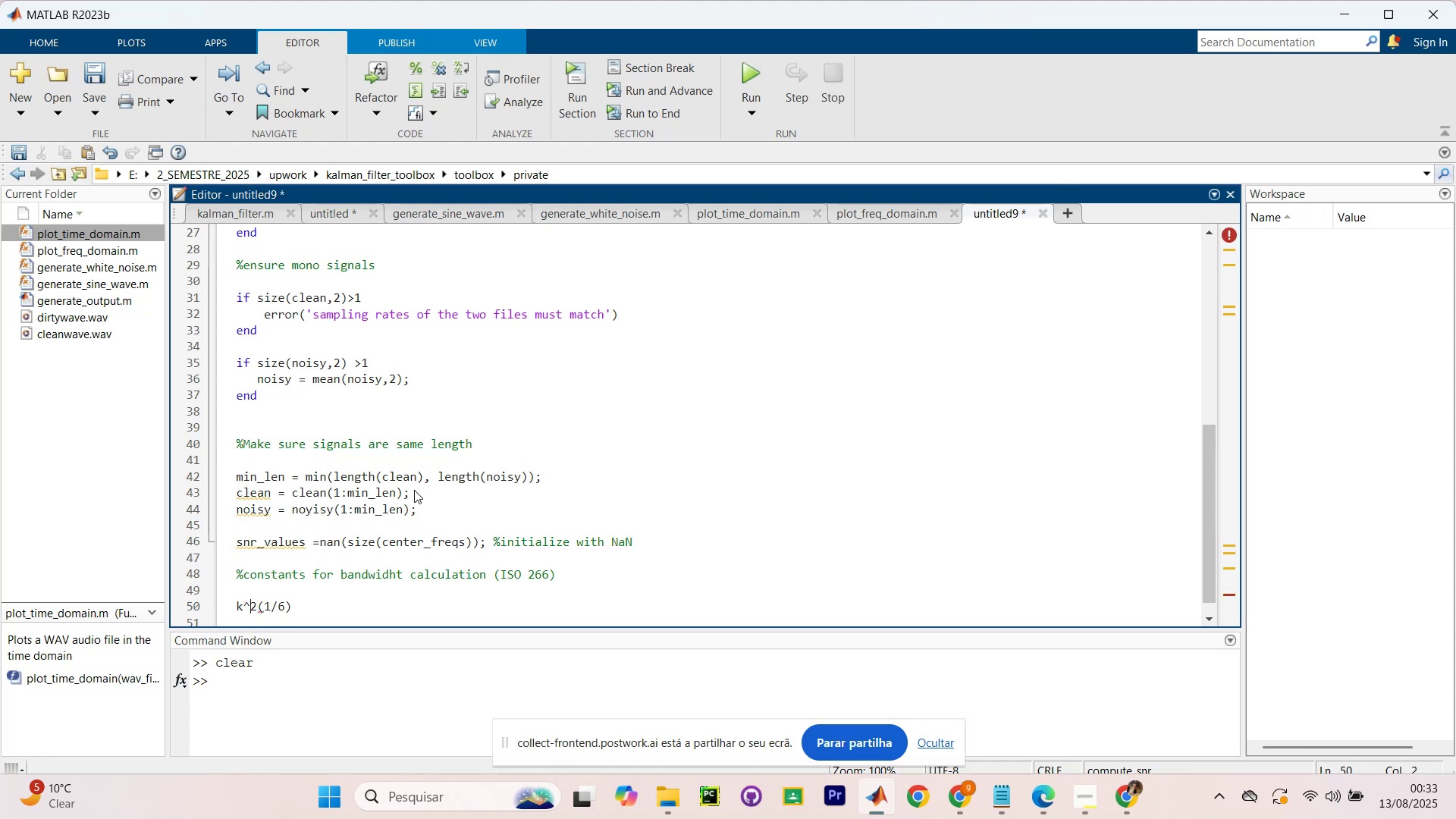 
key(Backspace)
 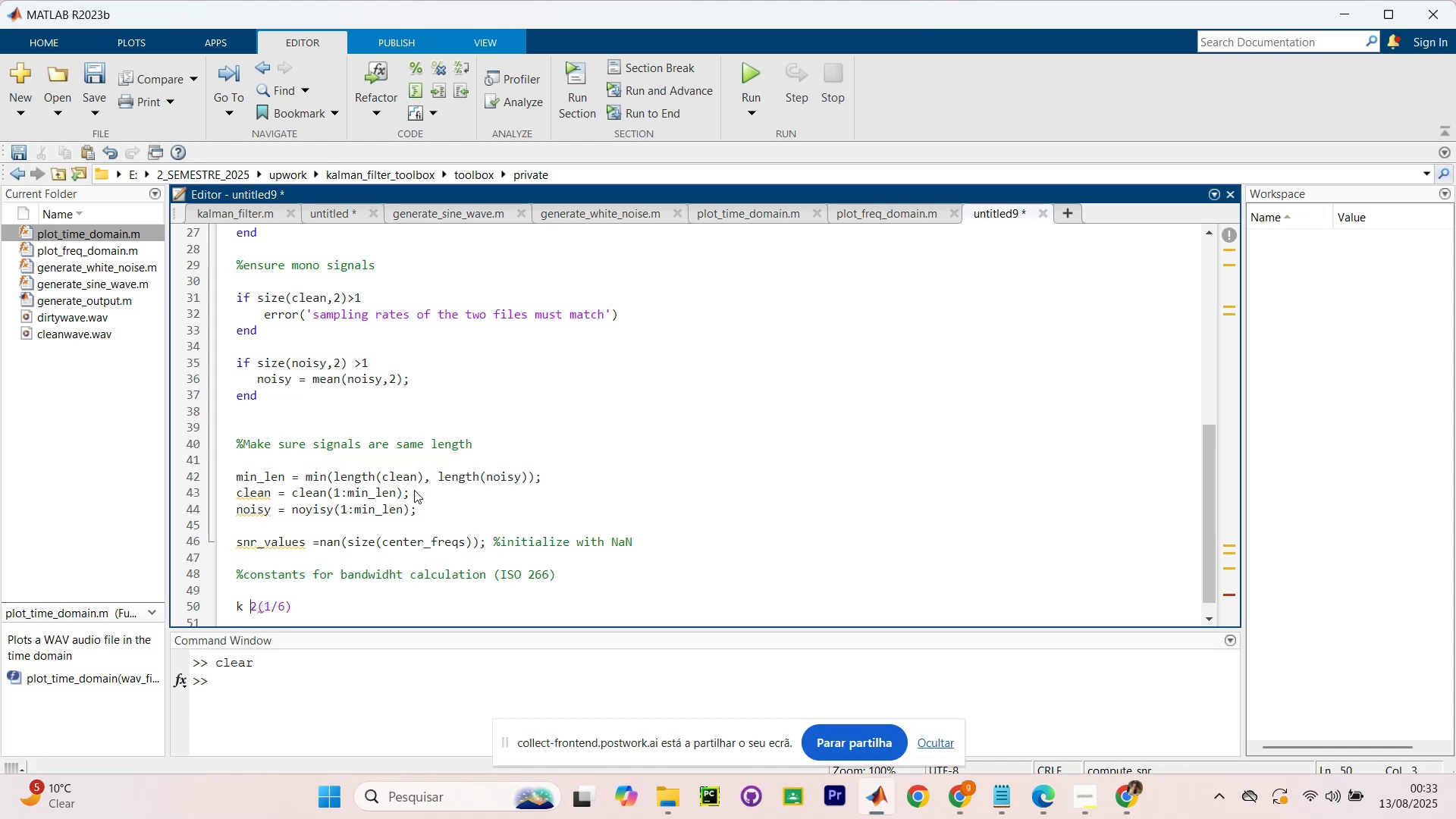 
key(Space)
 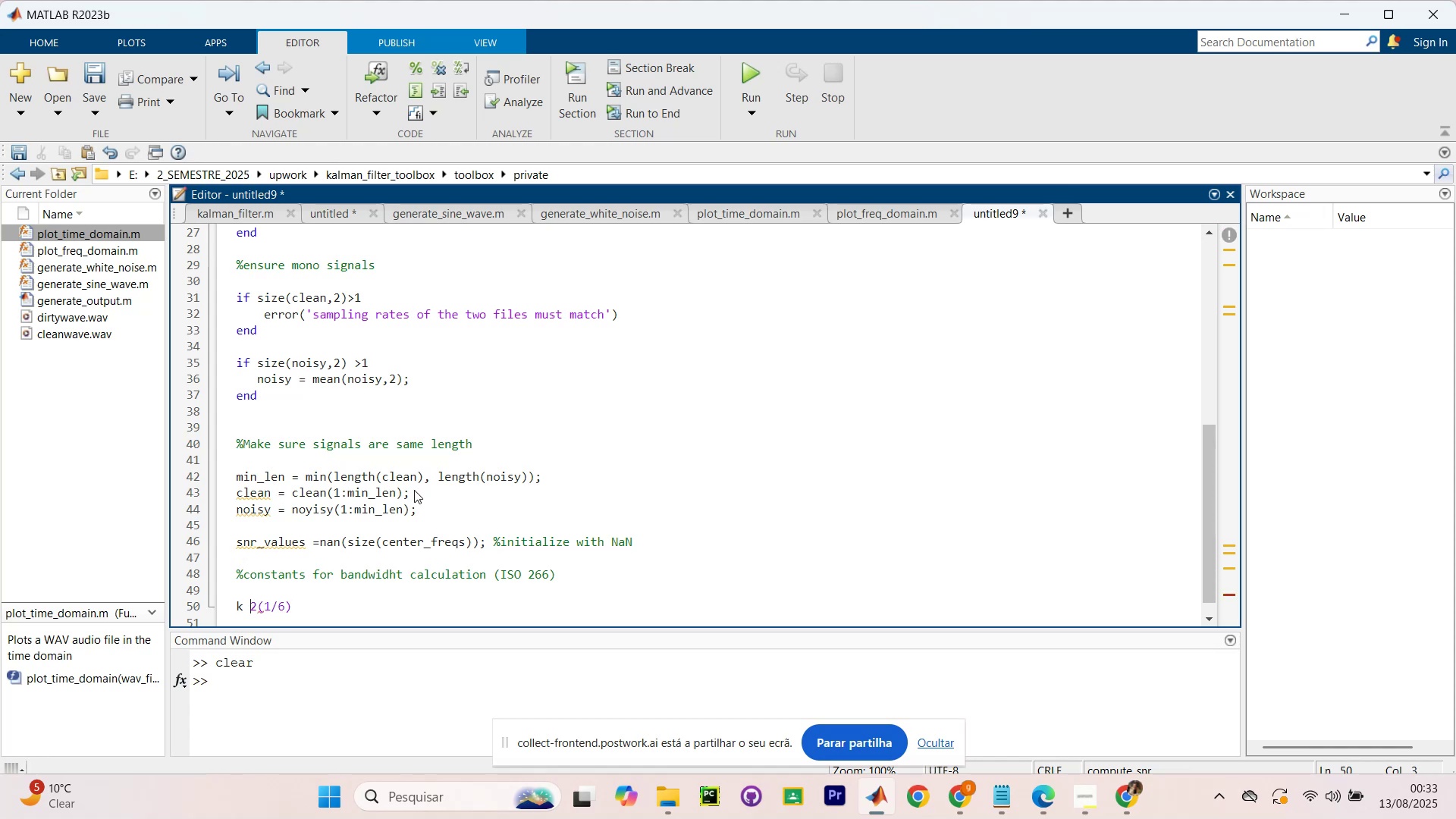 
key(Equal)
 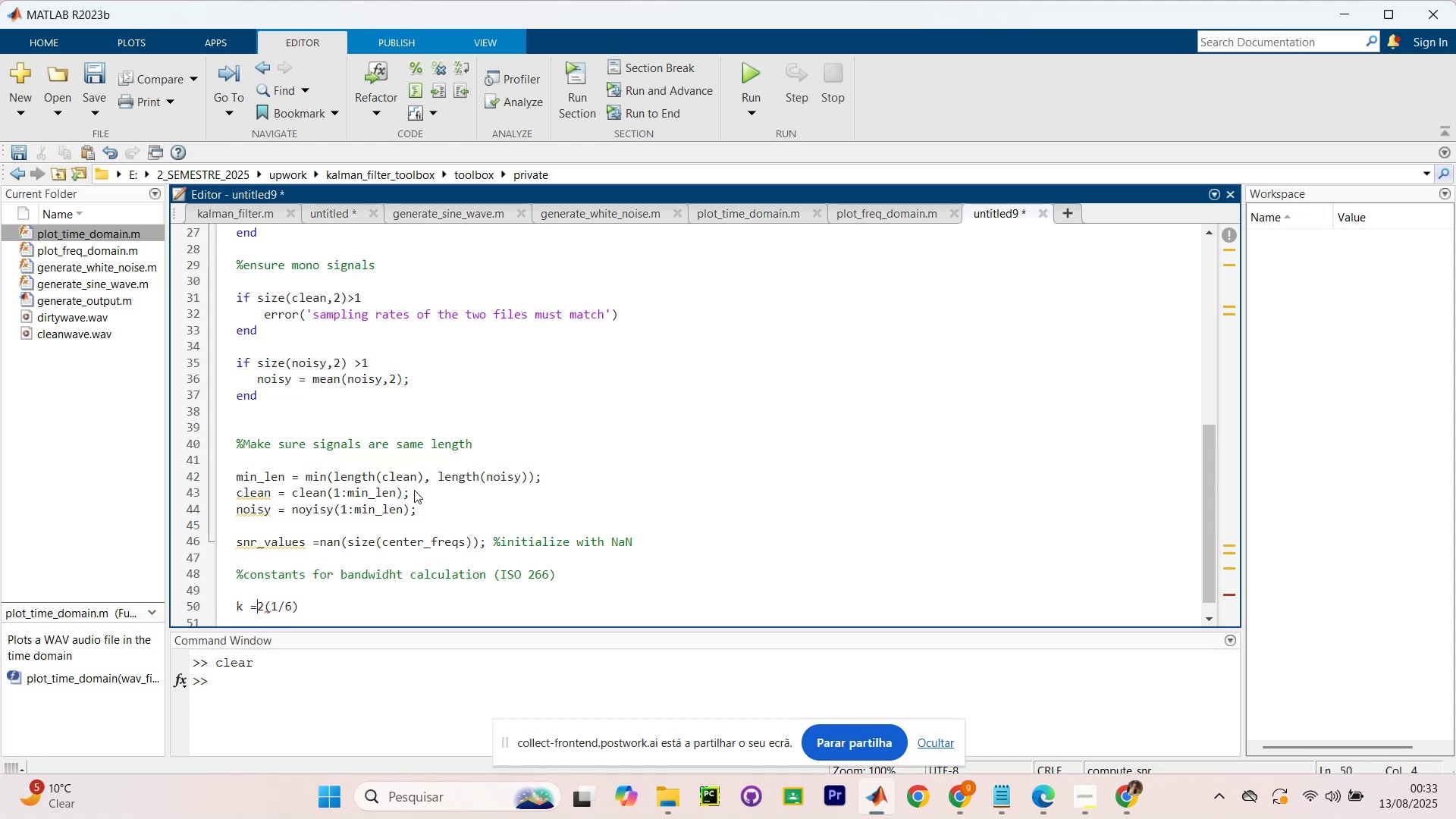 
key(ArrowRight)
 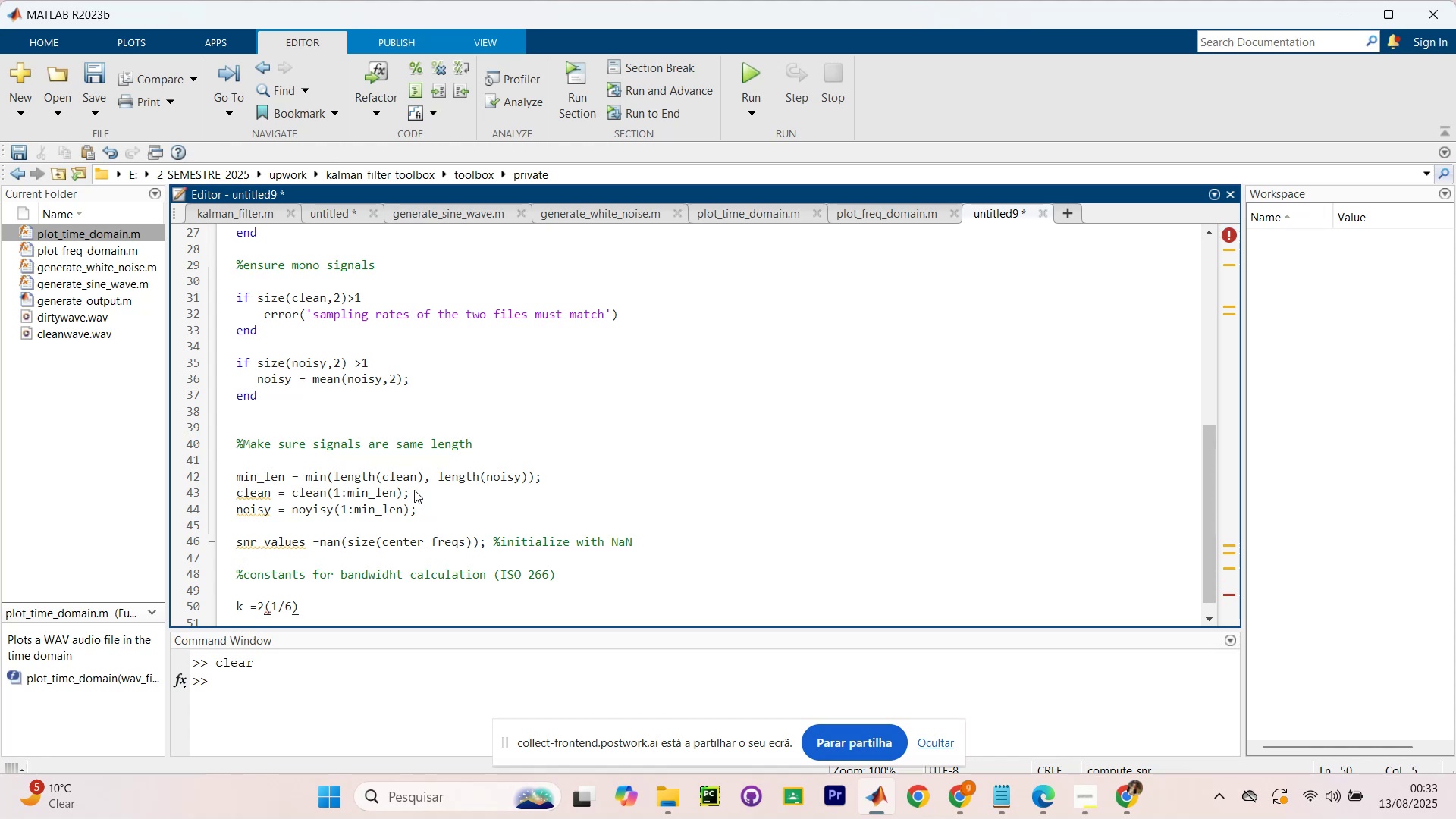 
key(Shift+ShiftRight)
 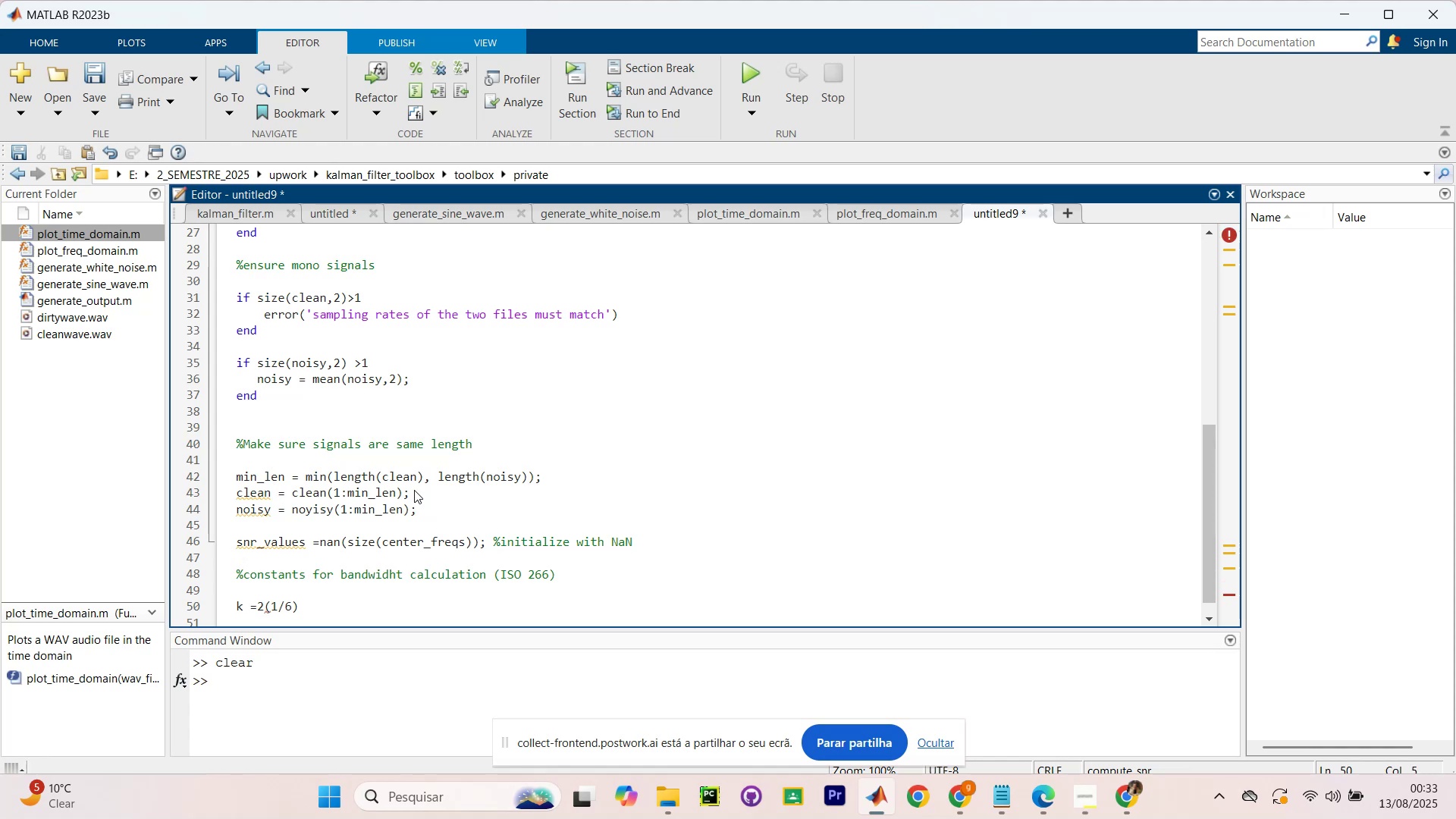 
key(Shift+Quote)
 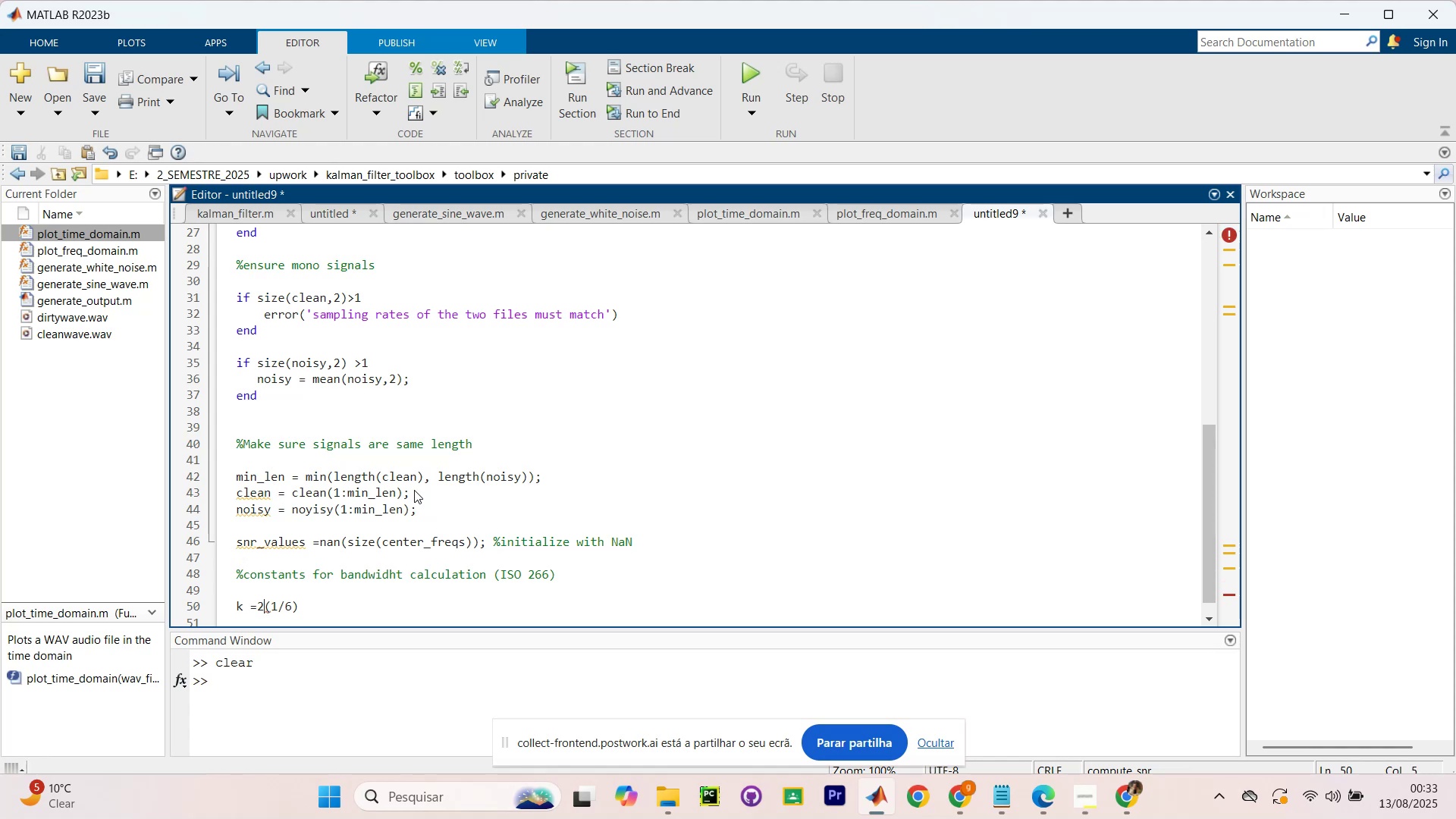 
key(Space)
 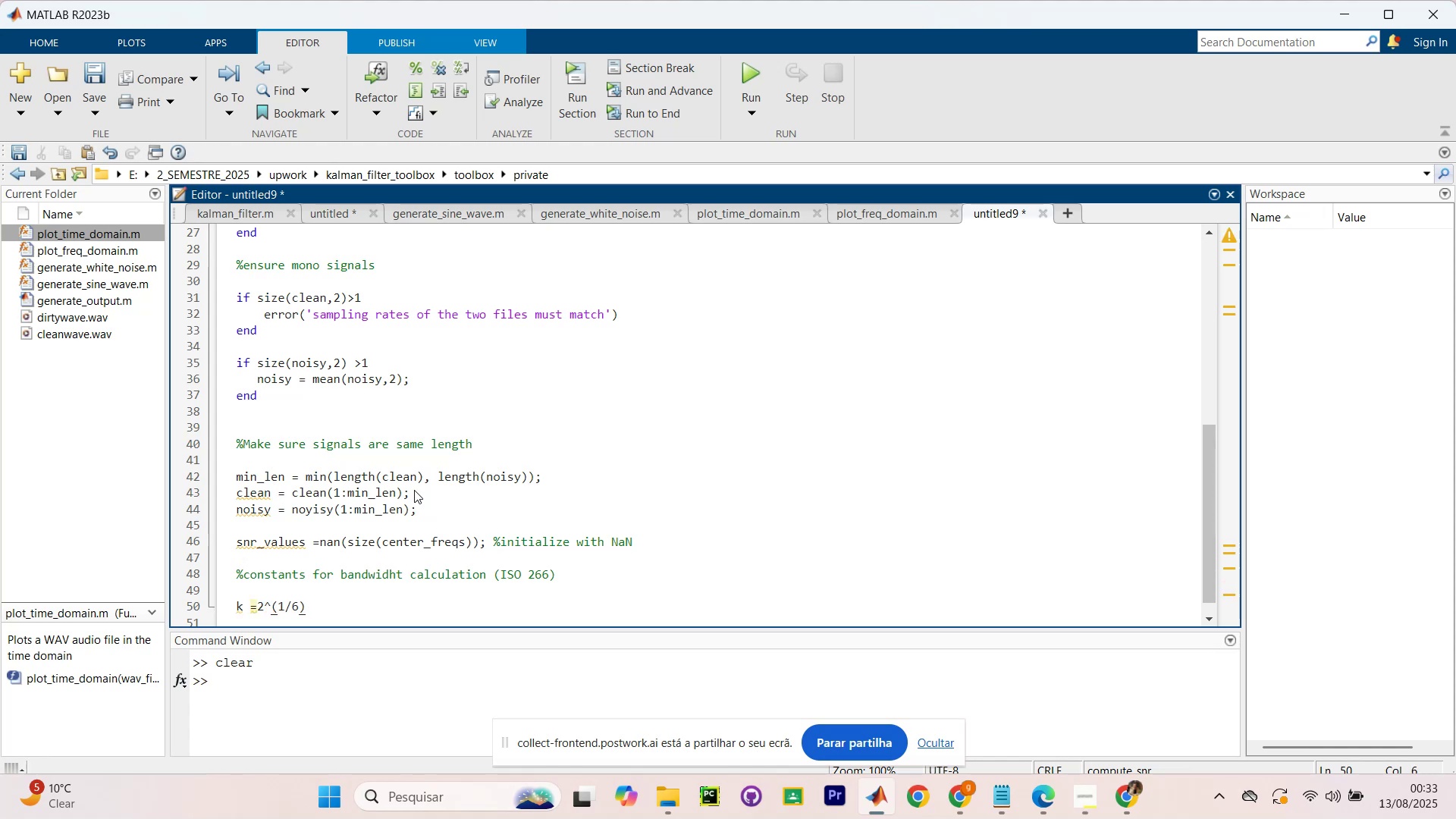 
key(ArrowRight)
 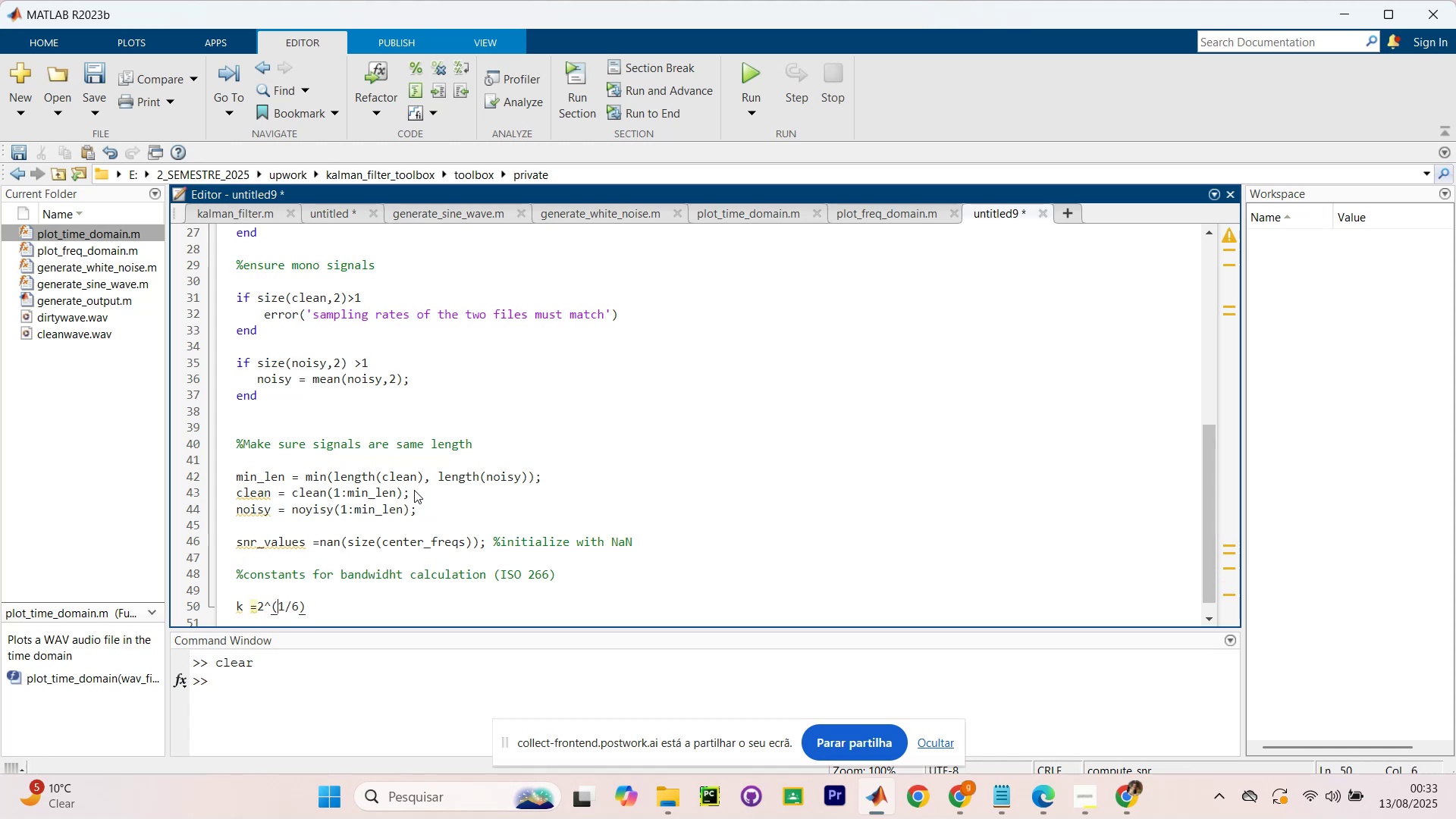 
key(ArrowRight)
 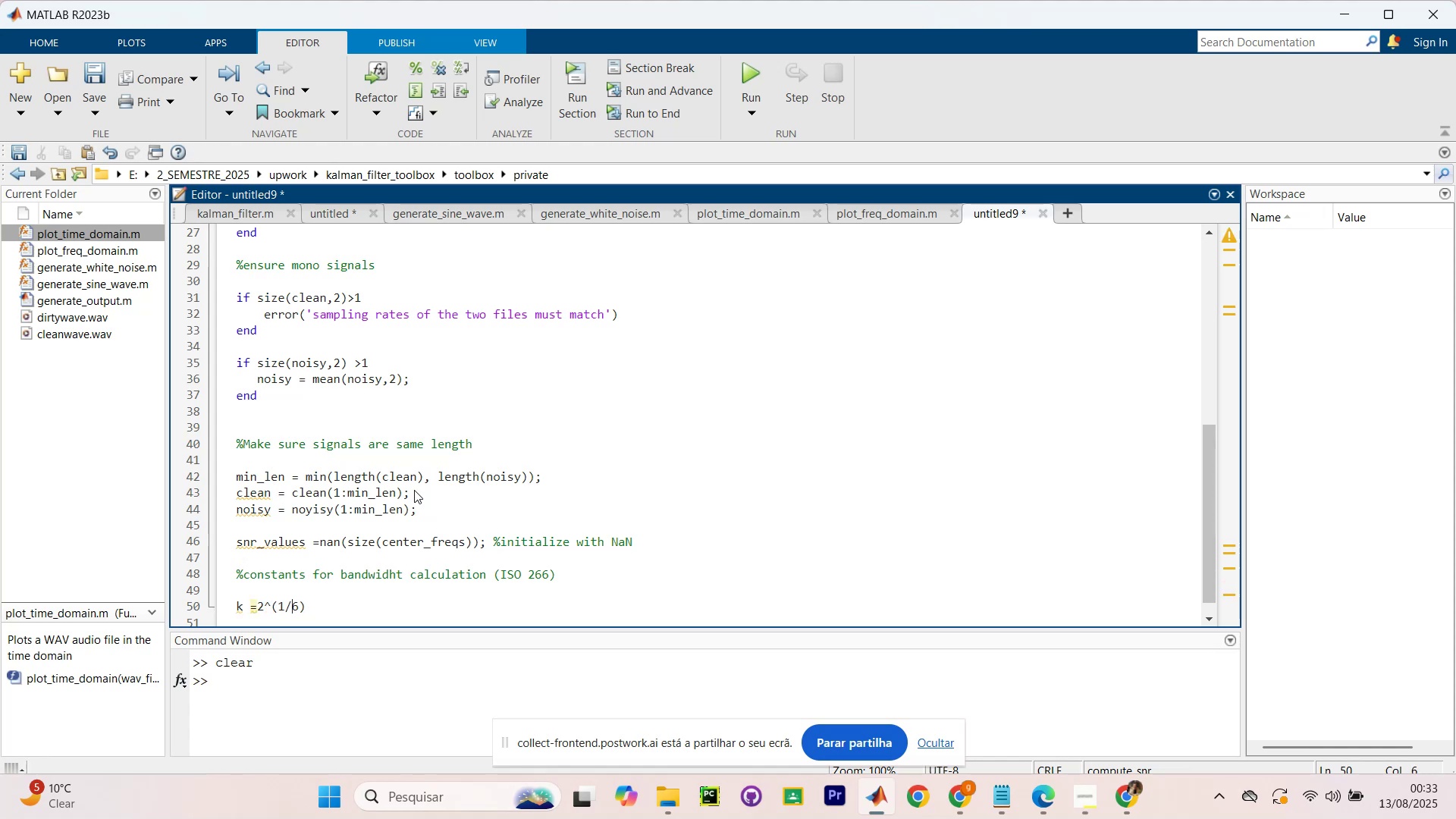 
key(ArrowRight)
 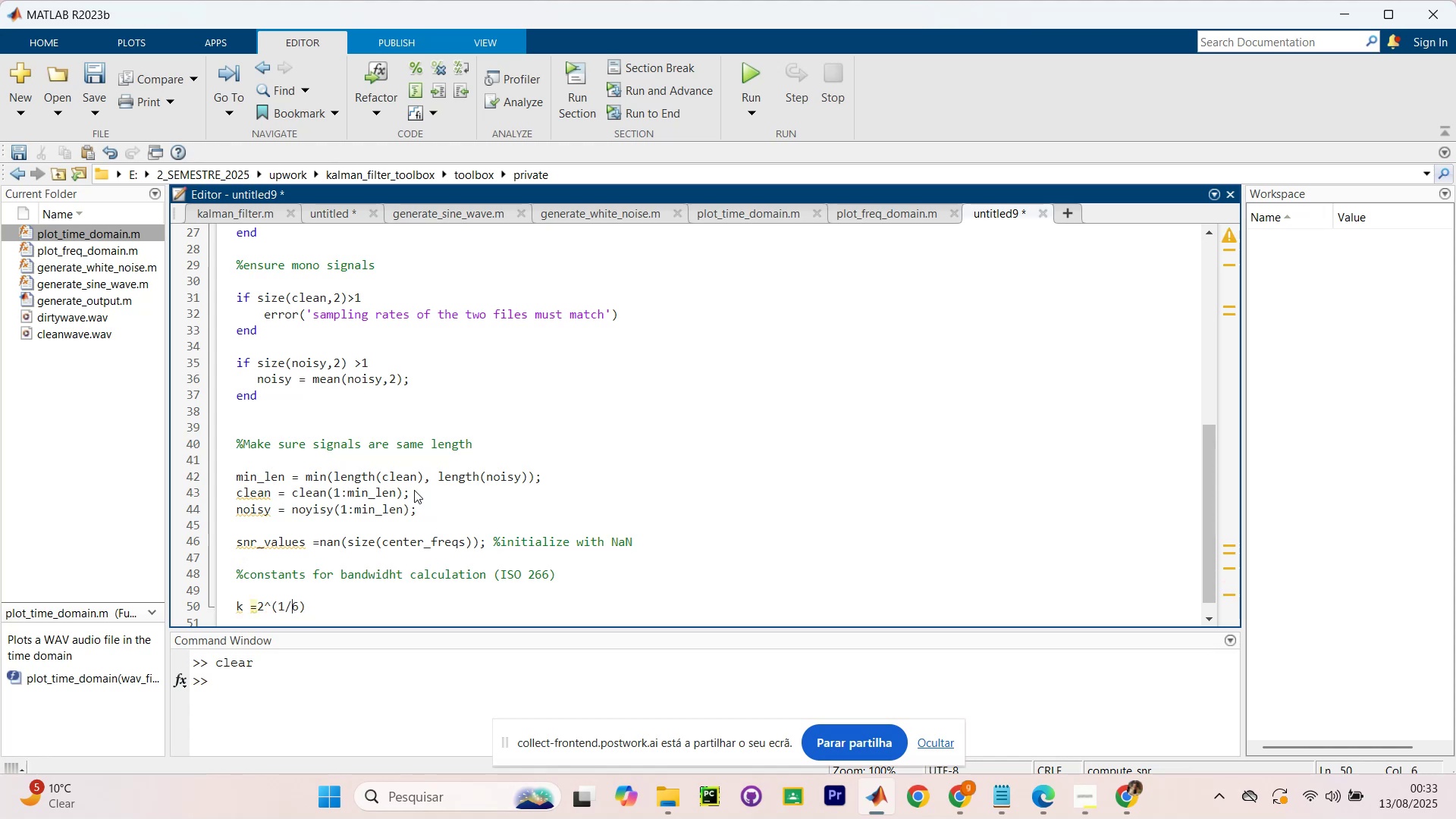 
key(ArrowRight)
 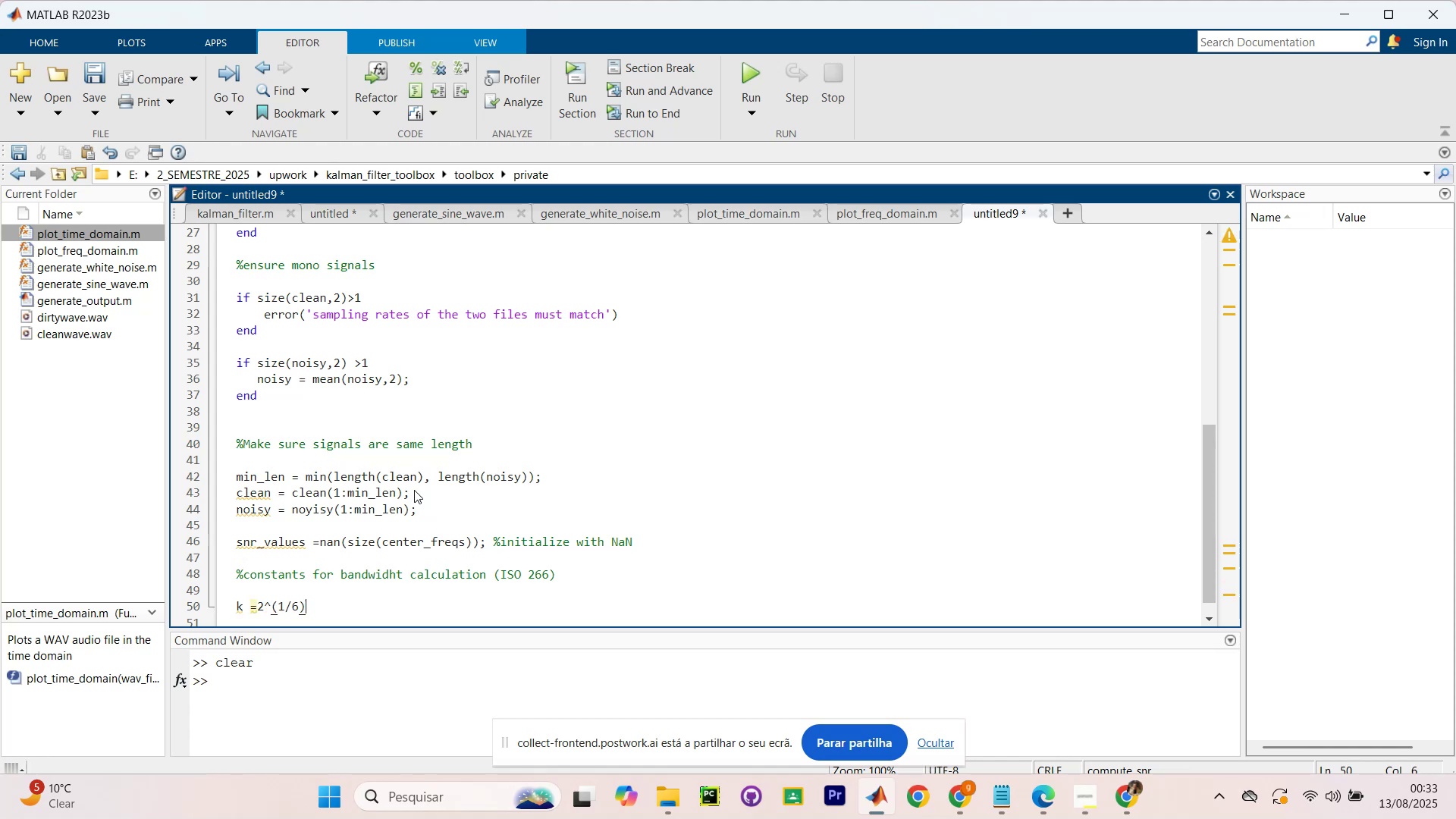 
key(ArrowRight)
 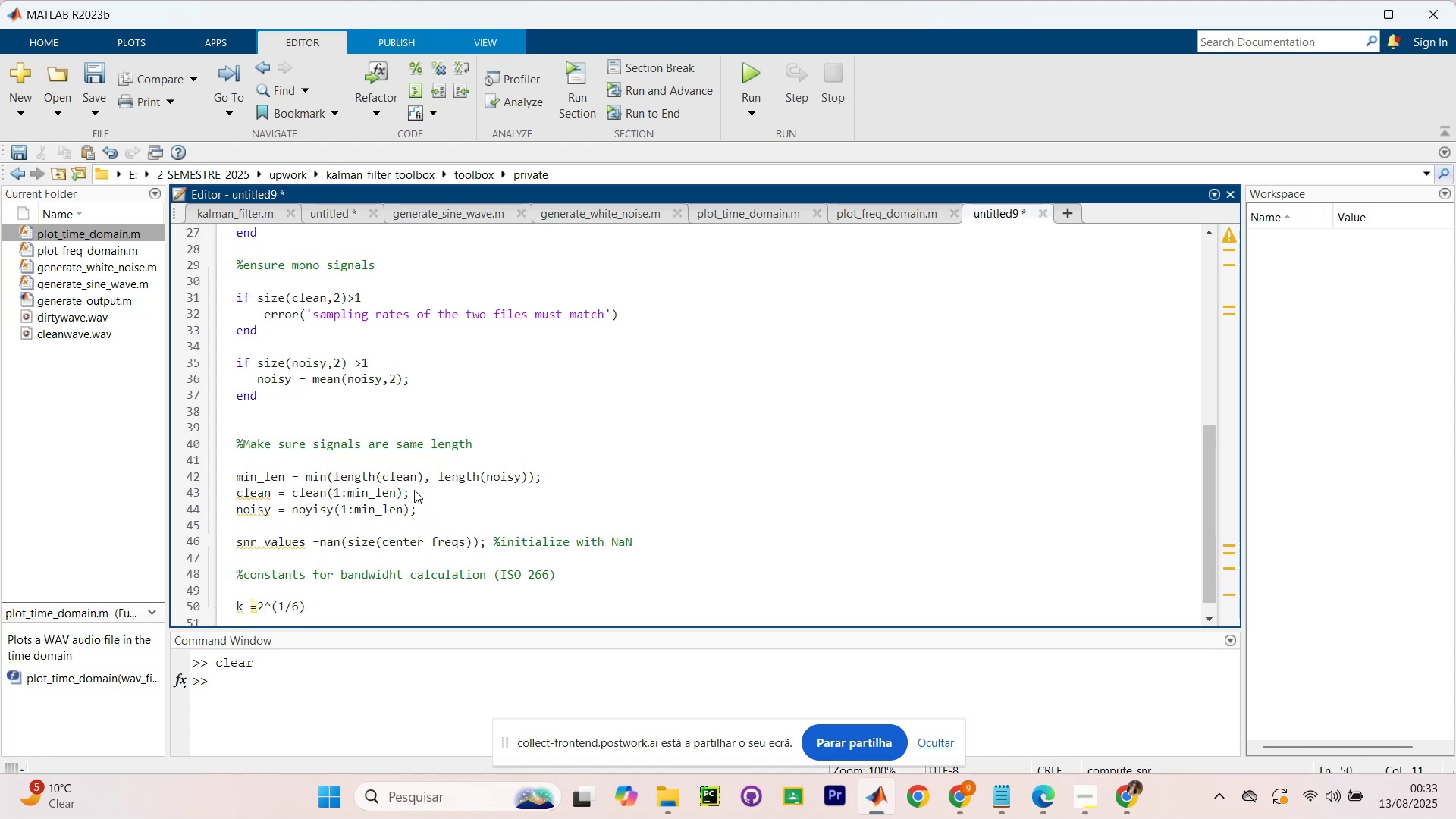 
key(Enter)
 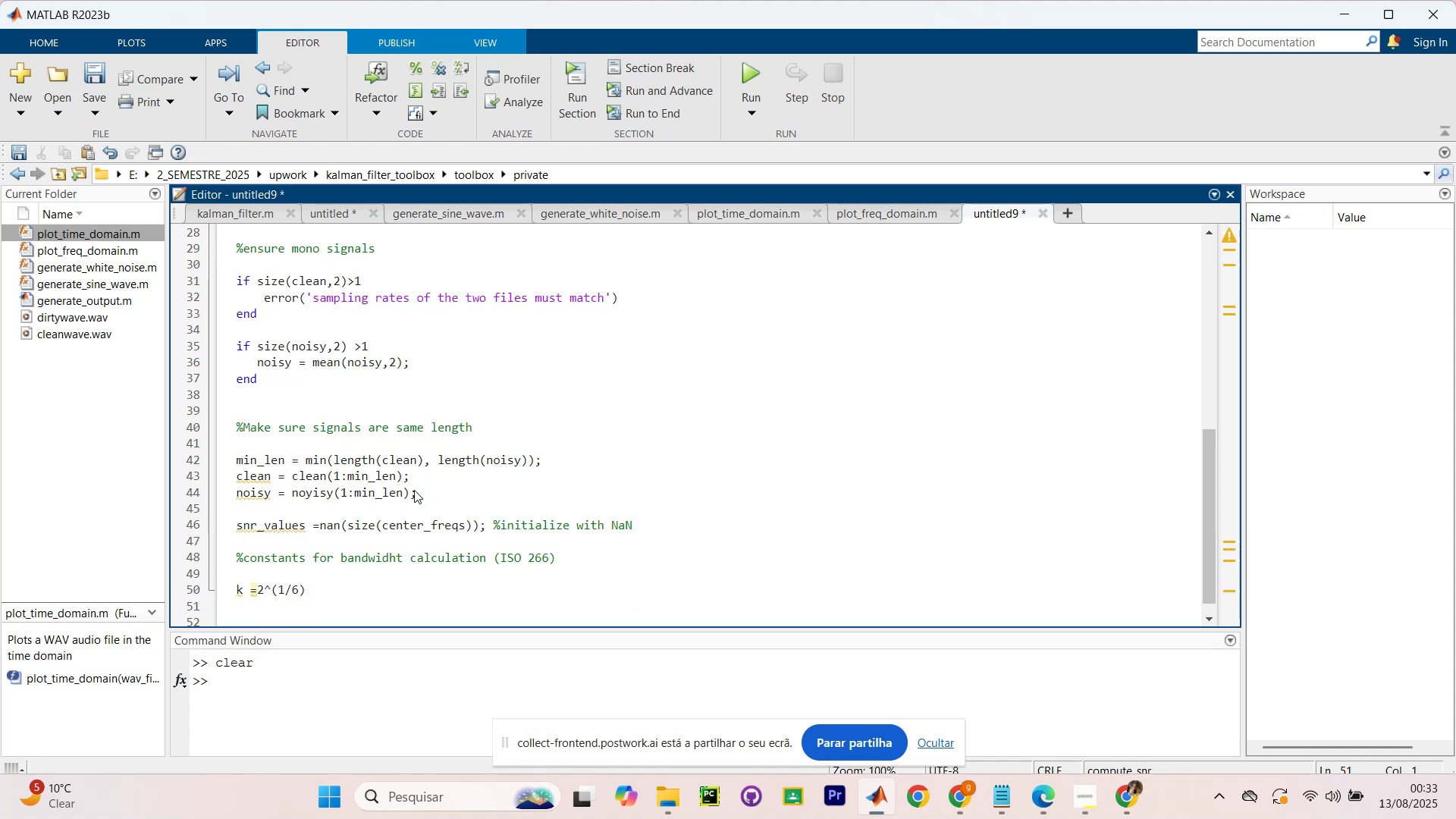 
type(nyquist = Fs)
 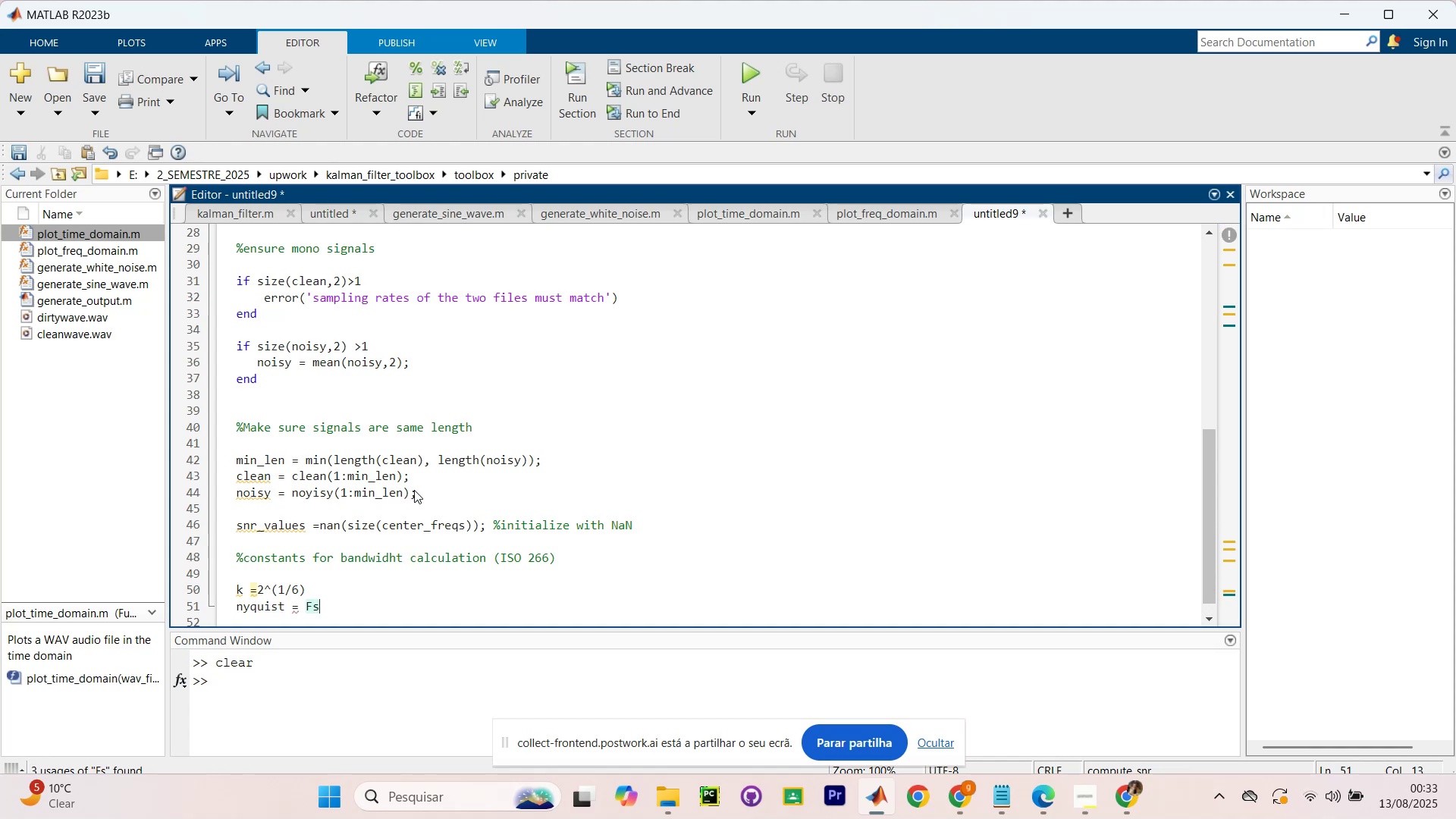 
key(Unknown)
 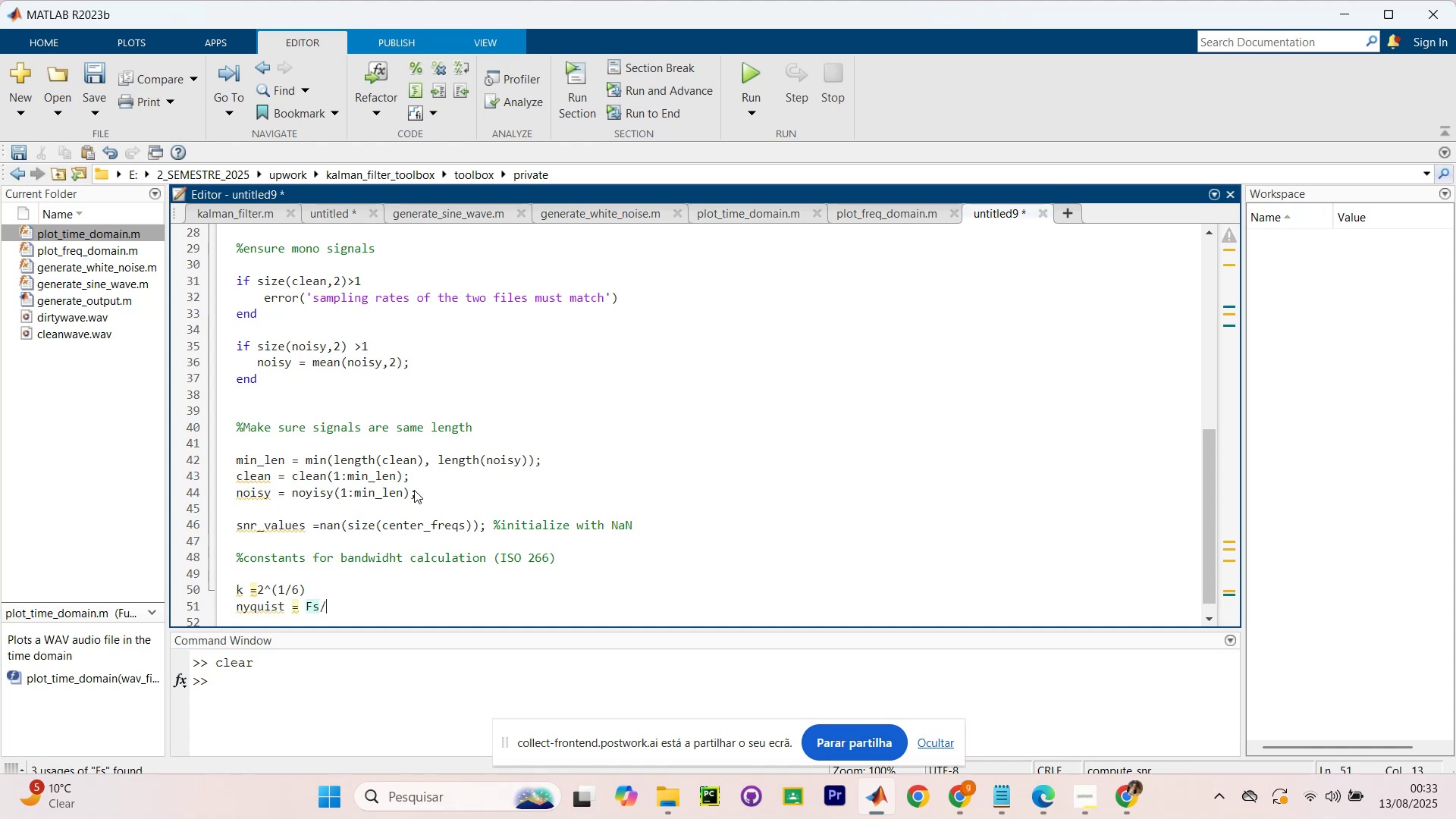 
key(2)
 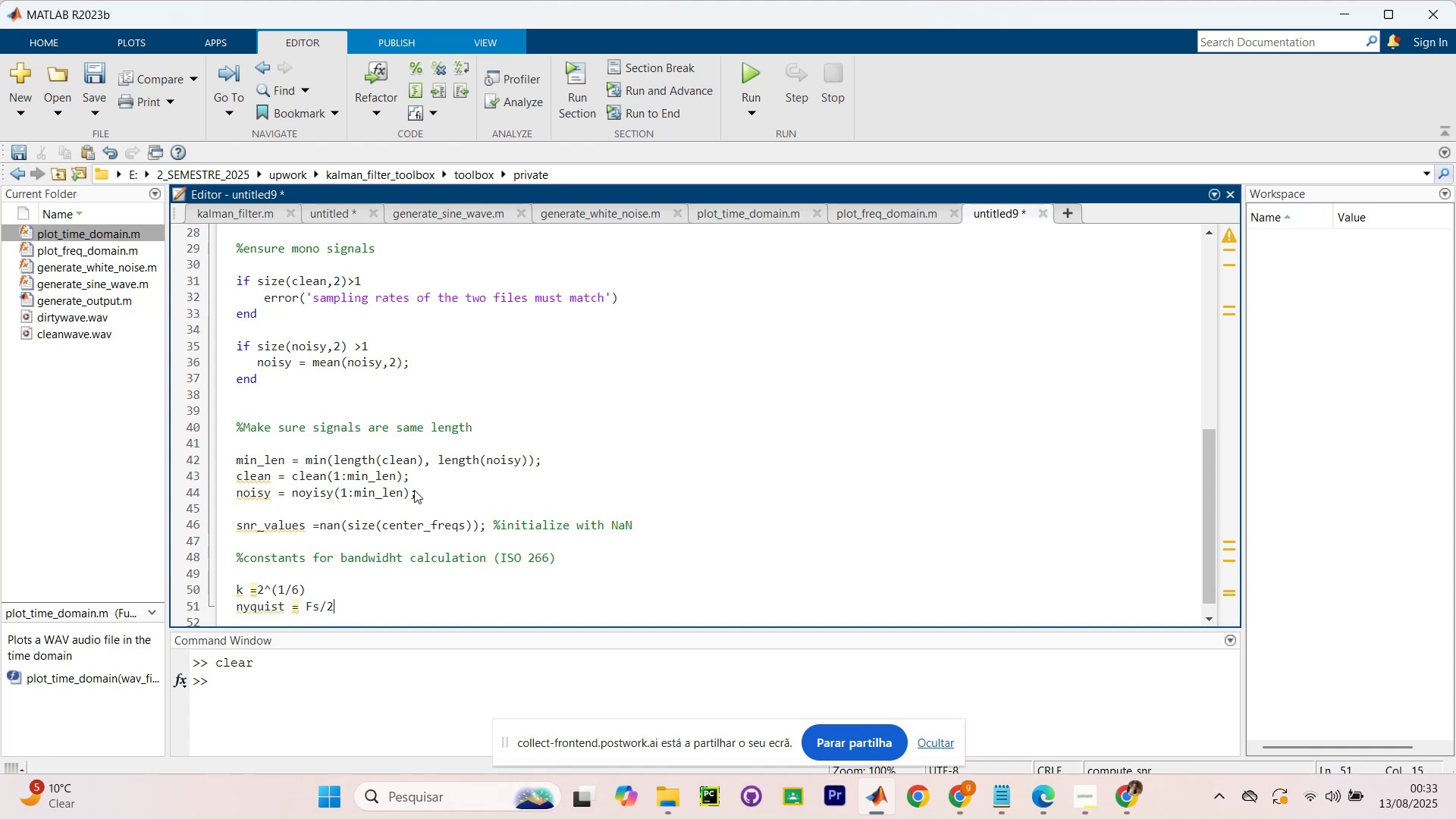 
key(Enter)
 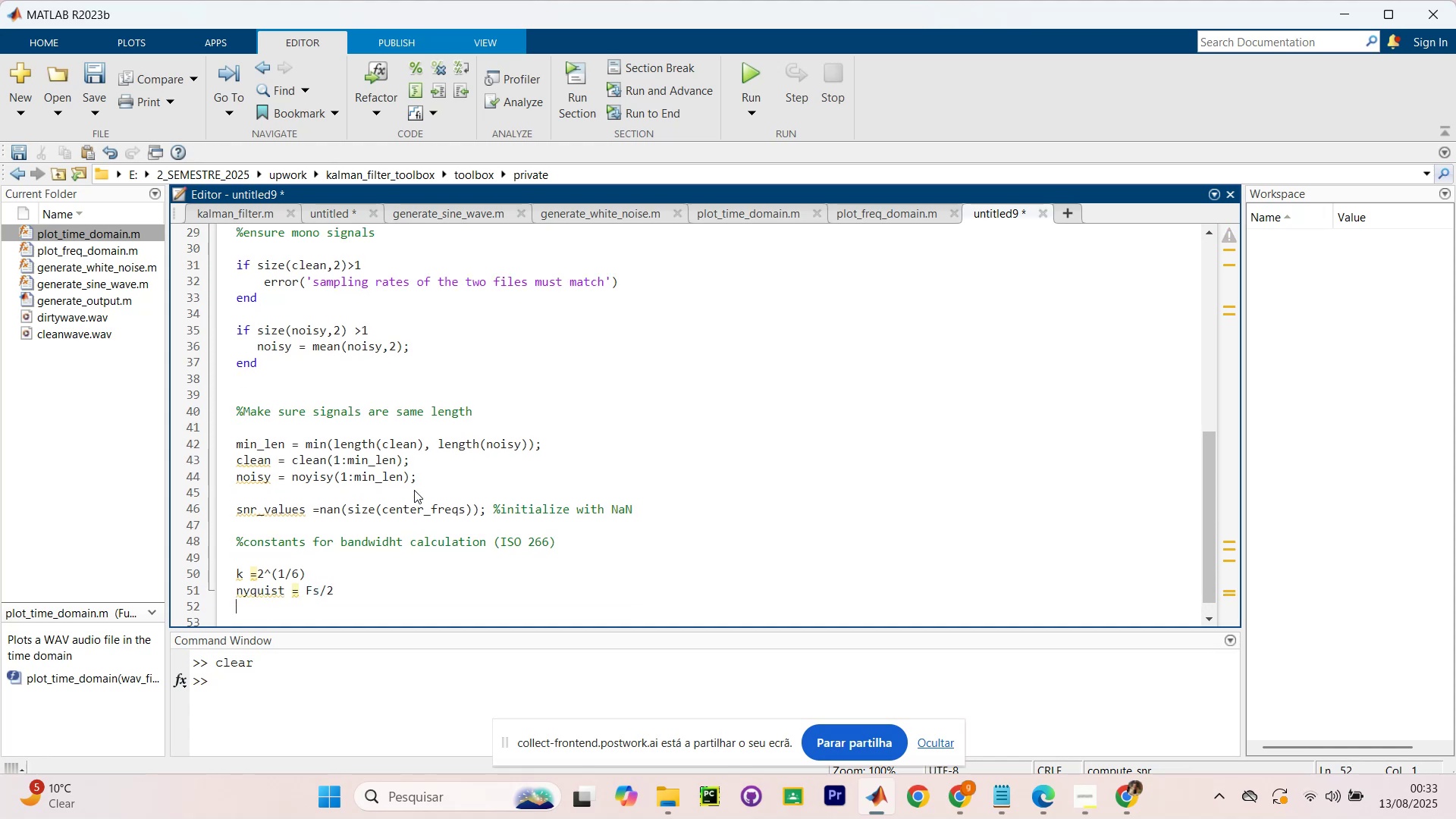 
key(Backspace)
 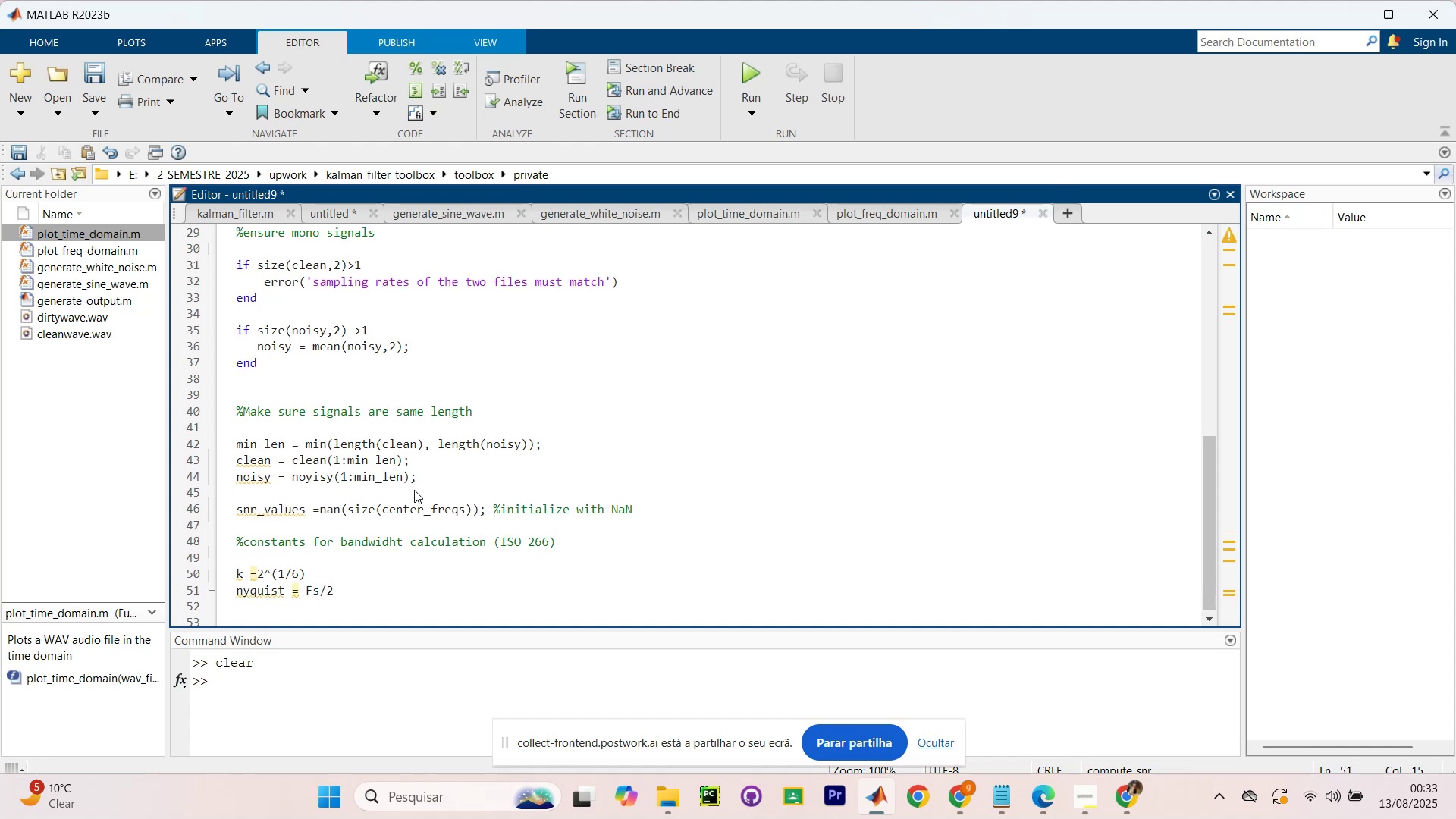 
key(Slash)
 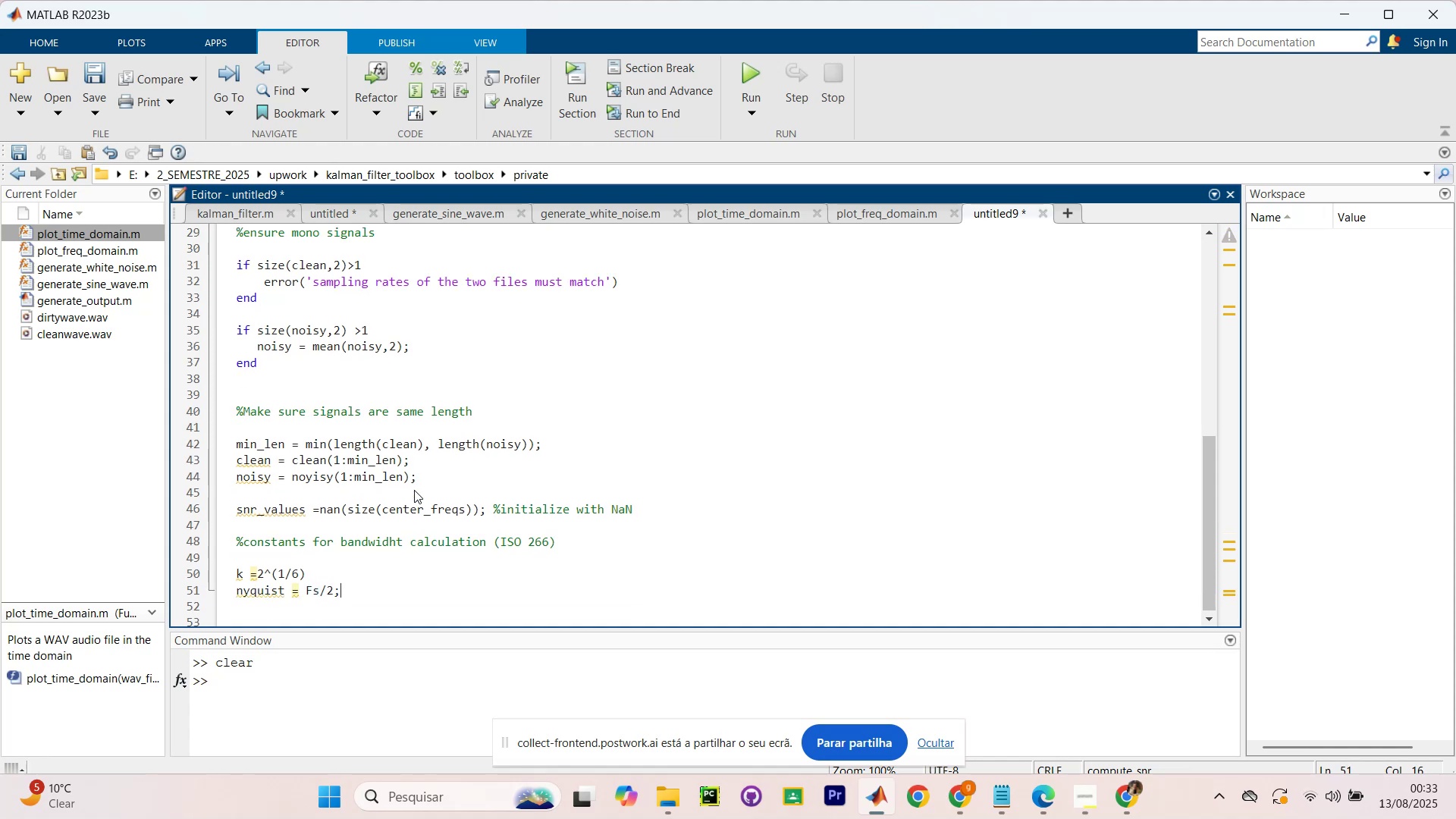 
key(ArrowUp)
 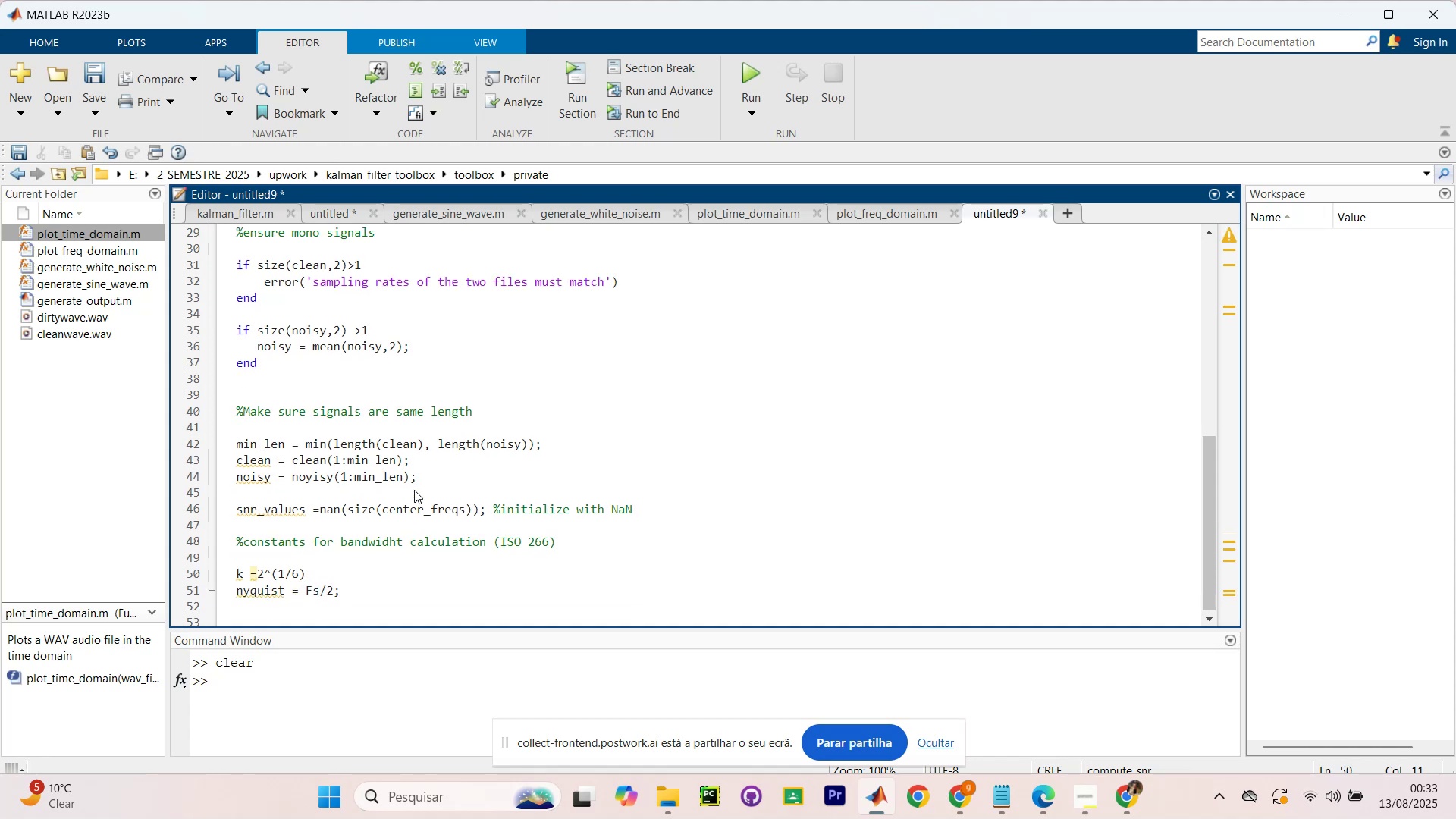 
key(Slash)
 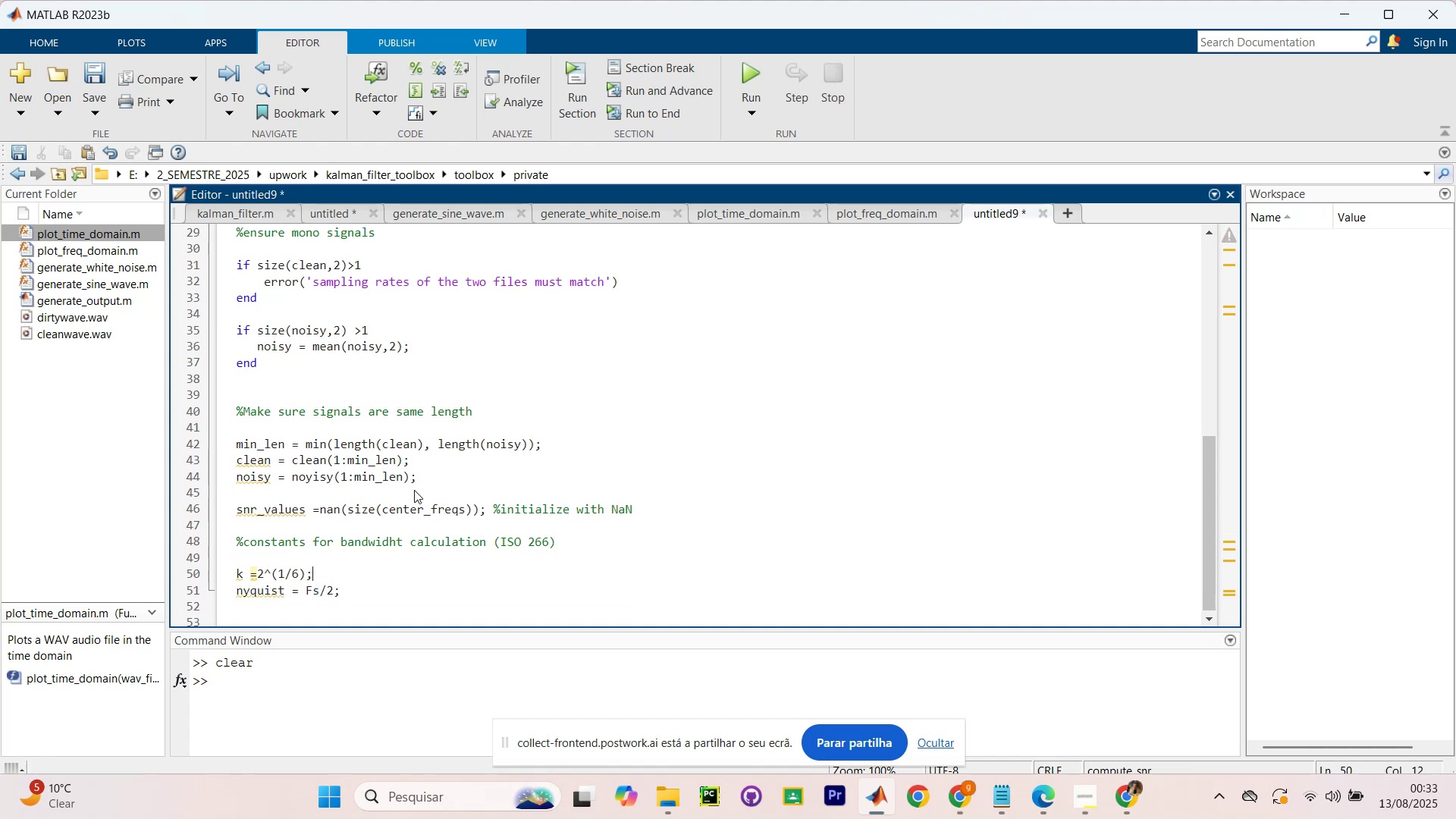 
key(ArrowDown)
 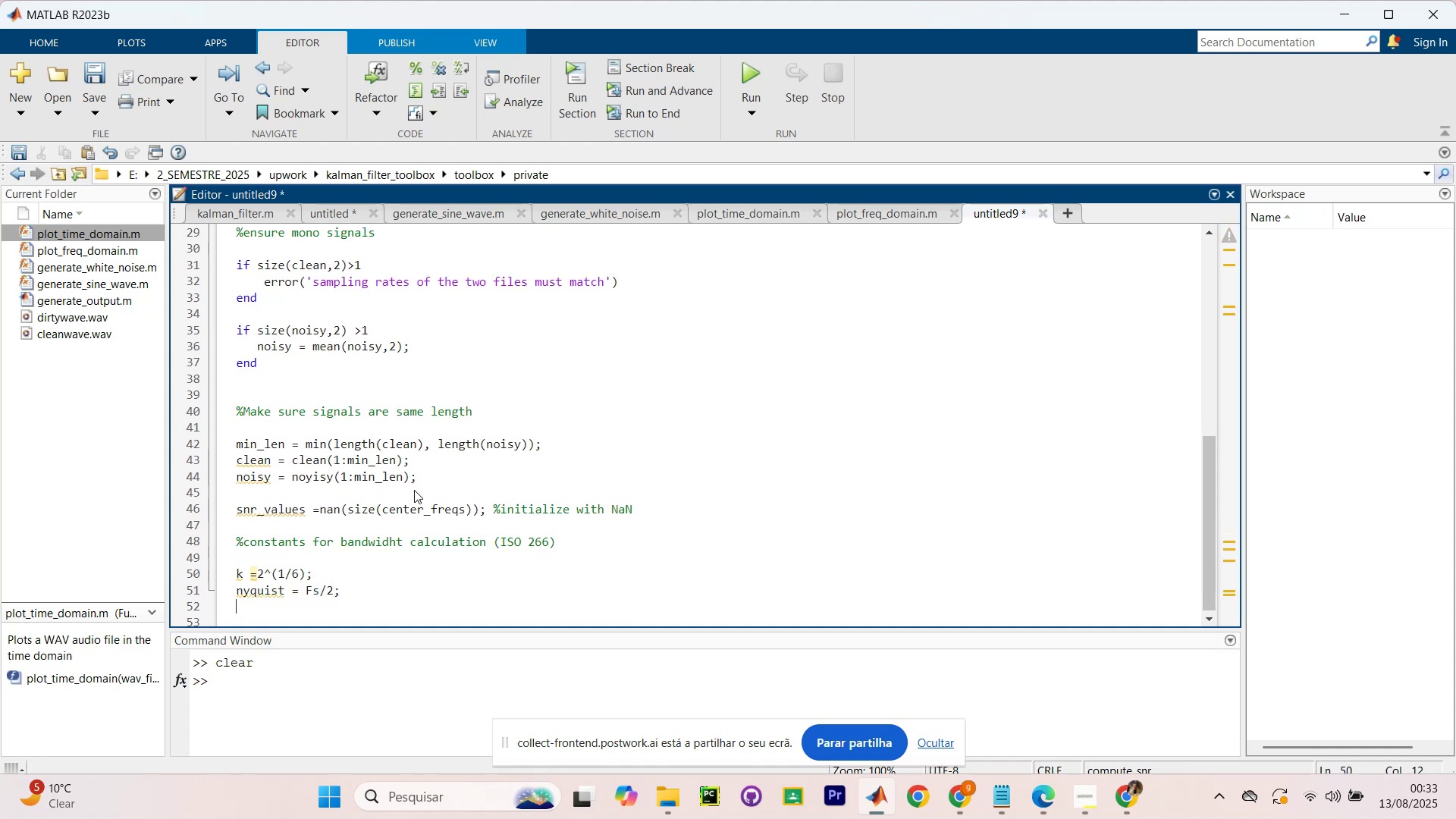 
key(ArrowDown)
 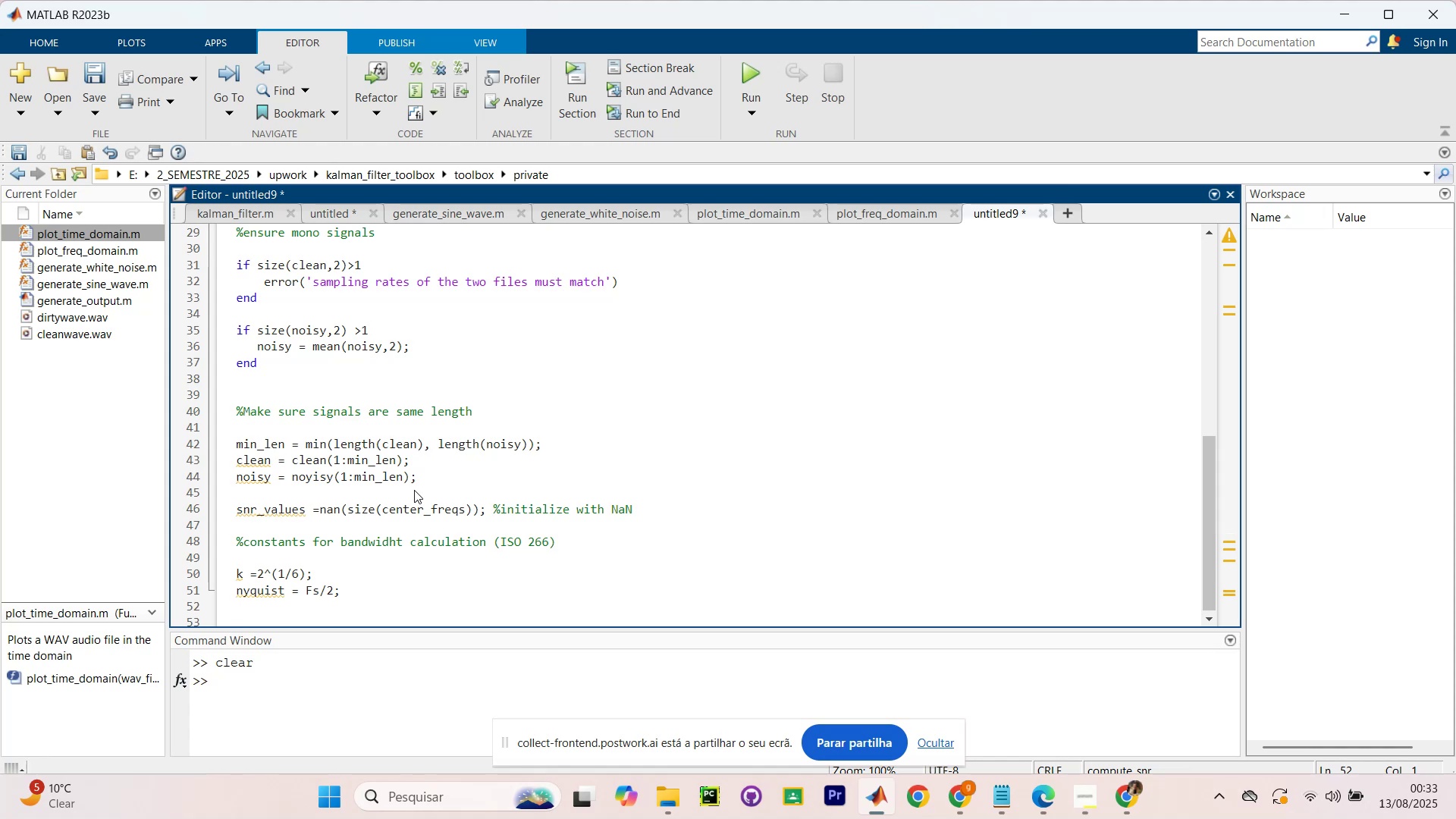 
key(Enter)
 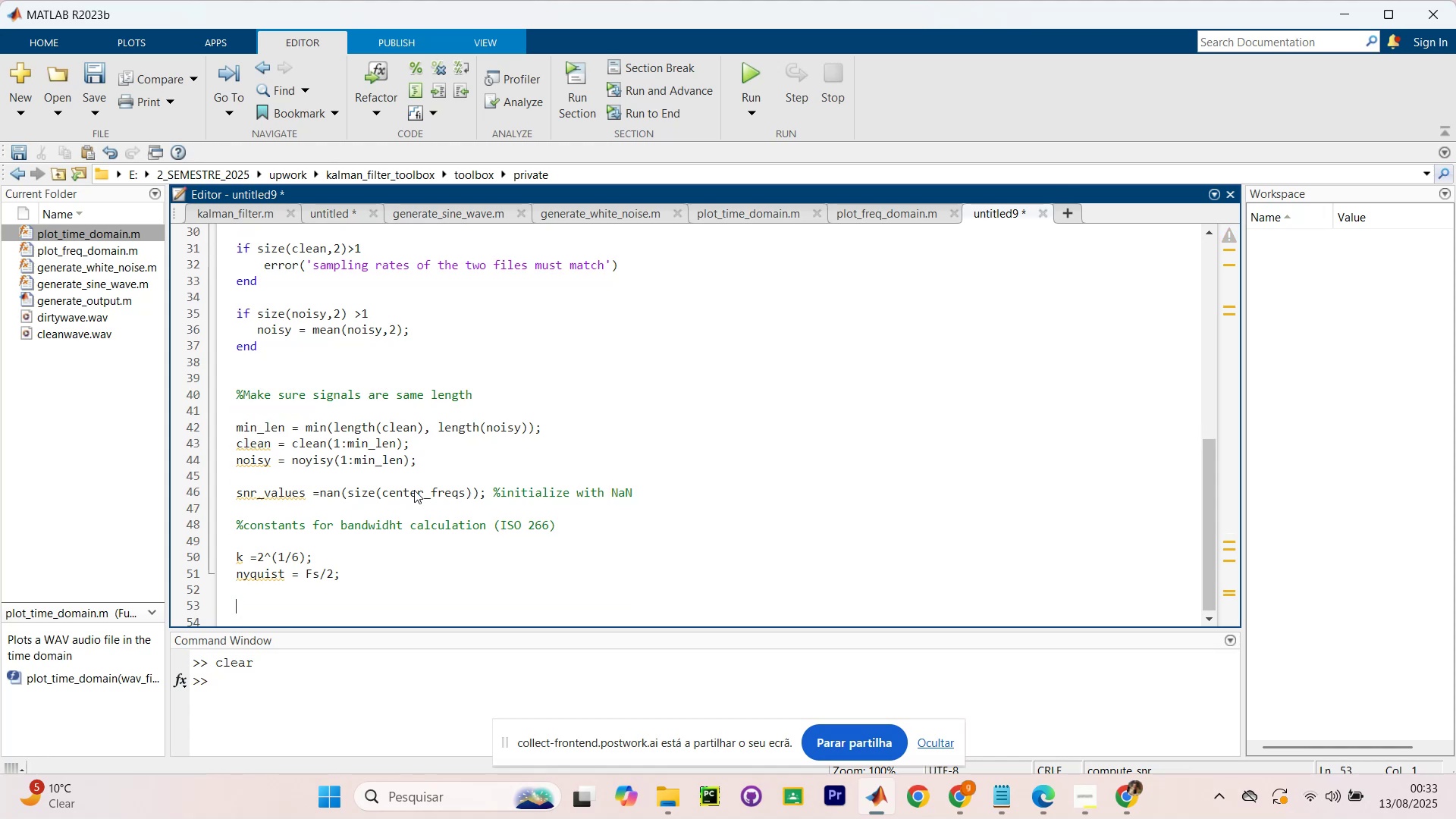 
type(g)
key(Backspace)
type(for i -)
key(Backspace)
type(= 1?length(center_freqs)
 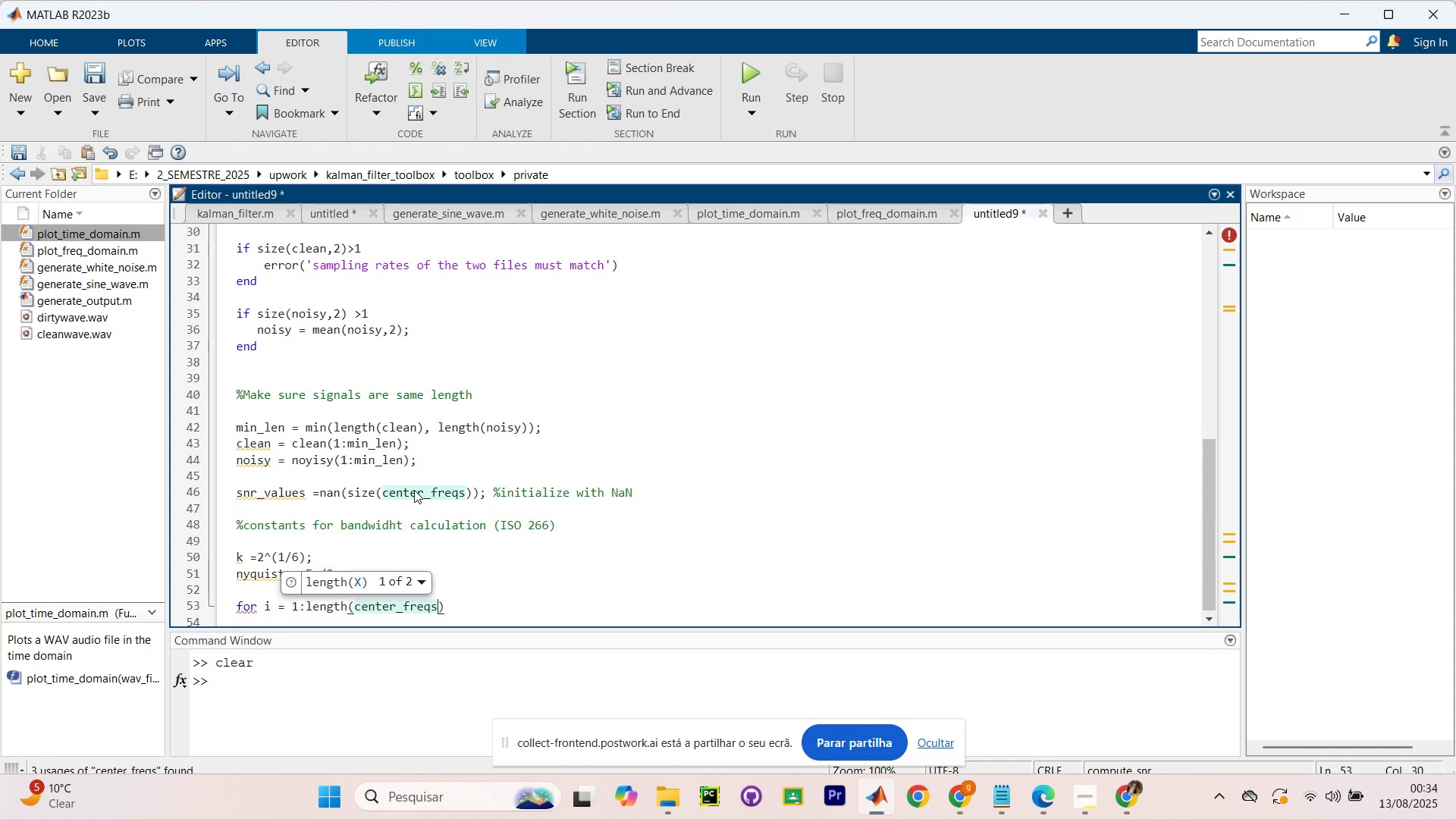 
wait(11.07)
 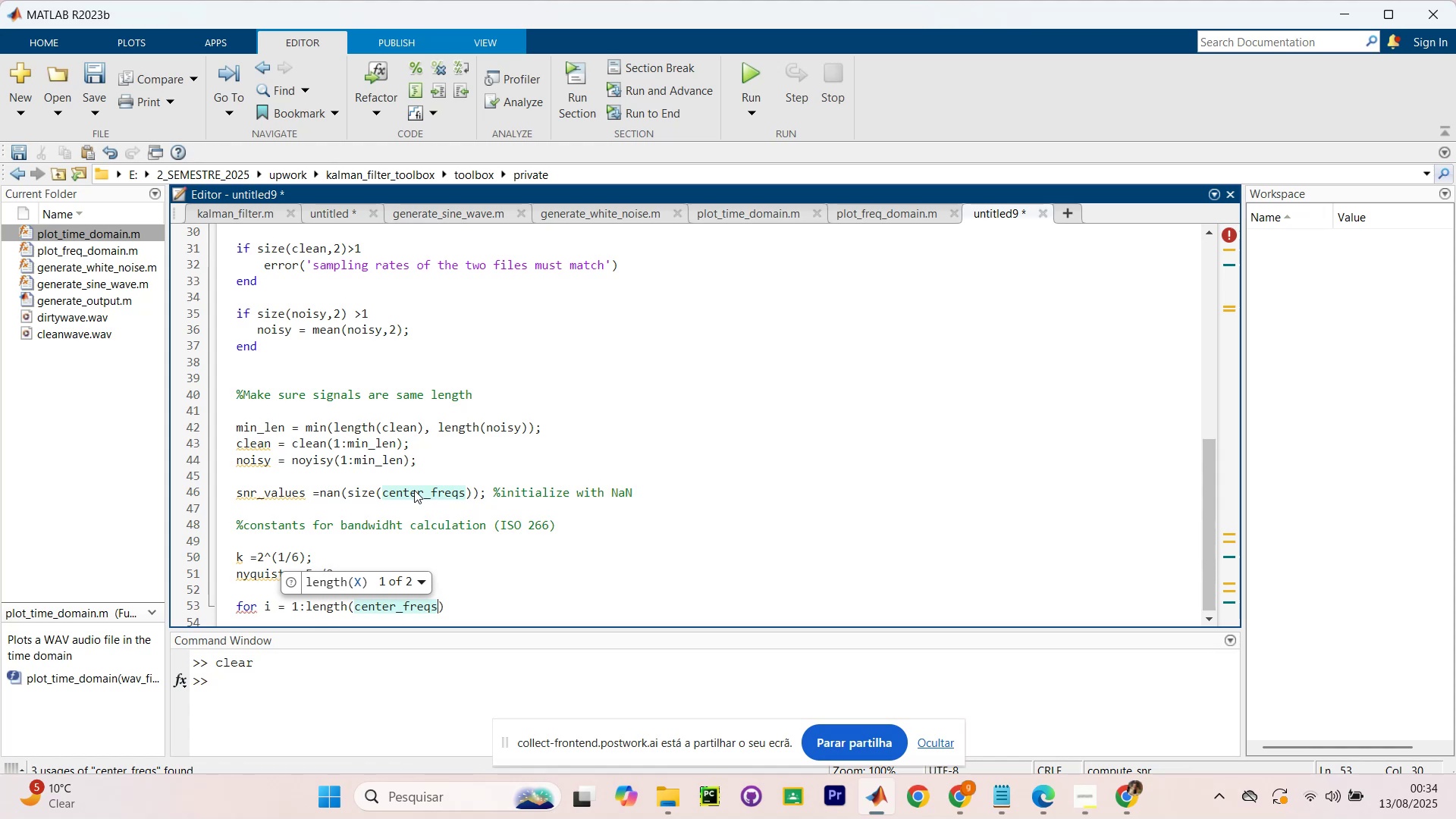 
key(ArrowRight)
 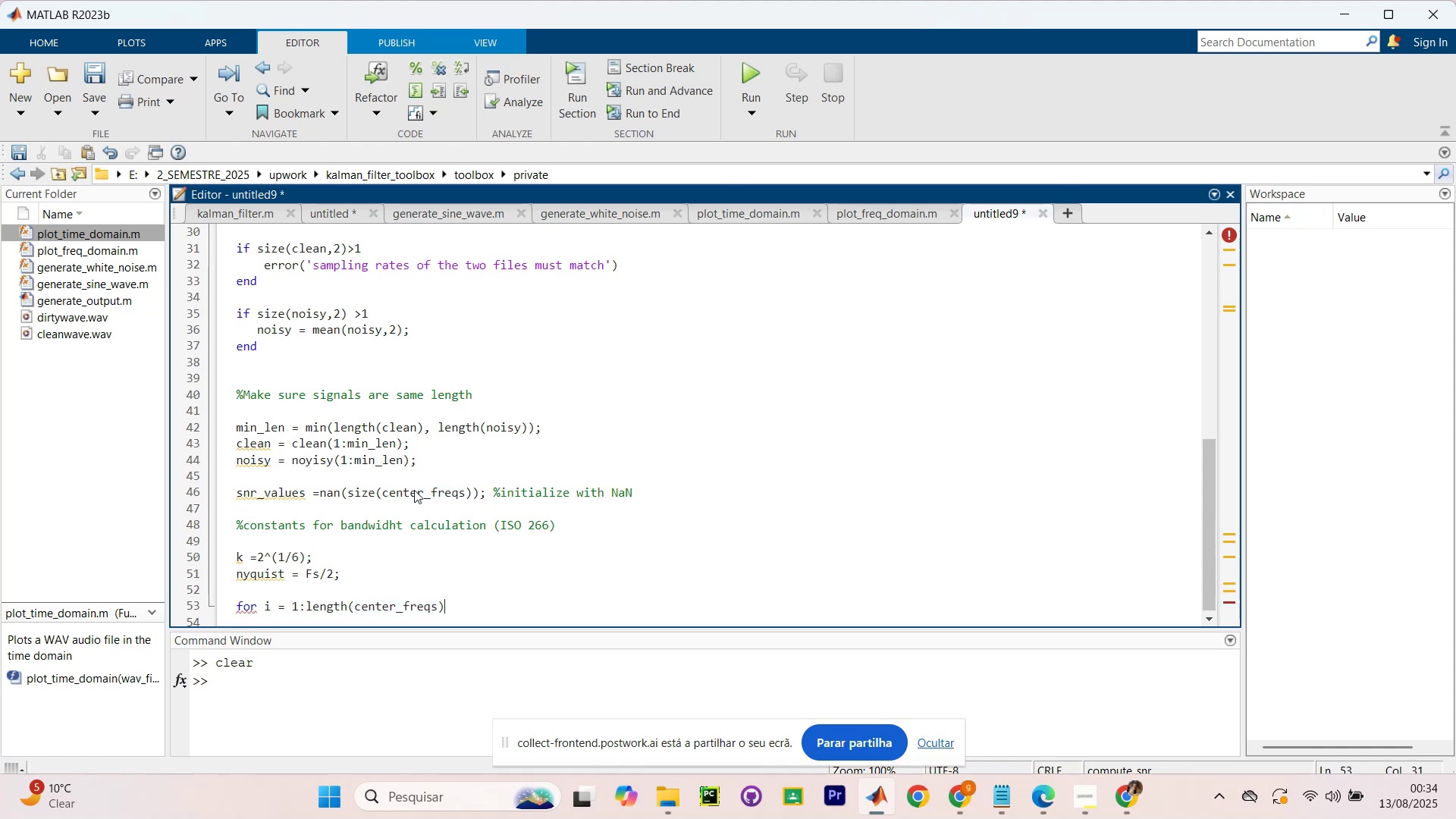 
wait(10.31)
 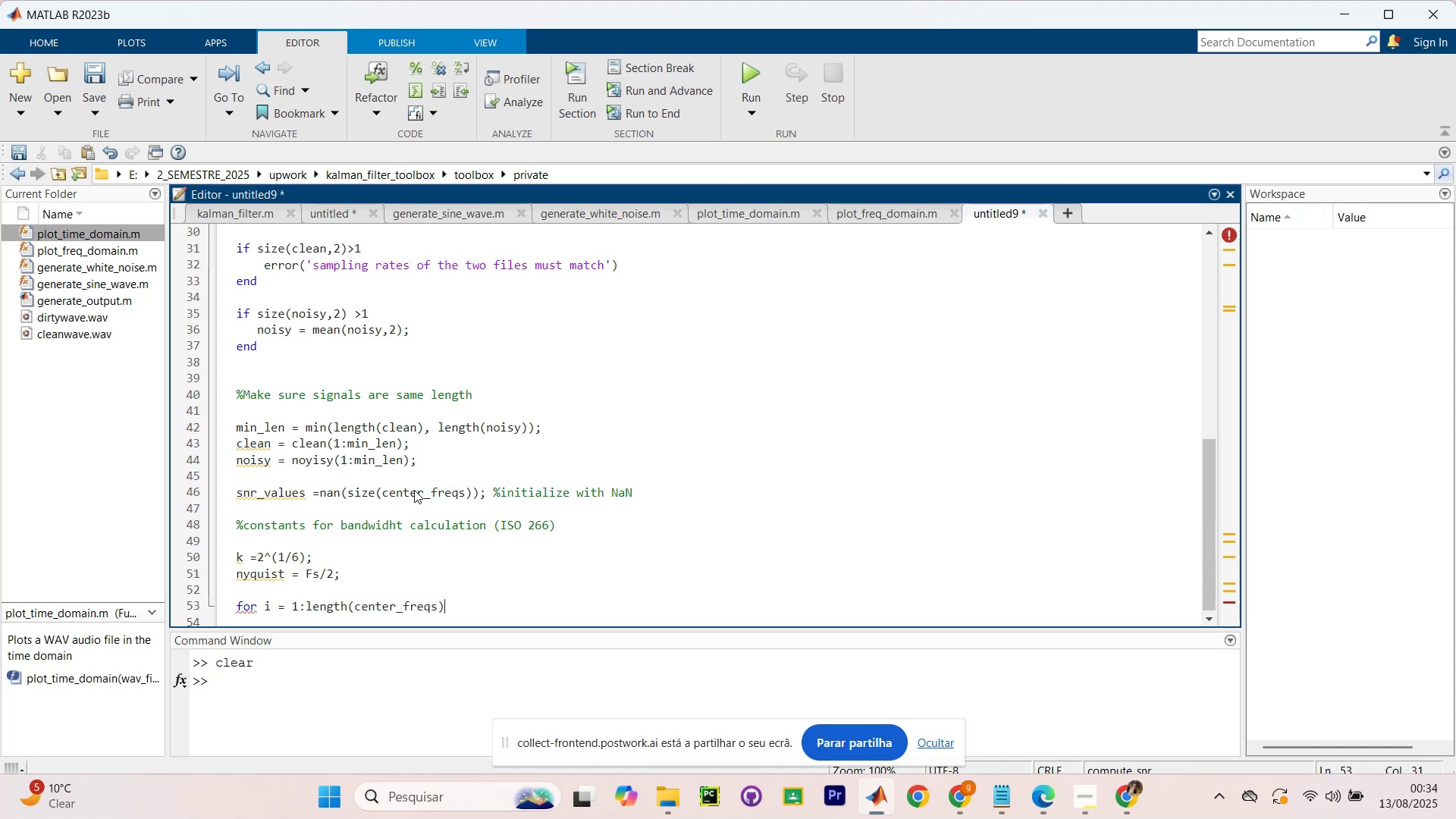 
key(Enter)
 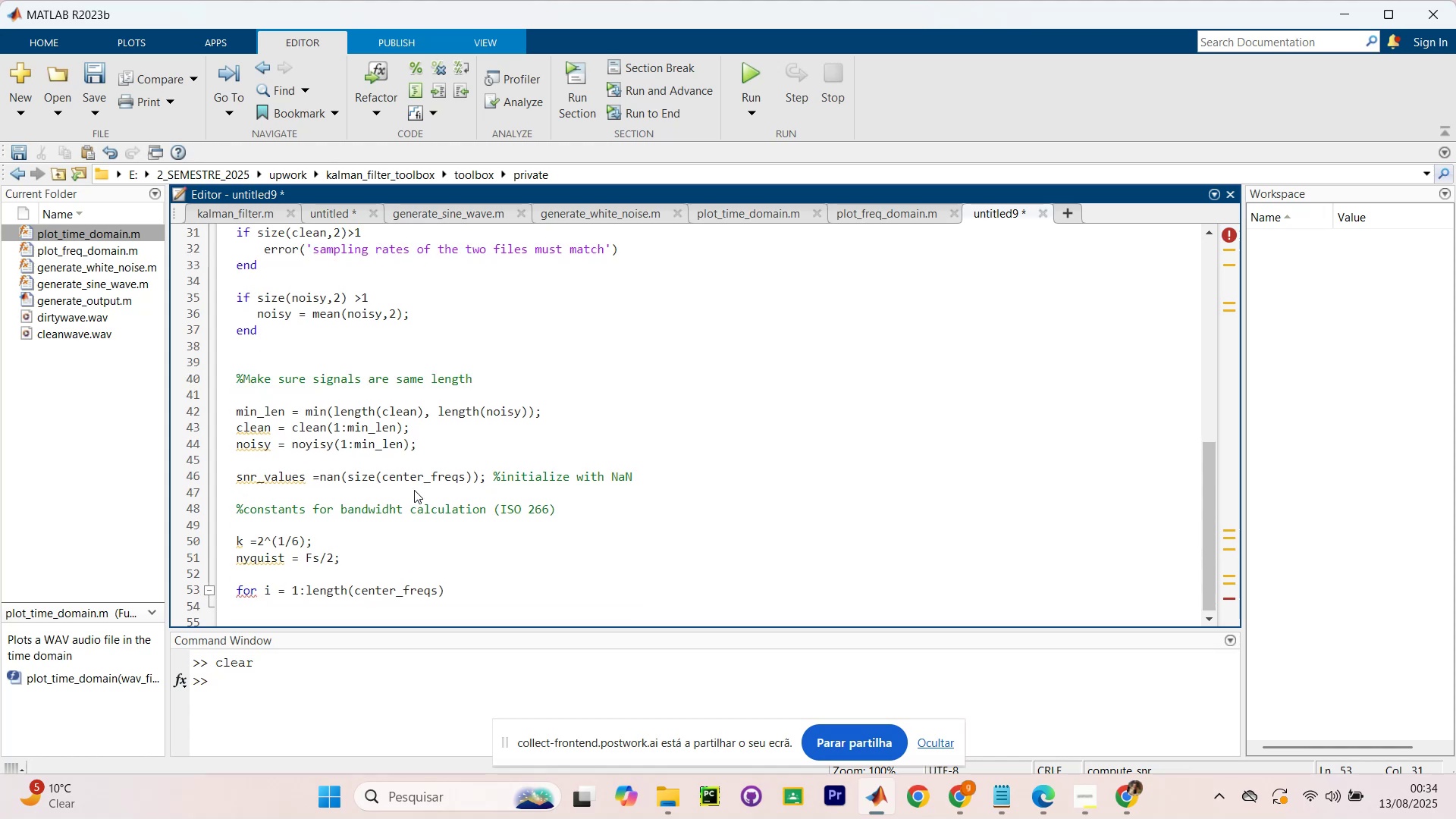 
type(f_cceter)
key(Backspace)
key(Backspace)
key(Backspace)
key(Backspace)
key(Backspace)
 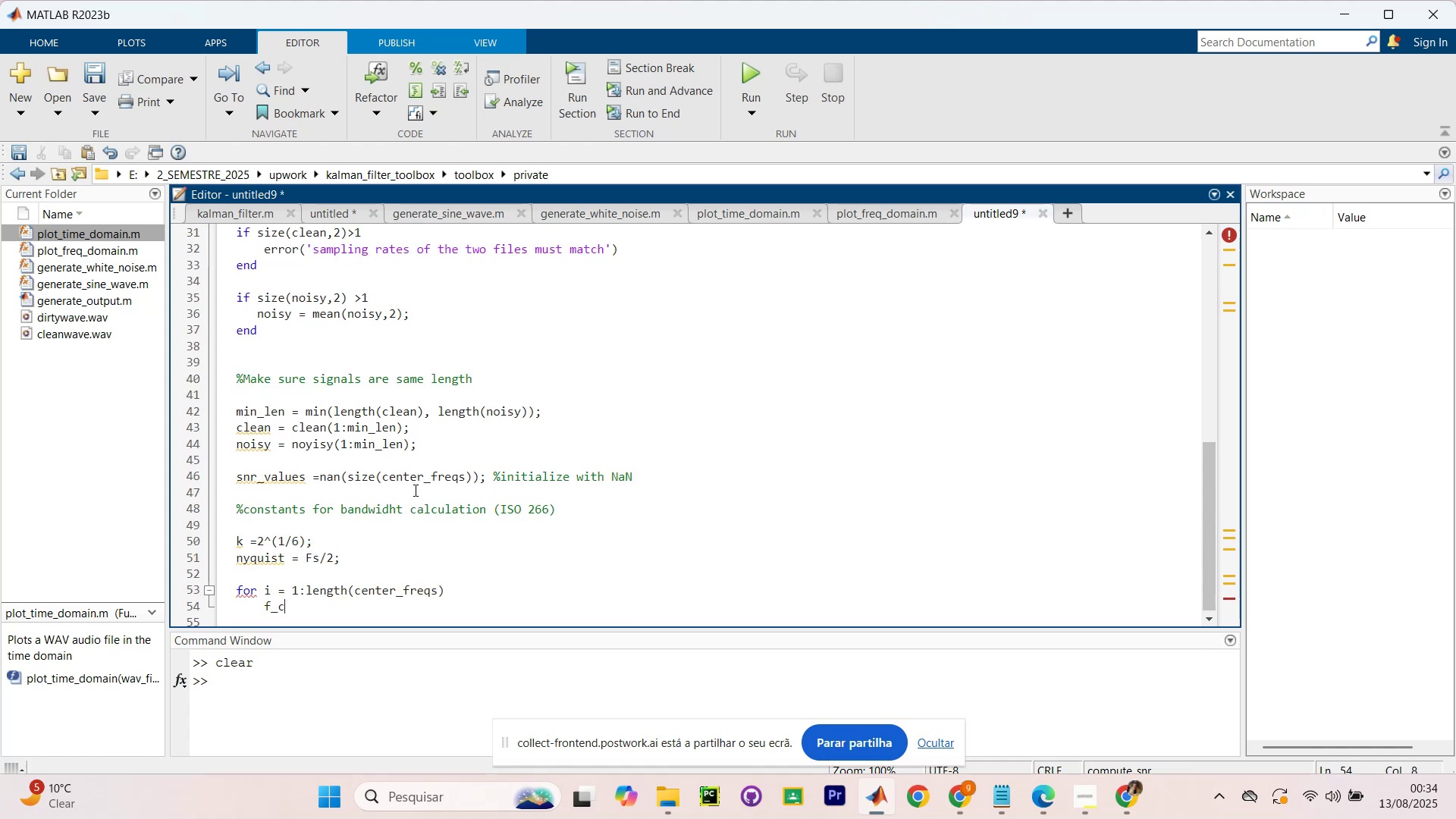 
key(ArrowRight)
 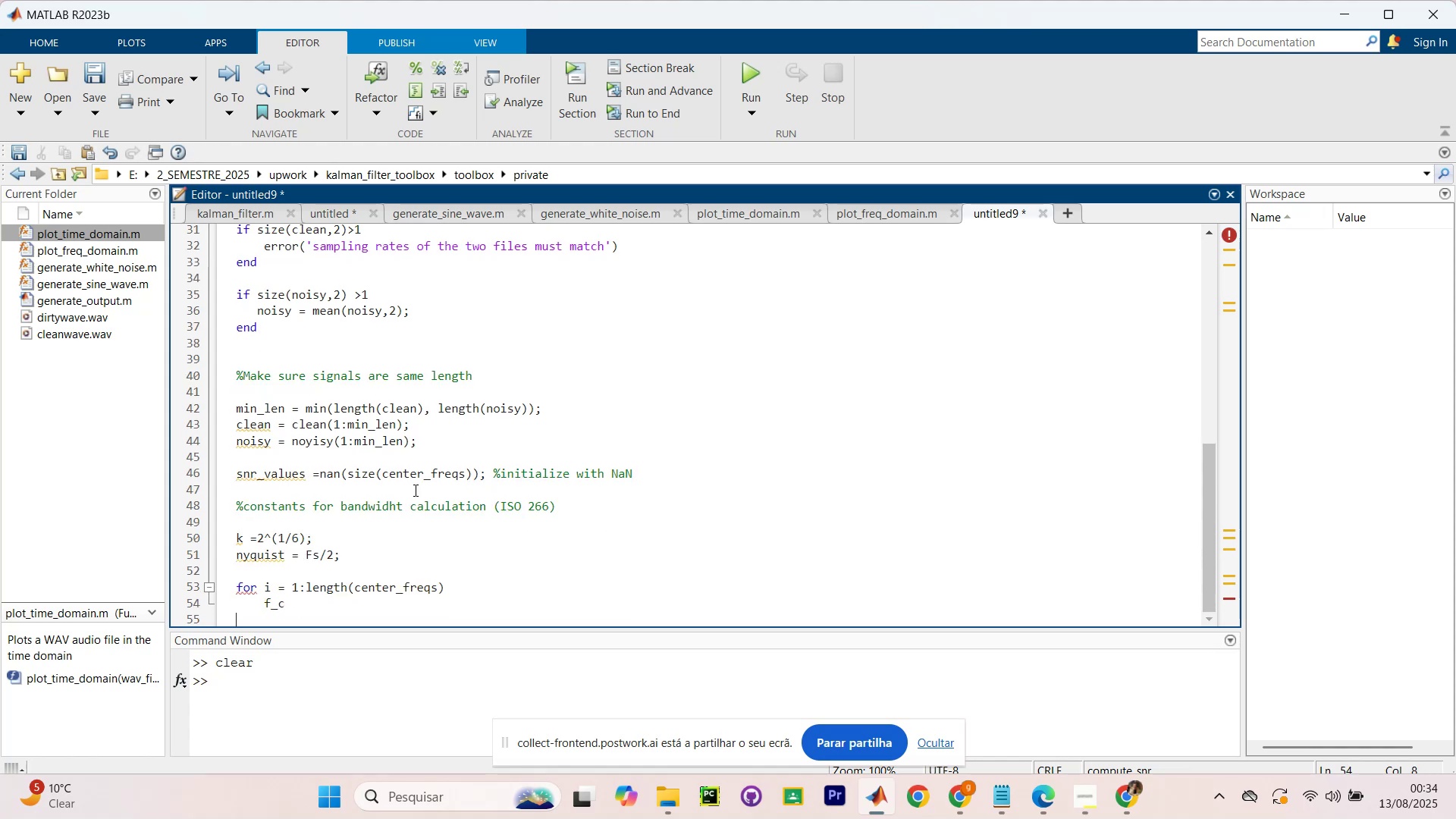 
key(Backspace)
type(enter)
 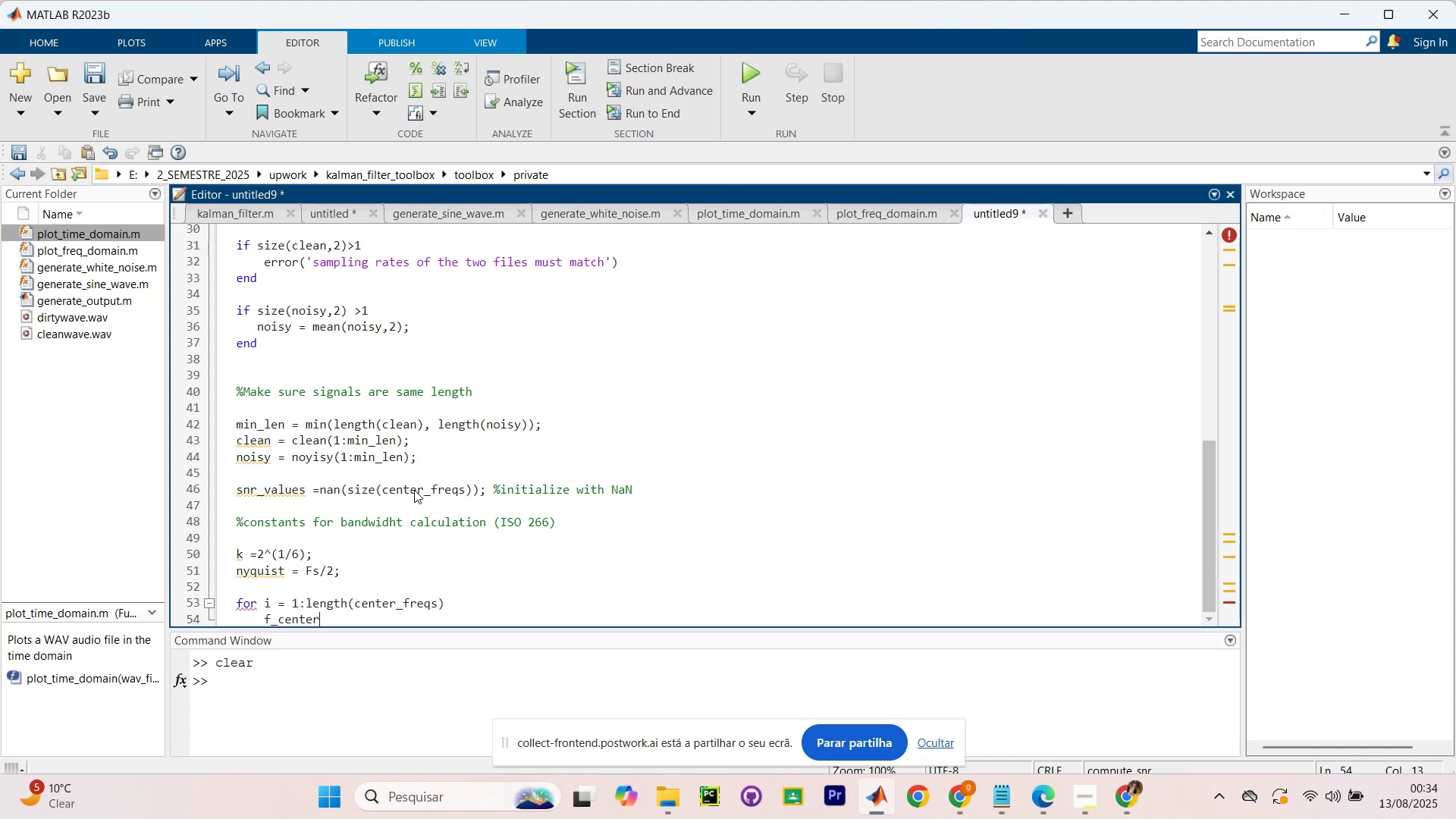 
wait(5.42)
 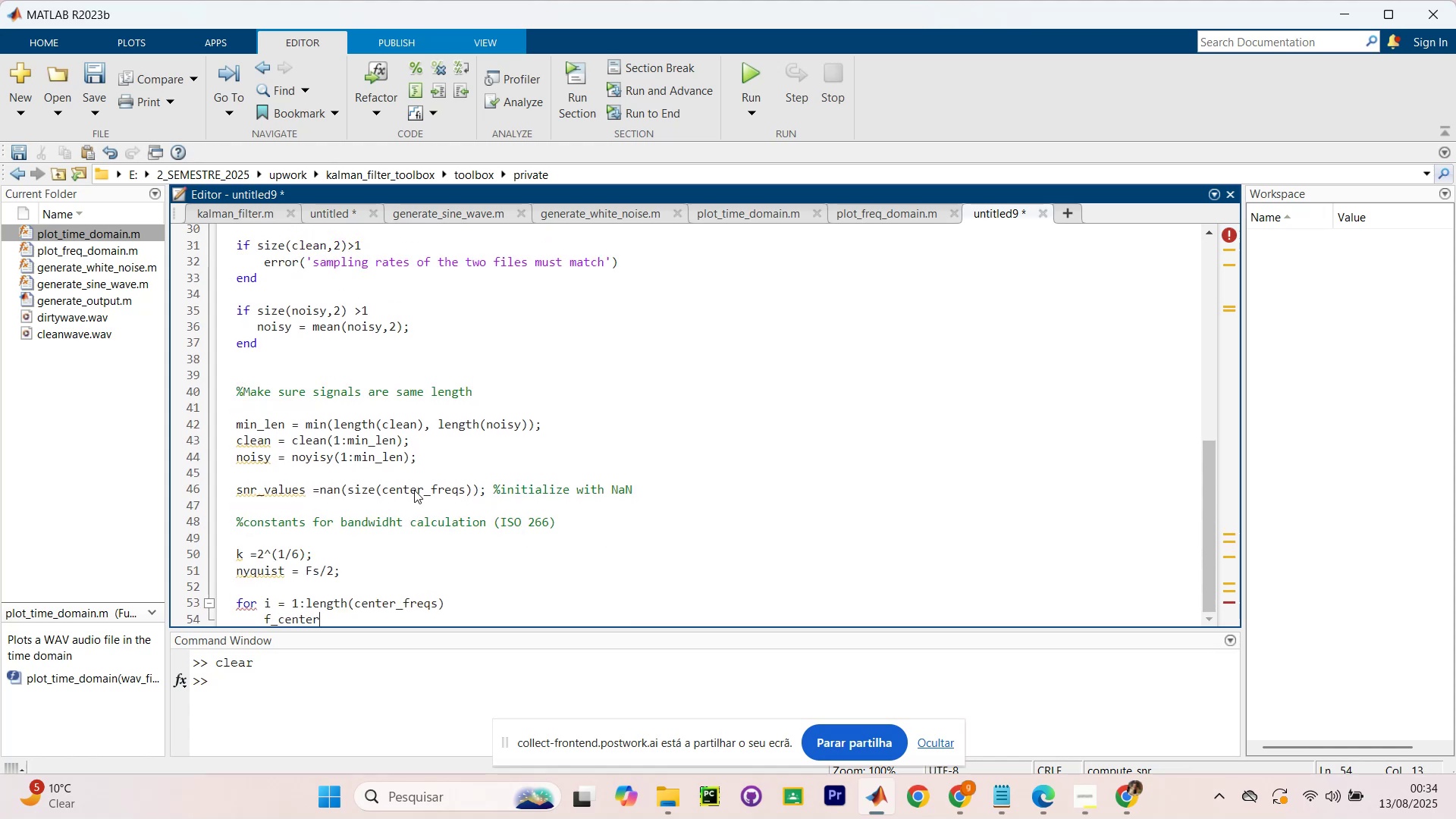 
type( = center_freqs)
 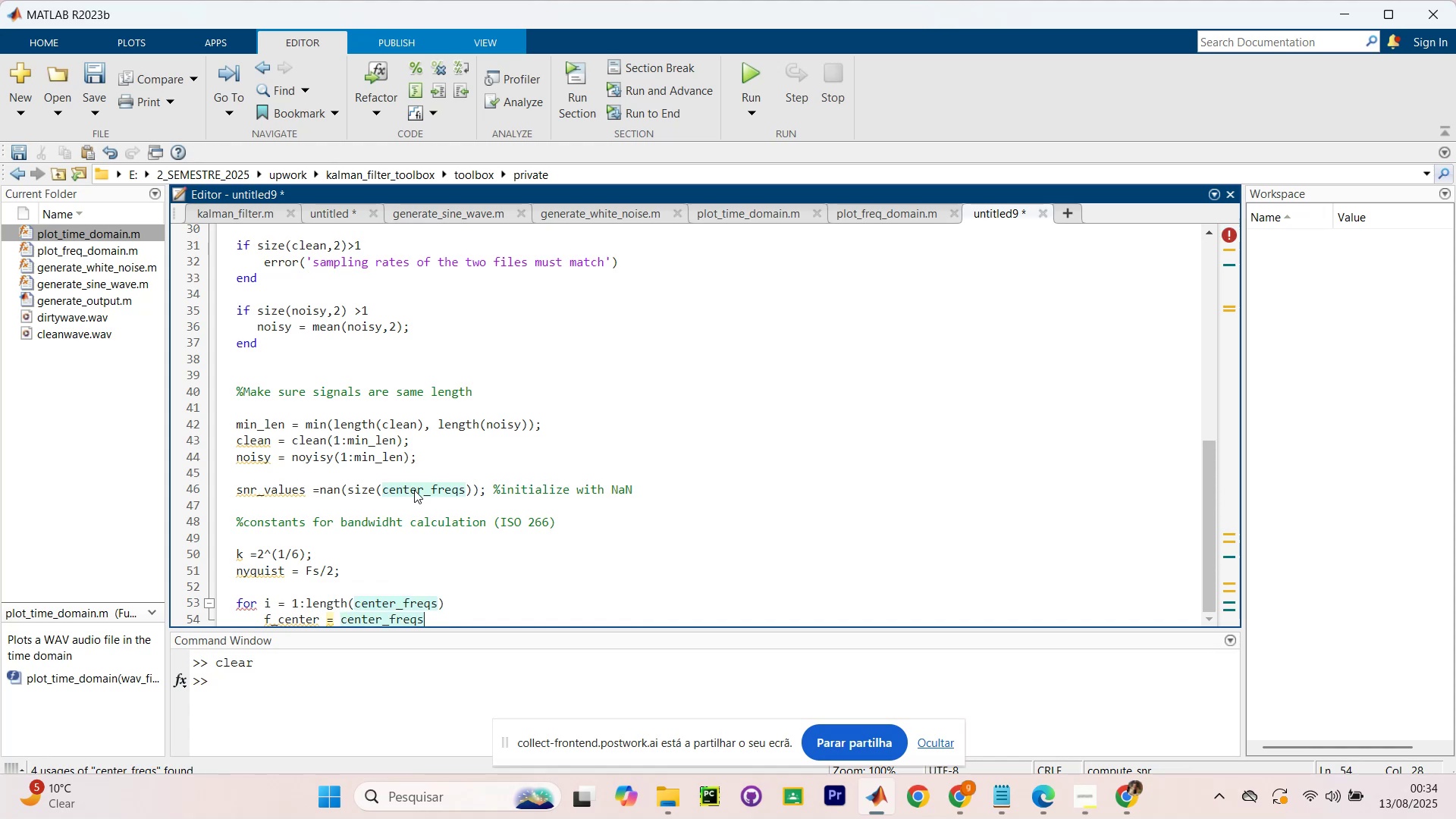 
type((i))
 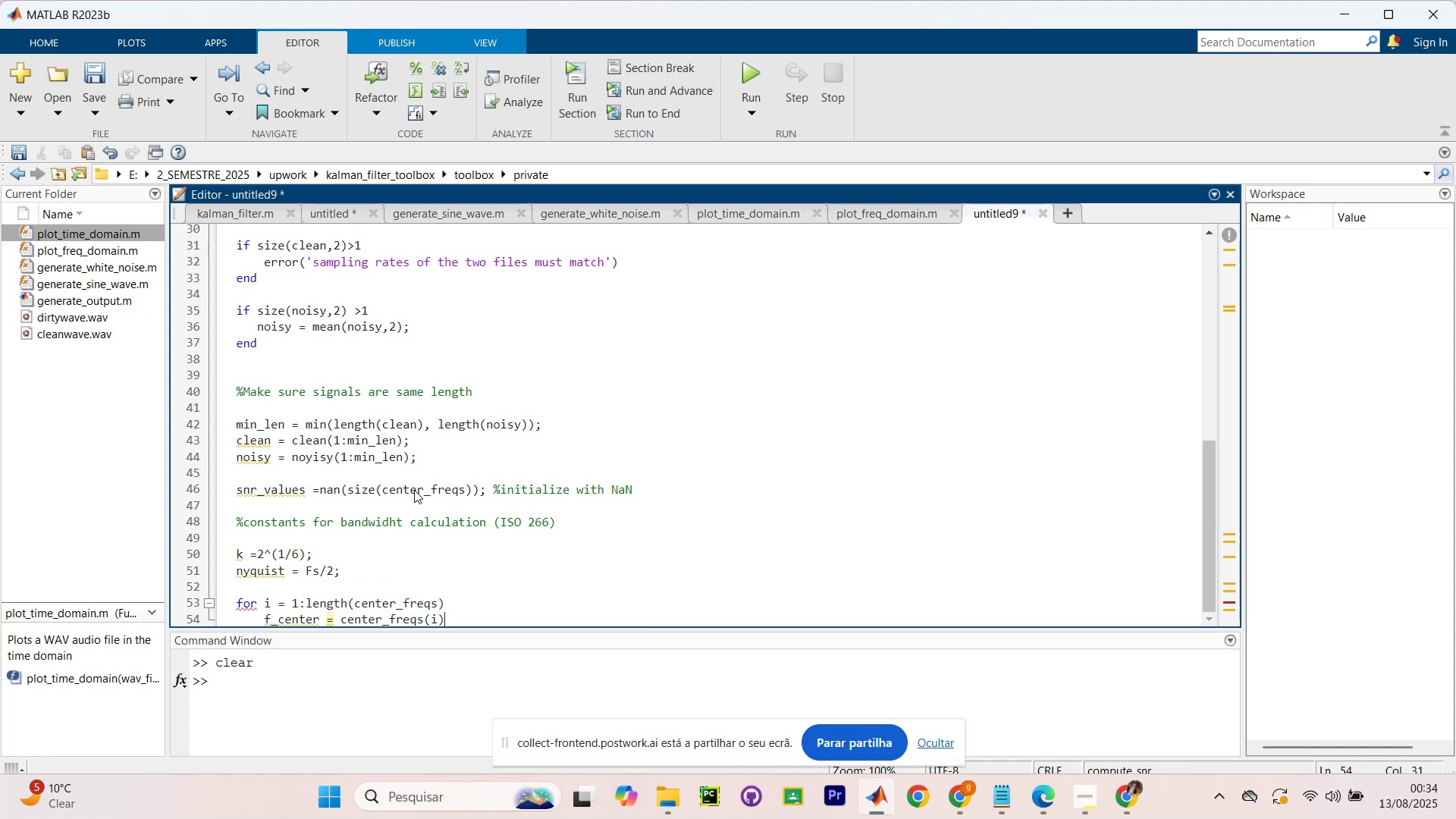 
wait(5.16)
 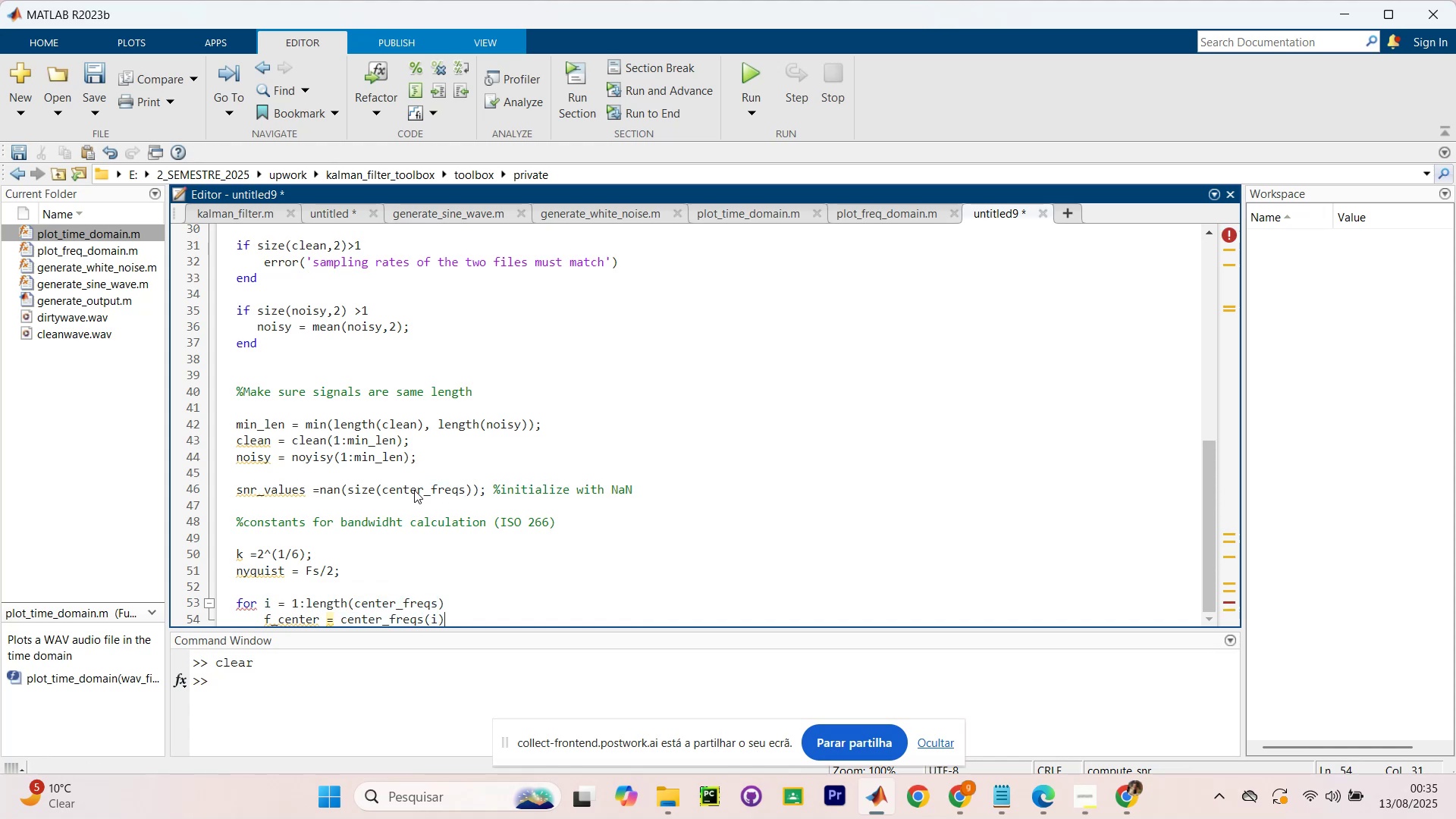 
key(Slash)
 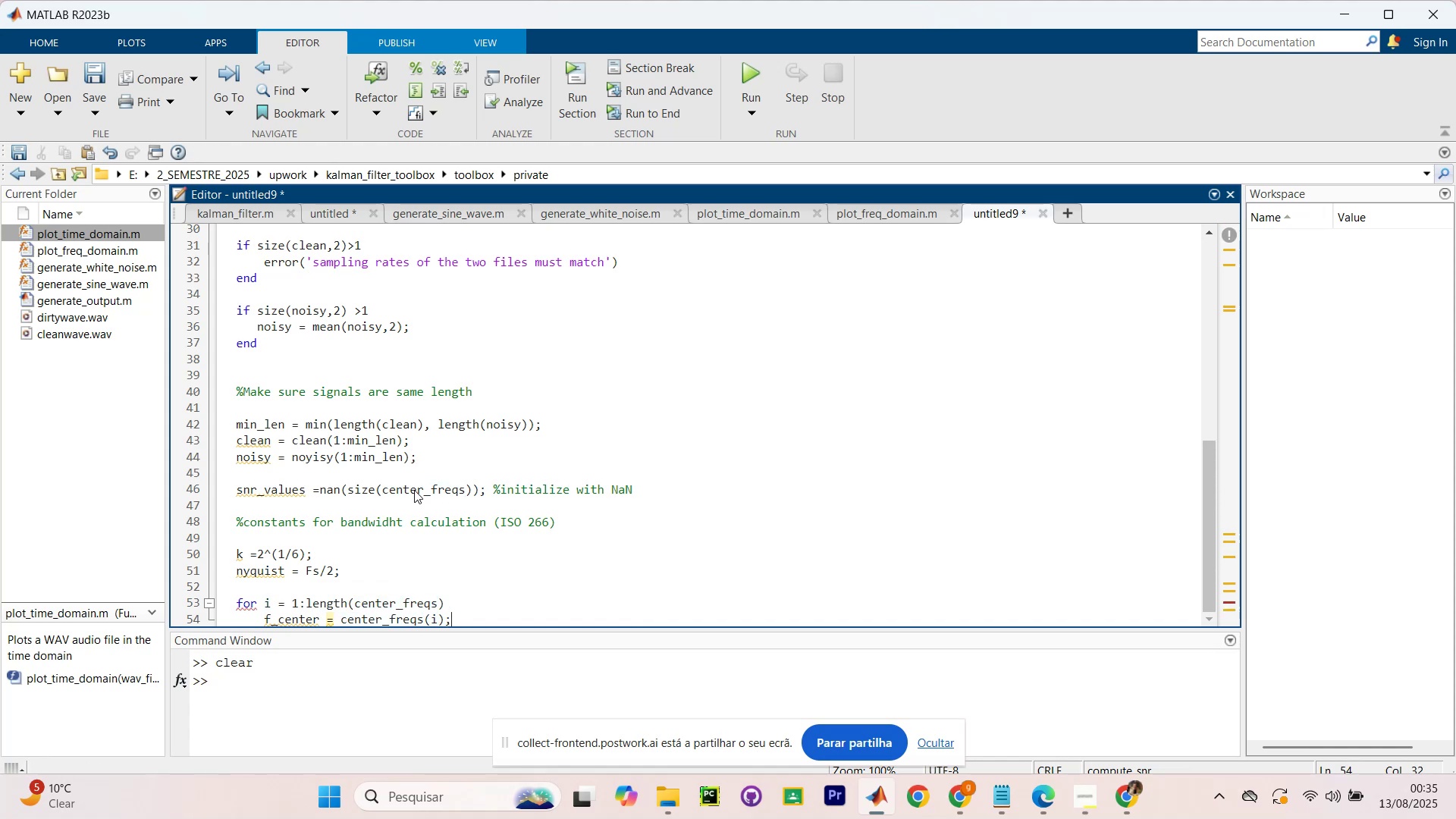 
key(Enter)
 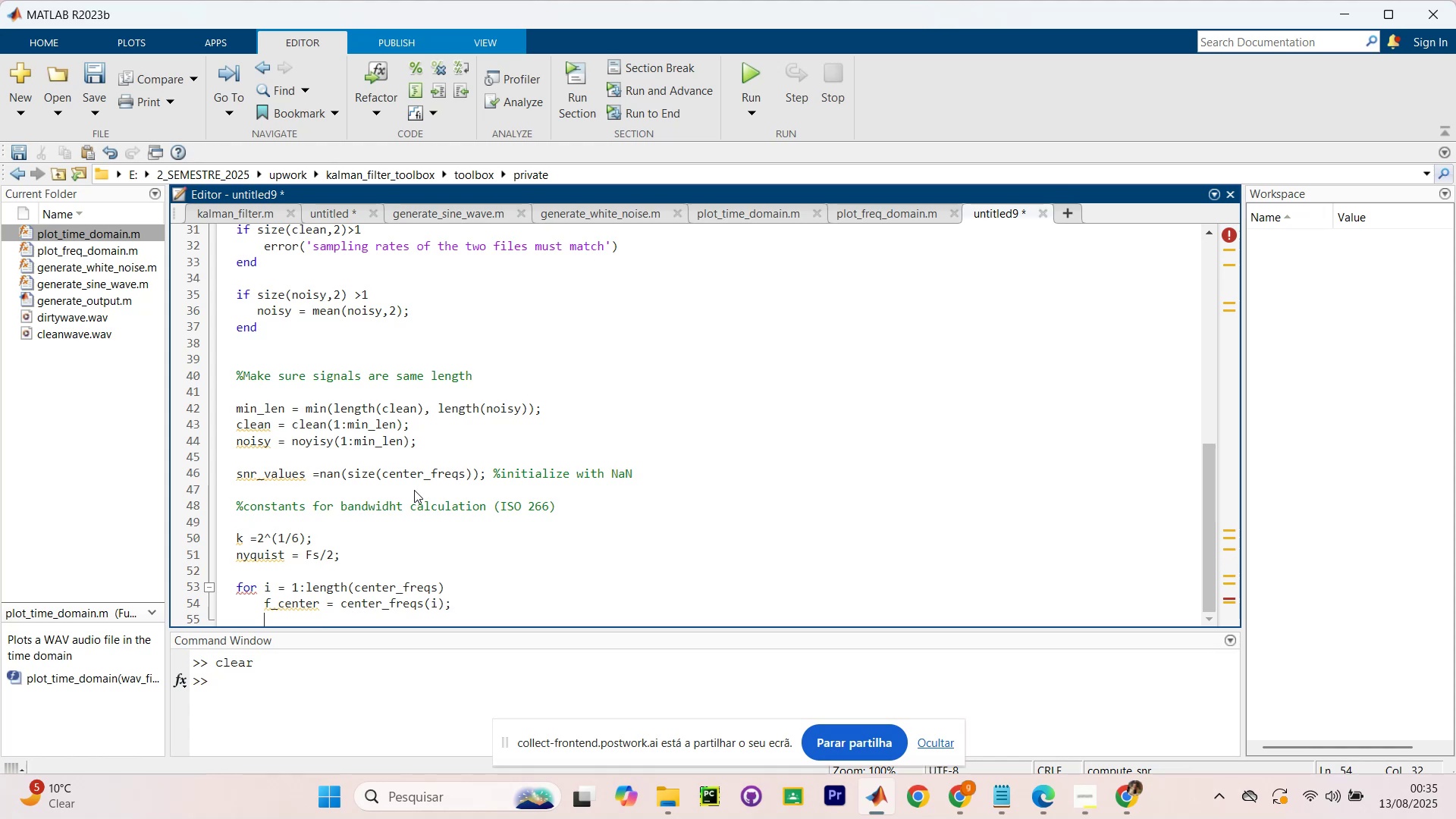 
type(f_lower = f)
 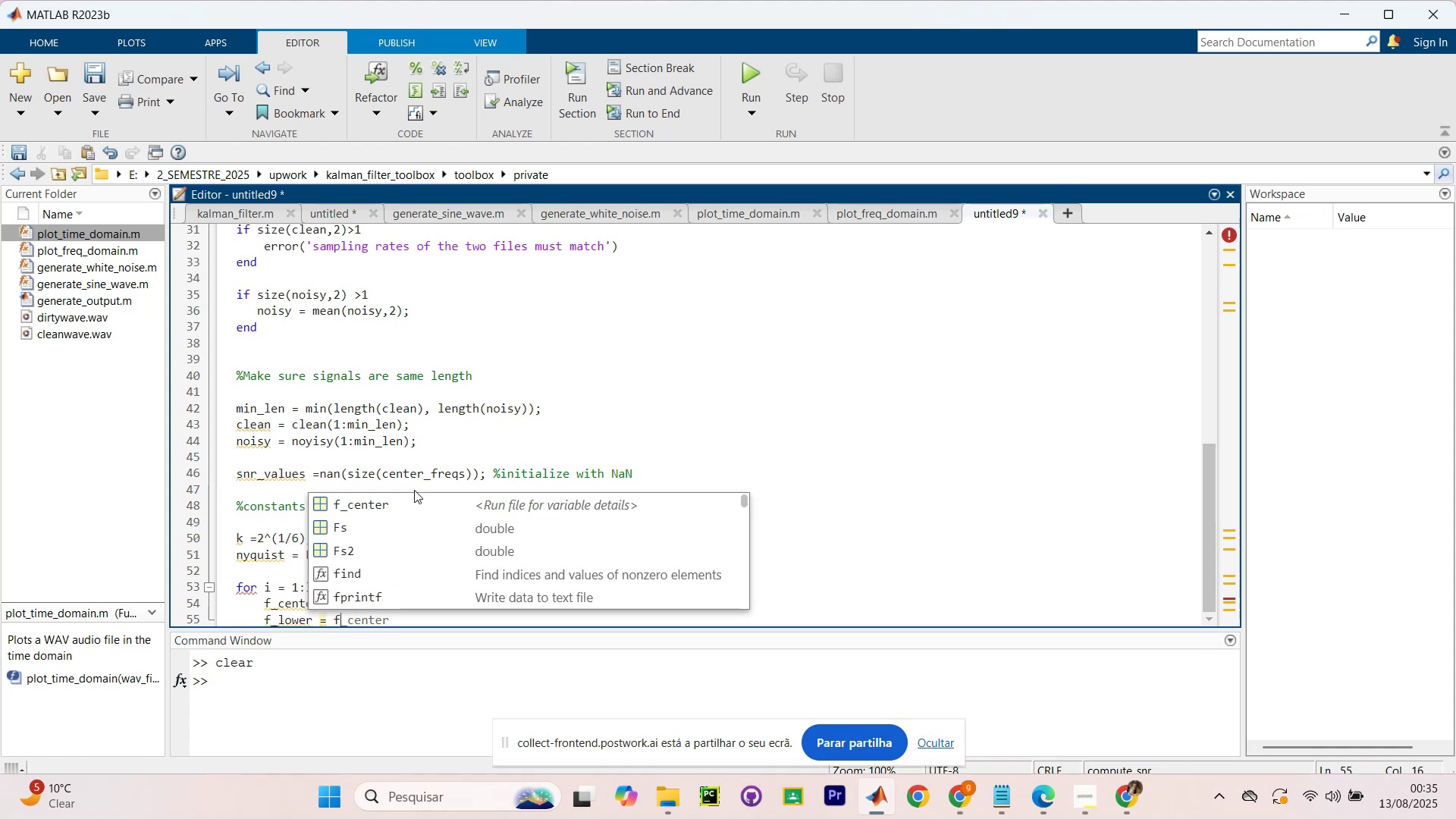 
key(ArrowRight)
 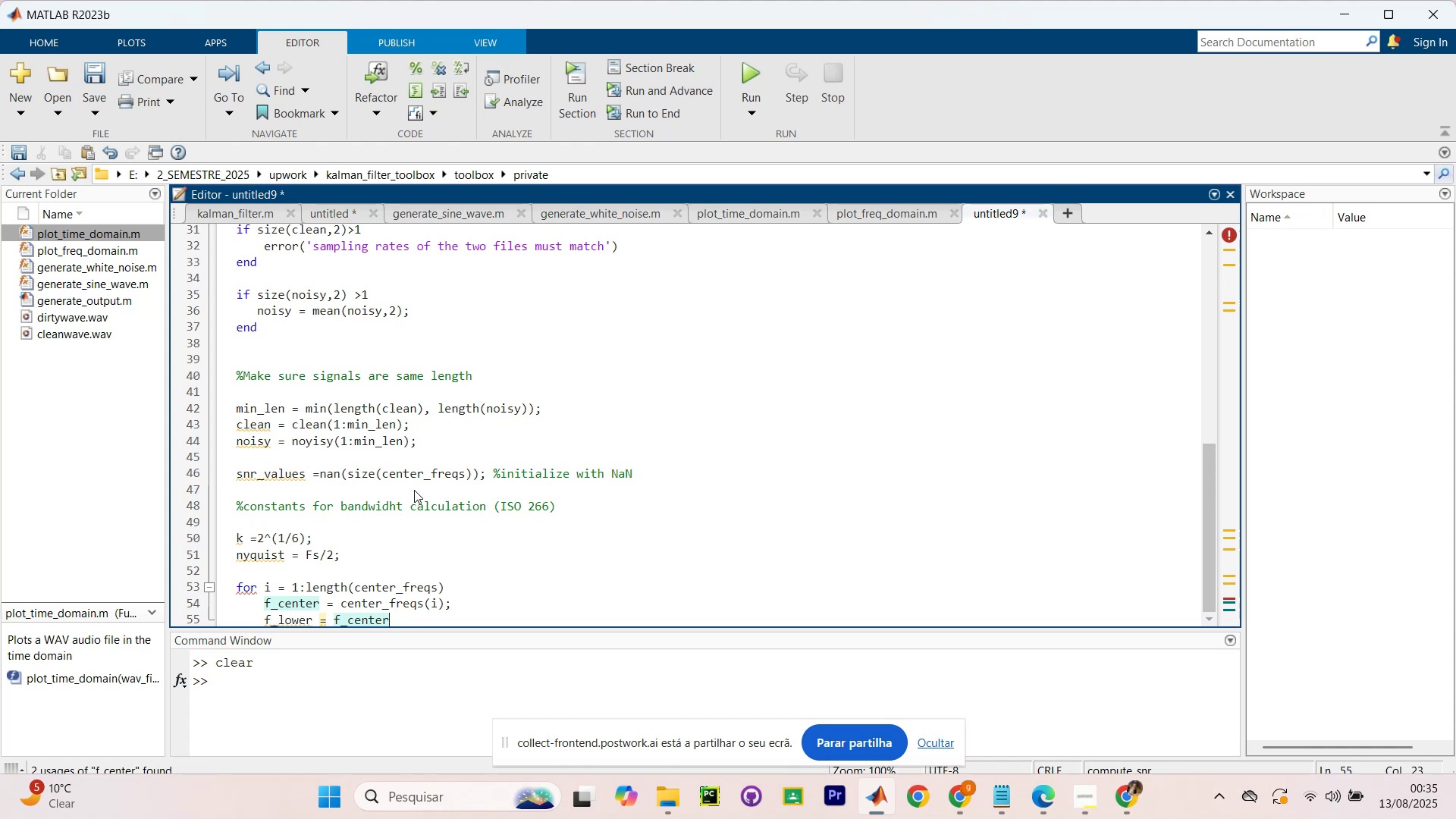 
key(Slash)
 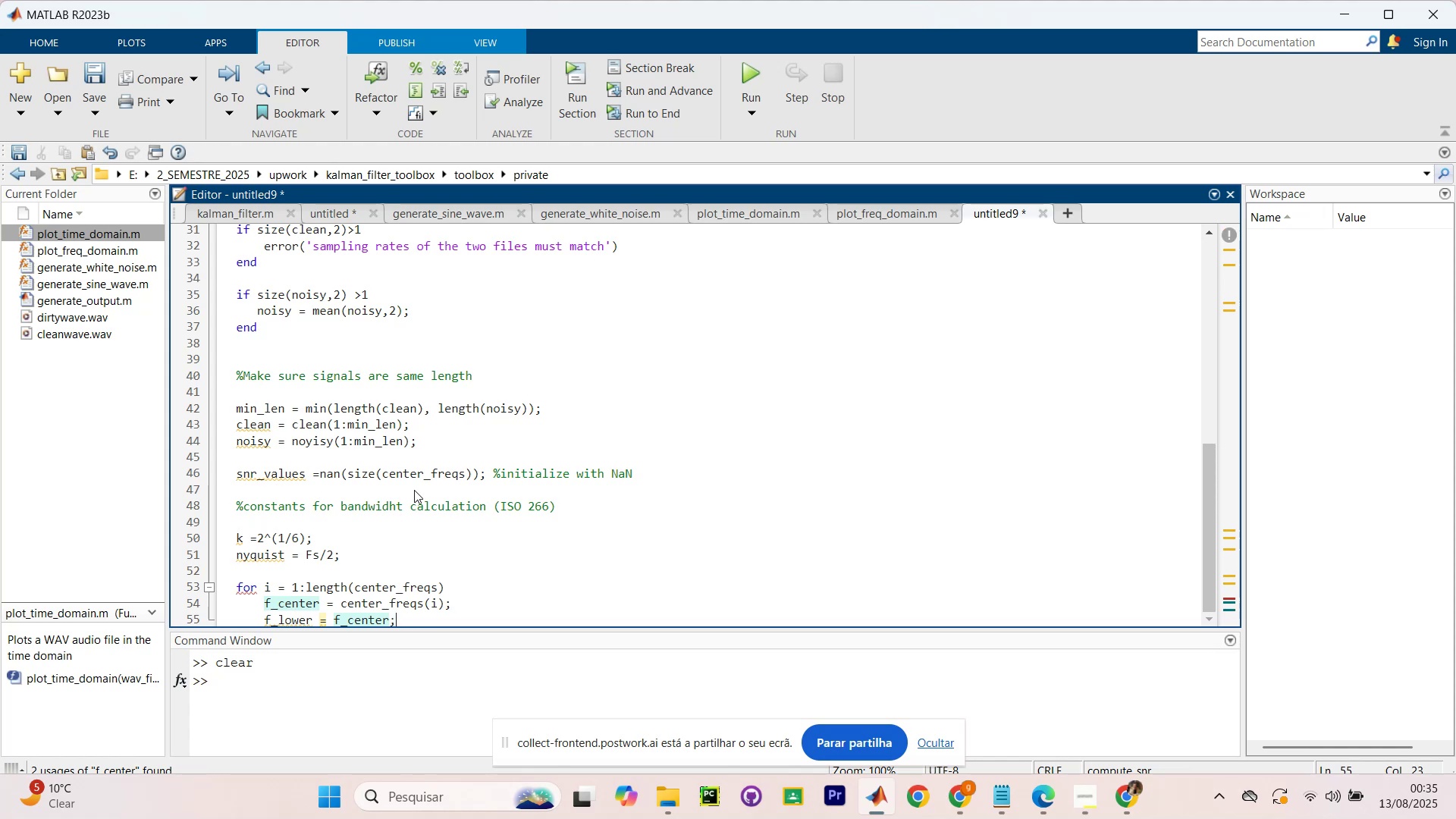 
key(Enter)
 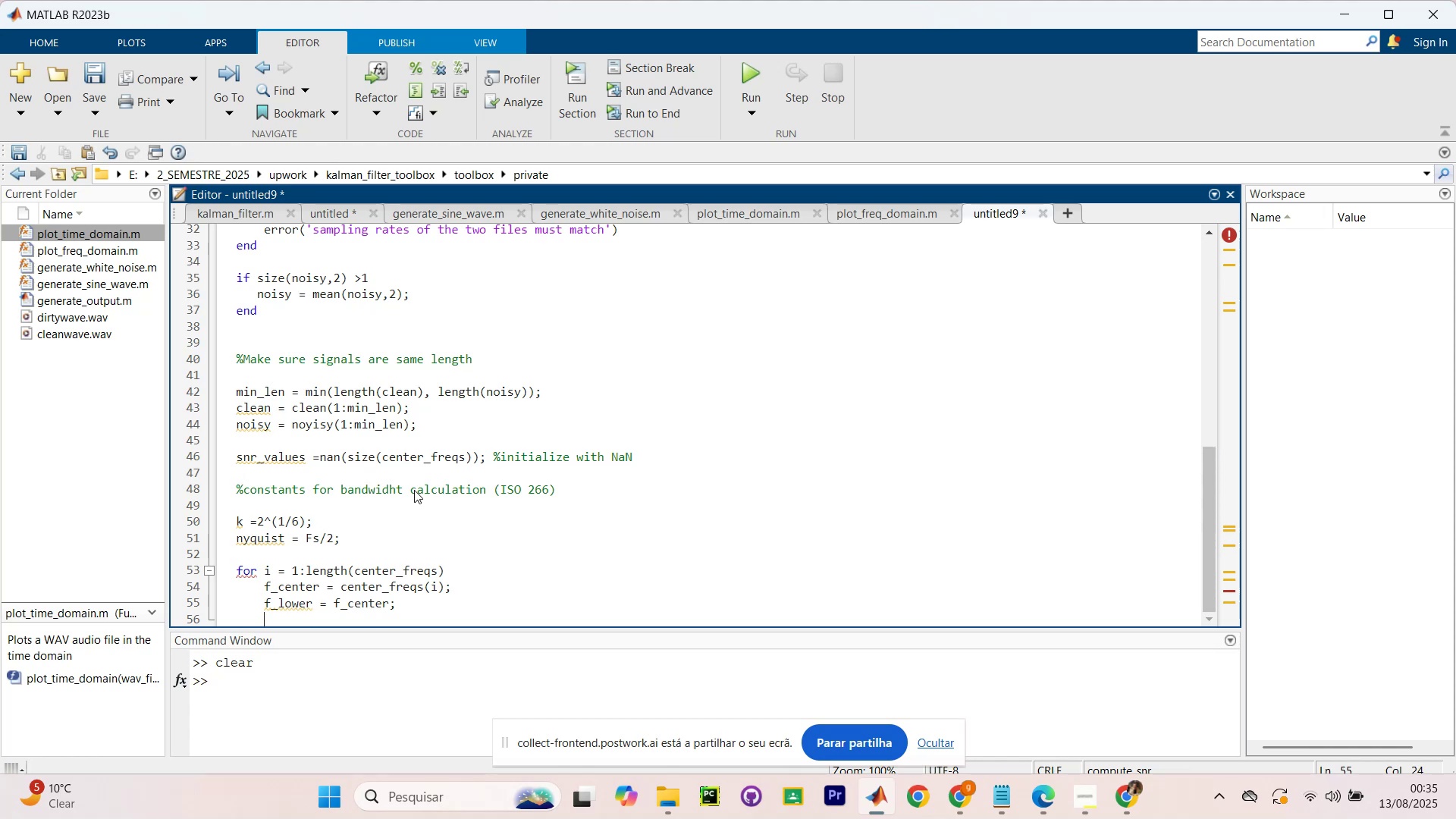 
wait(30.51)
 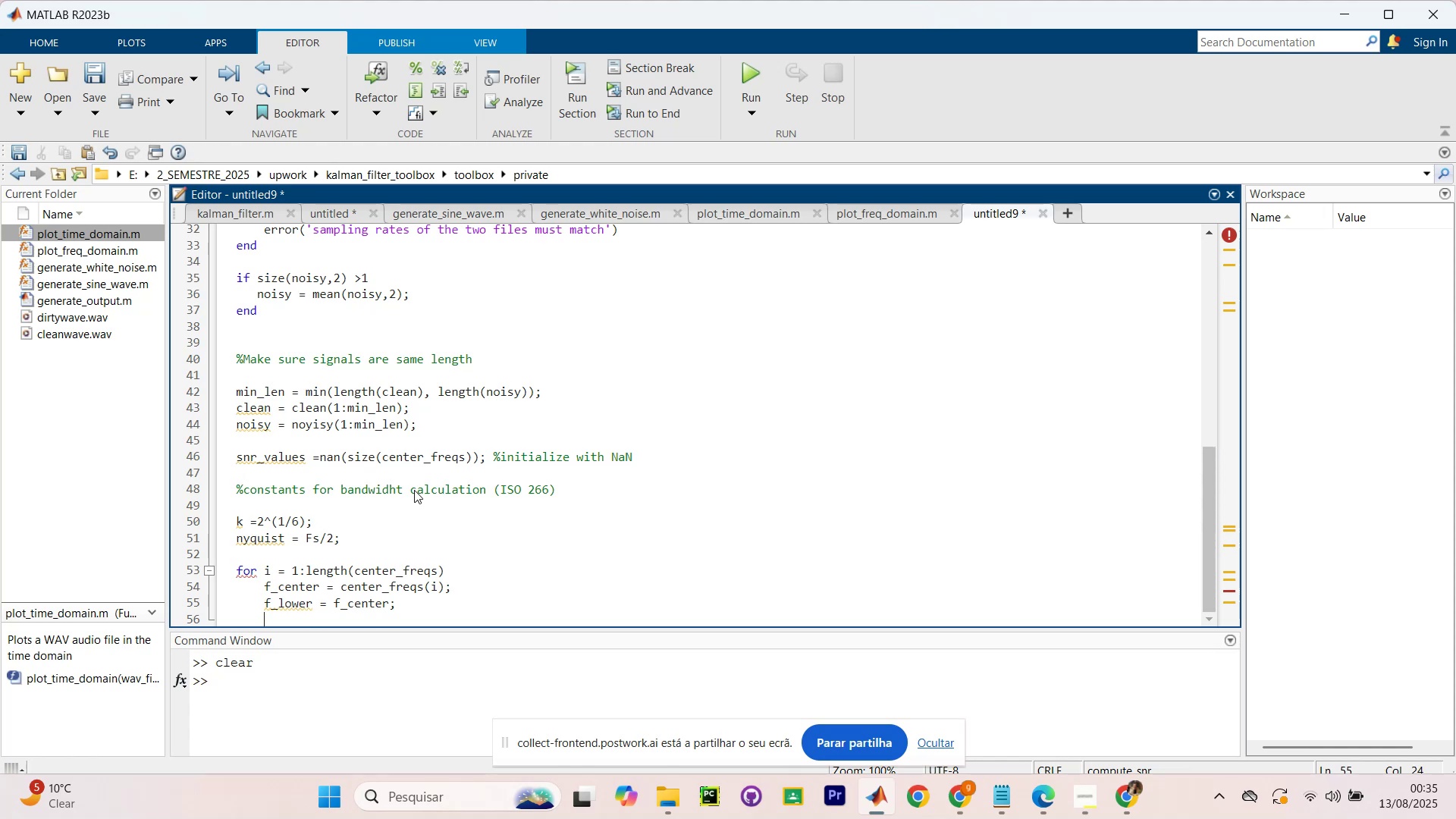 
left_click([390, 605])
 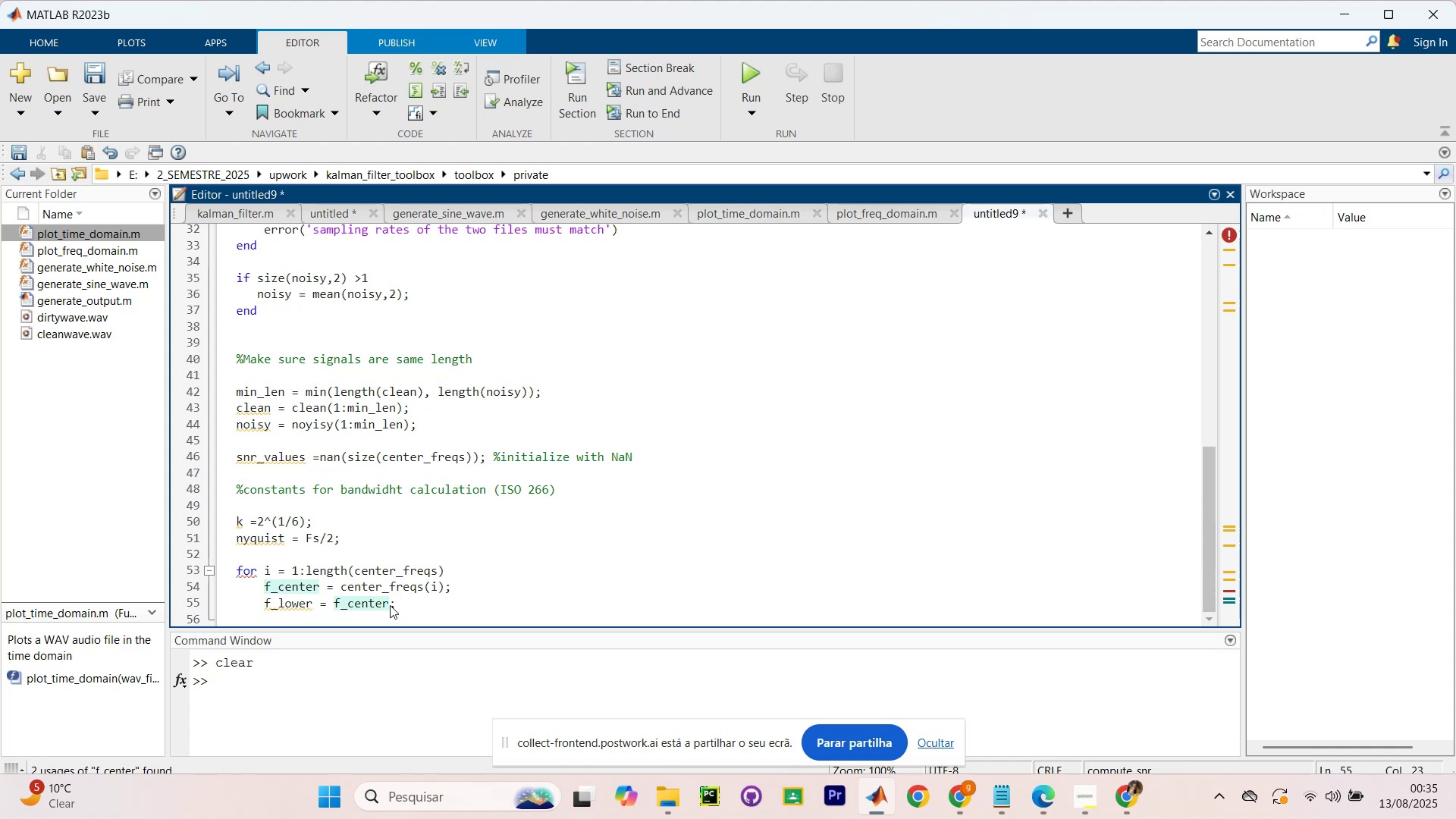 
key(Unknown)
 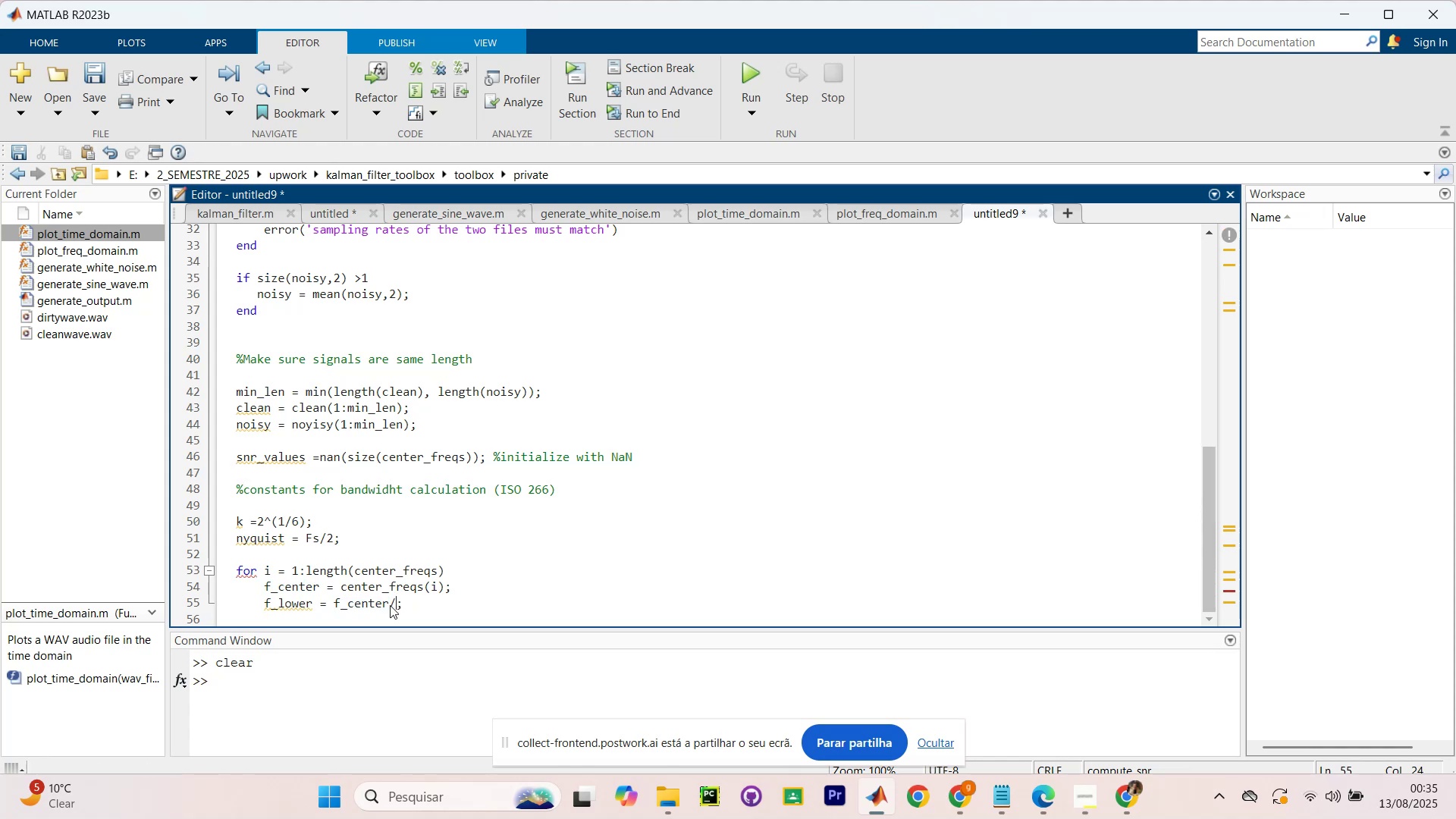 
key(L)
 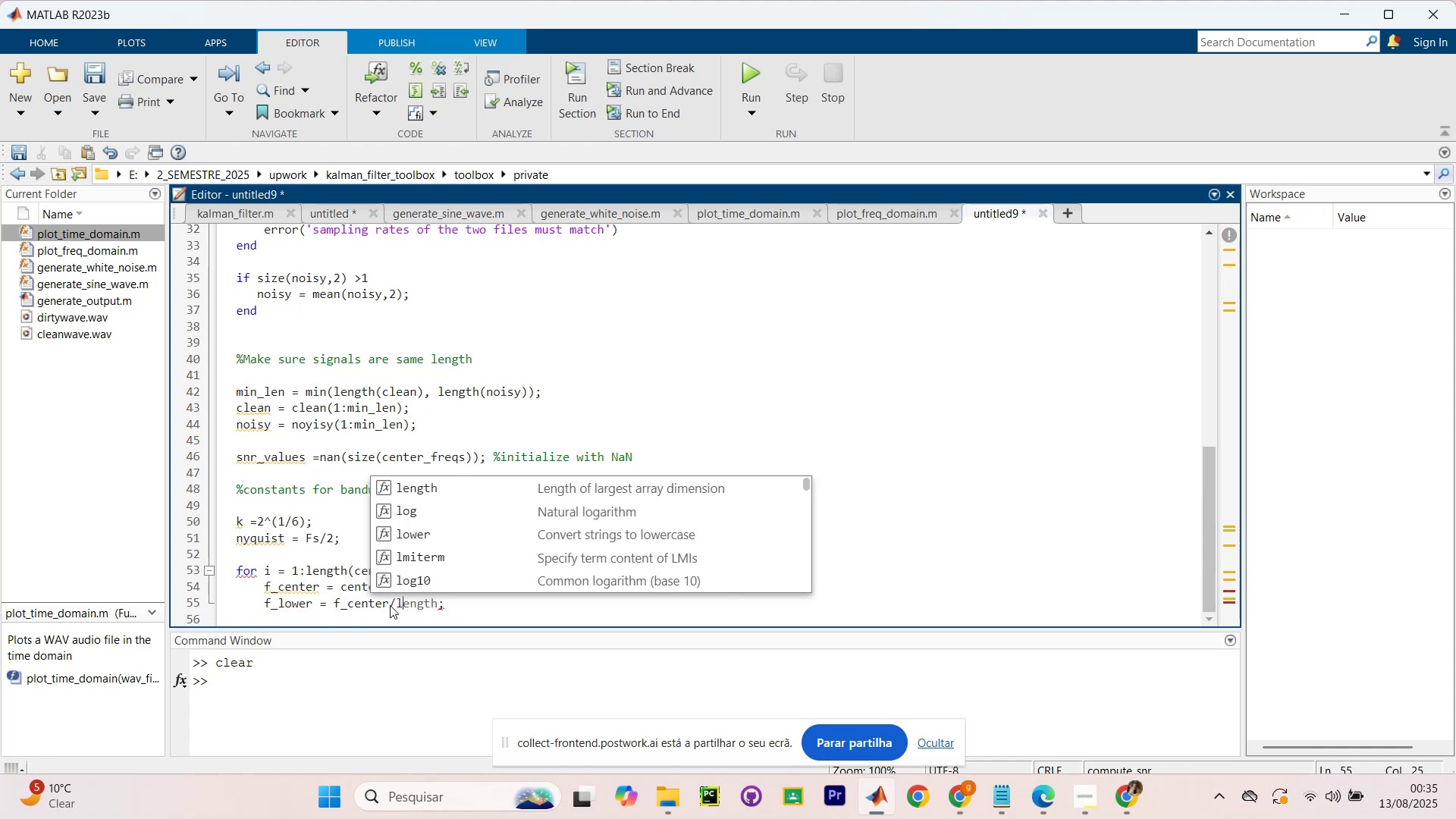 
key(Backspace)
 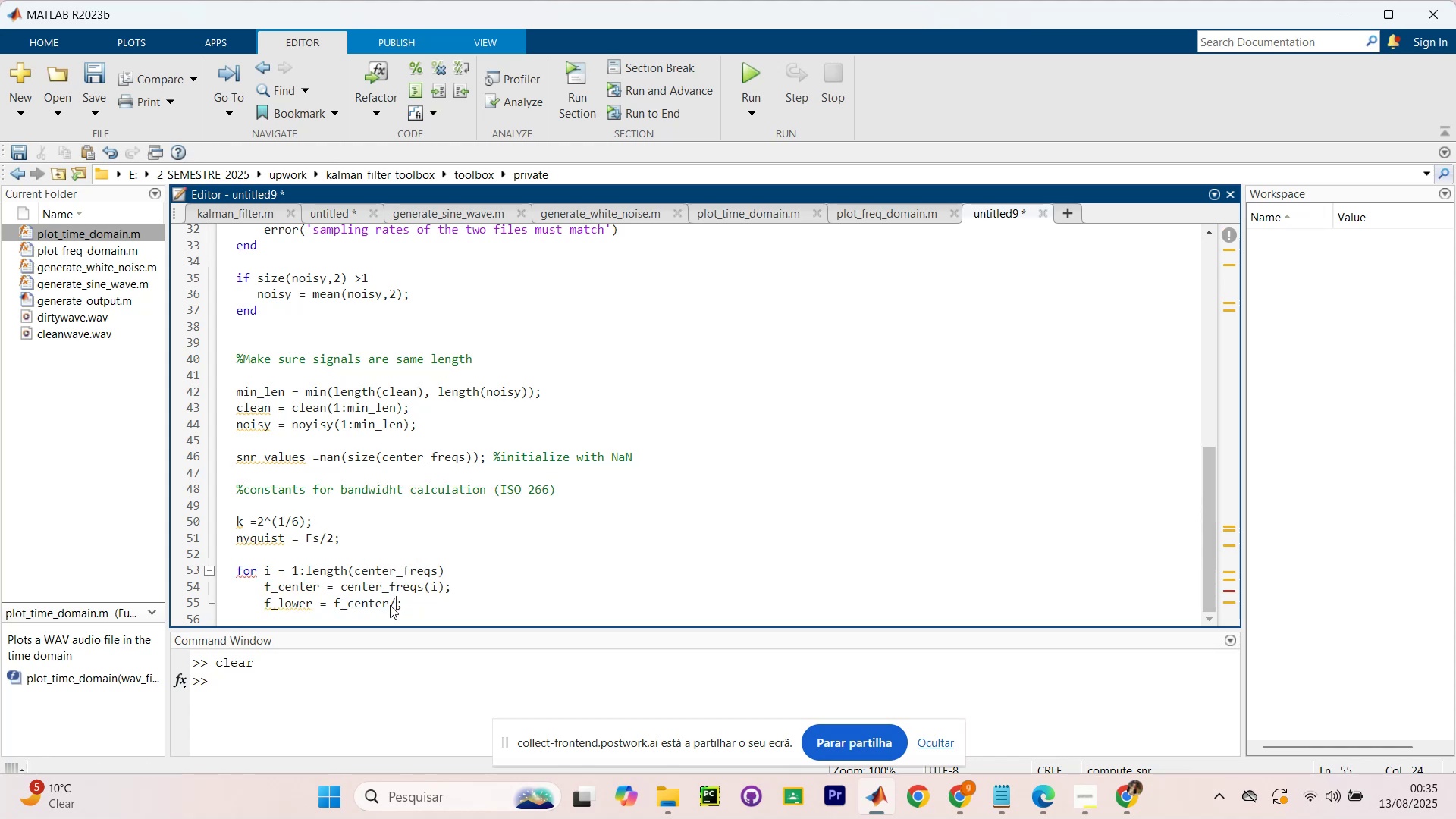 
key(K)
 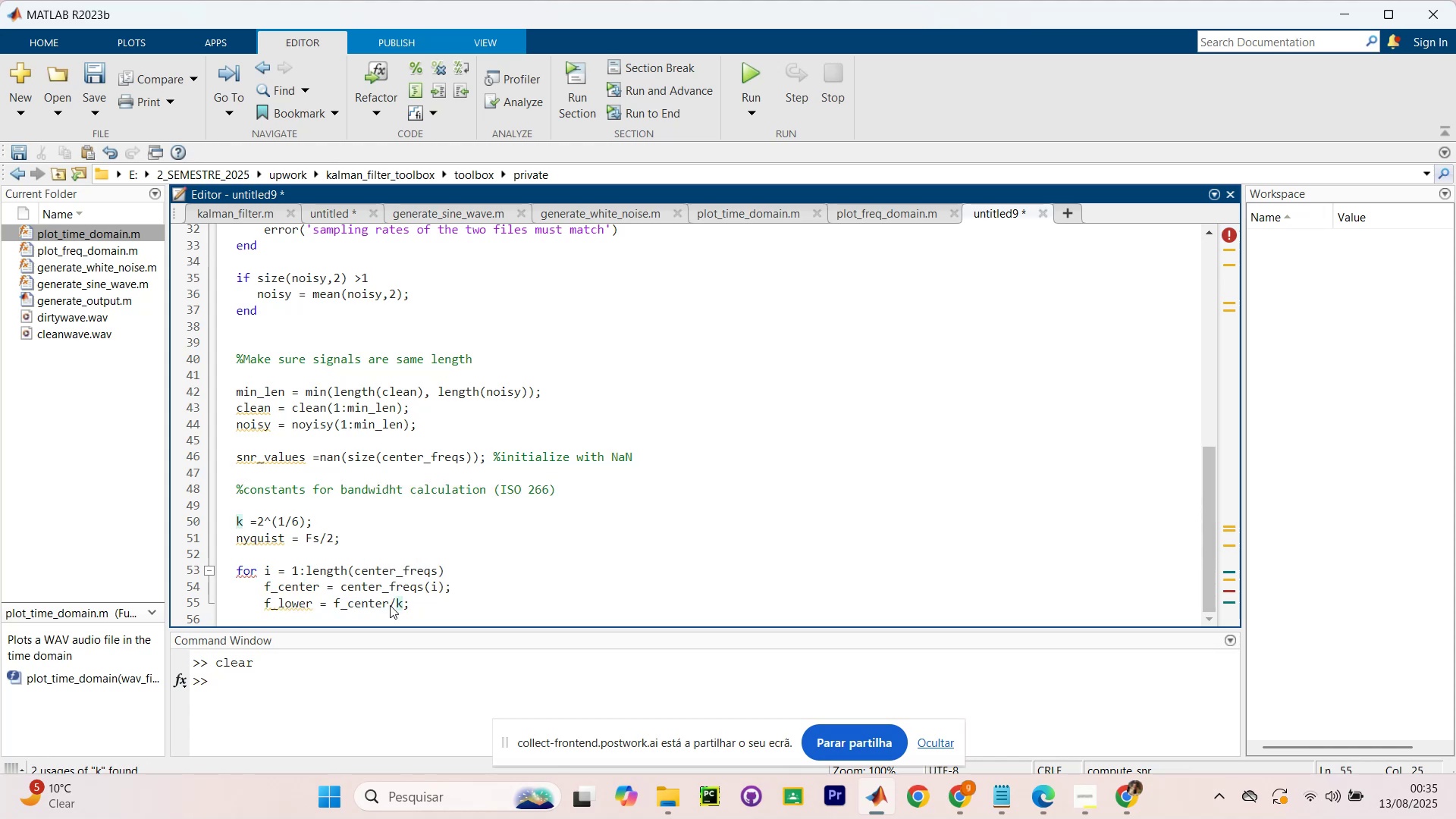 
key(ArrowRight)
 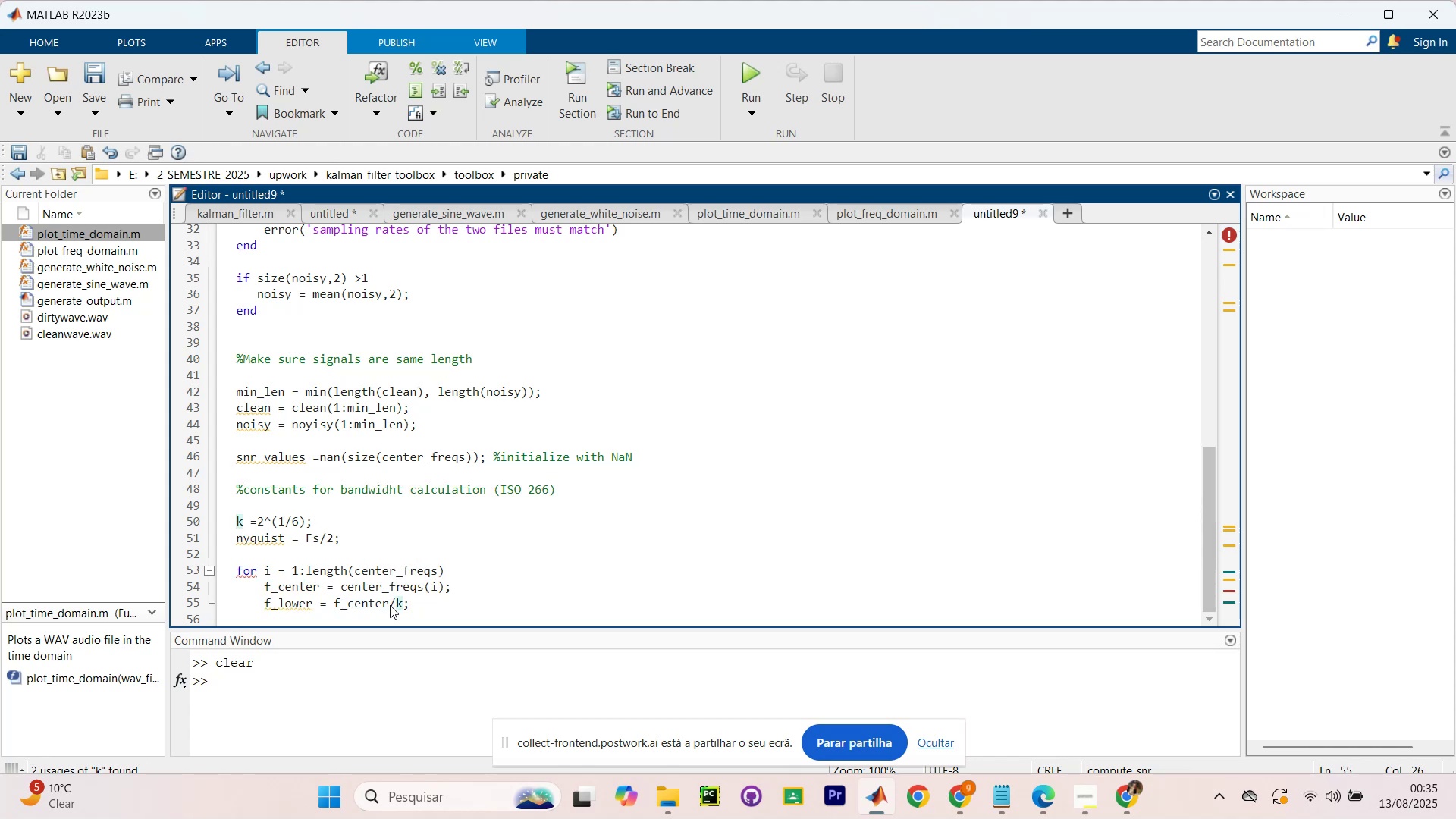 
key(Enter)
 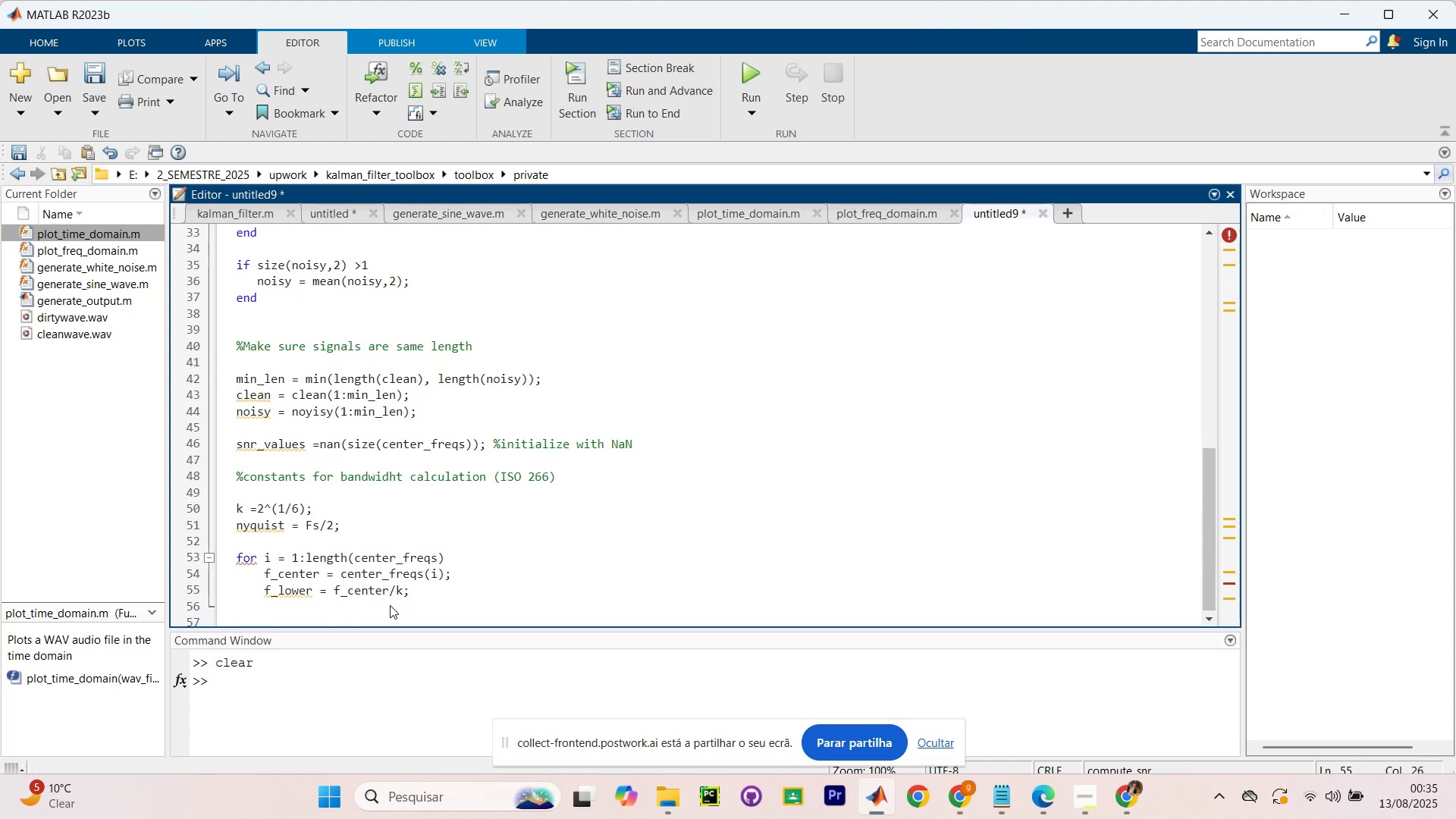 
type(ff)
key(Backspace)
type(_upper = f_Ceter)
key(Backspace)
key(Backspace)
key(Backspace)
key(Backspace)
key(Backspace)
type(center * k)
 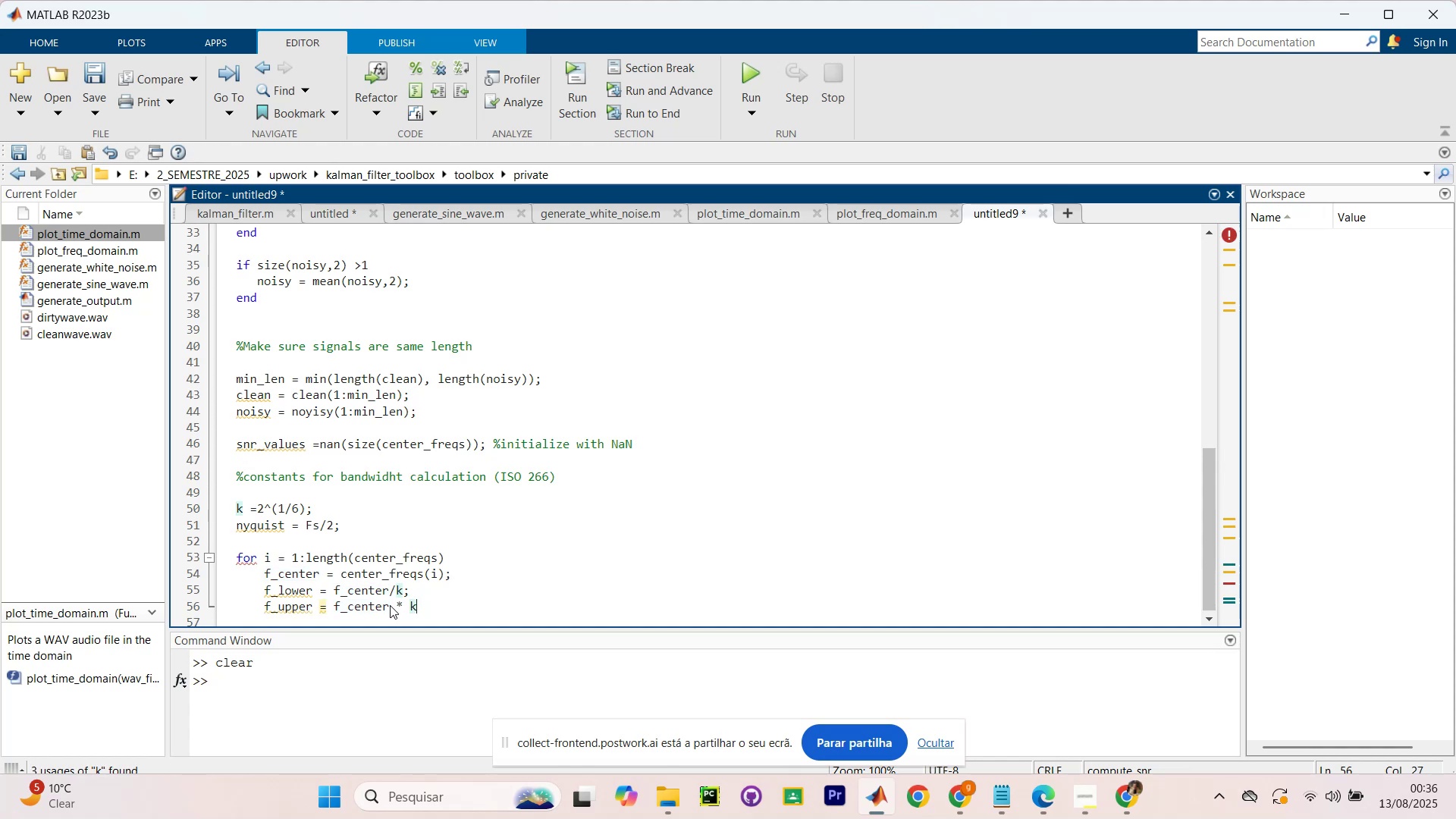 
key(ArrowUp)
 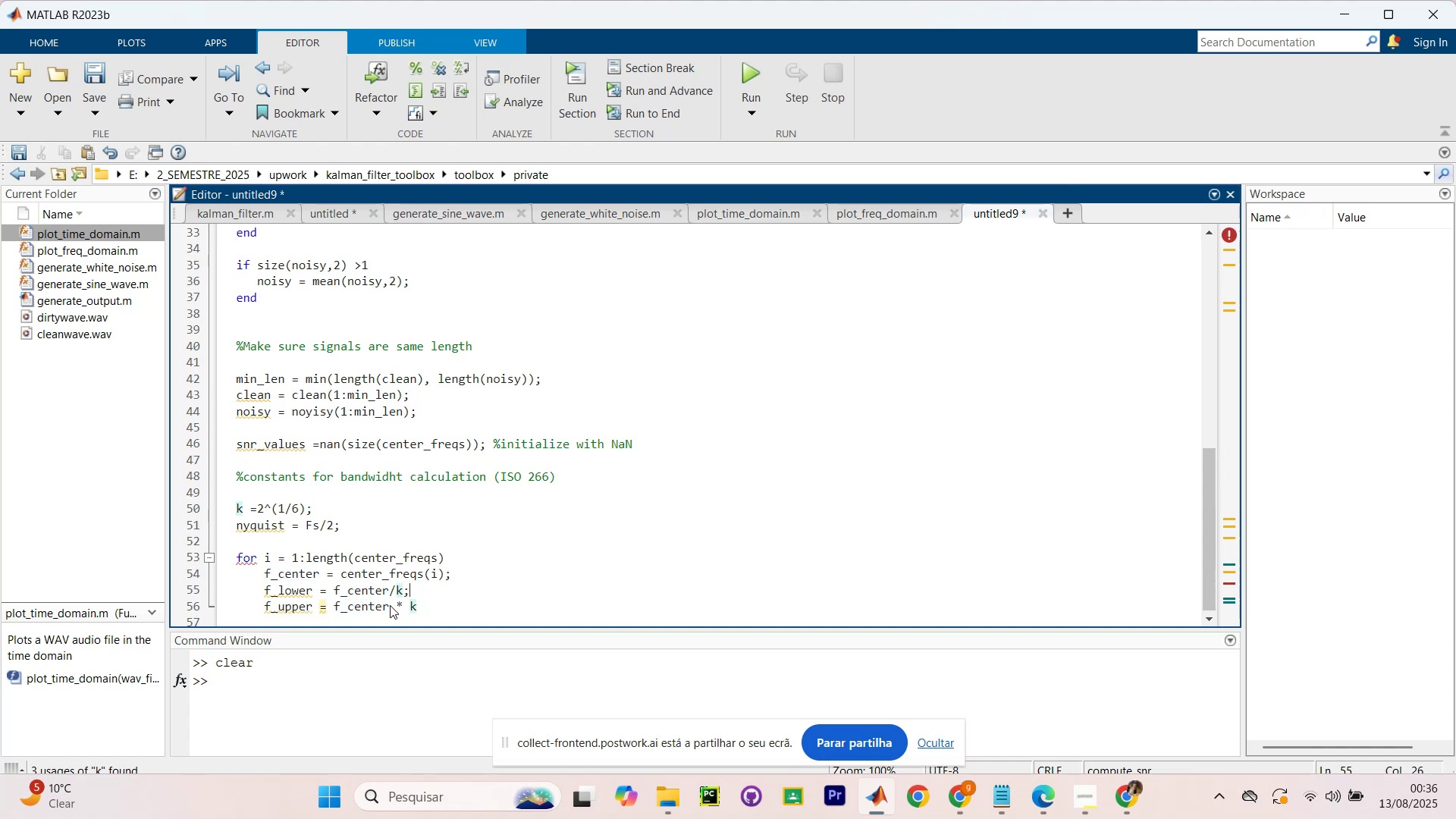 
key(ArrowLeft)
 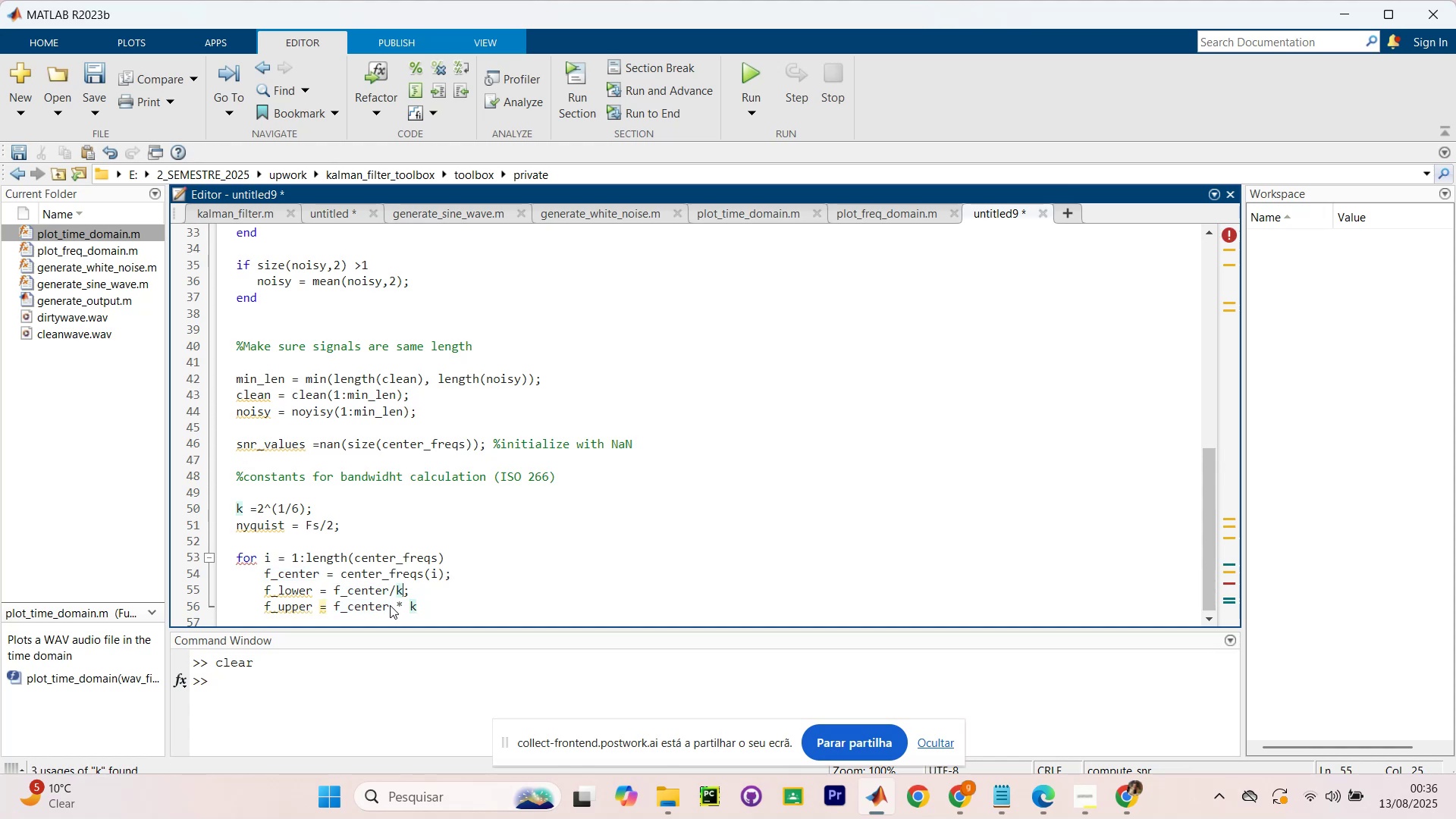 
key(ArrowLeft)
 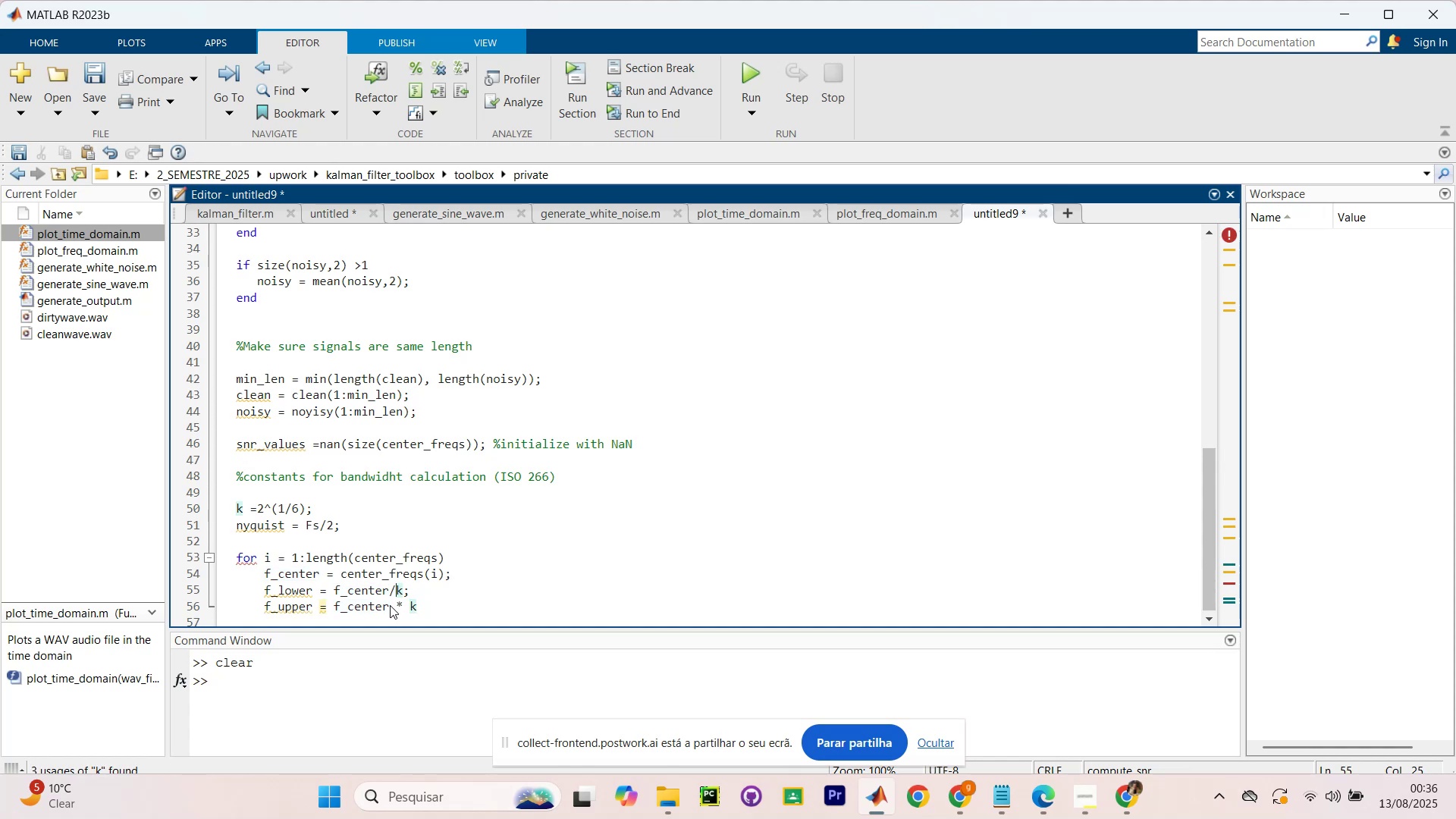 
key(Space)
 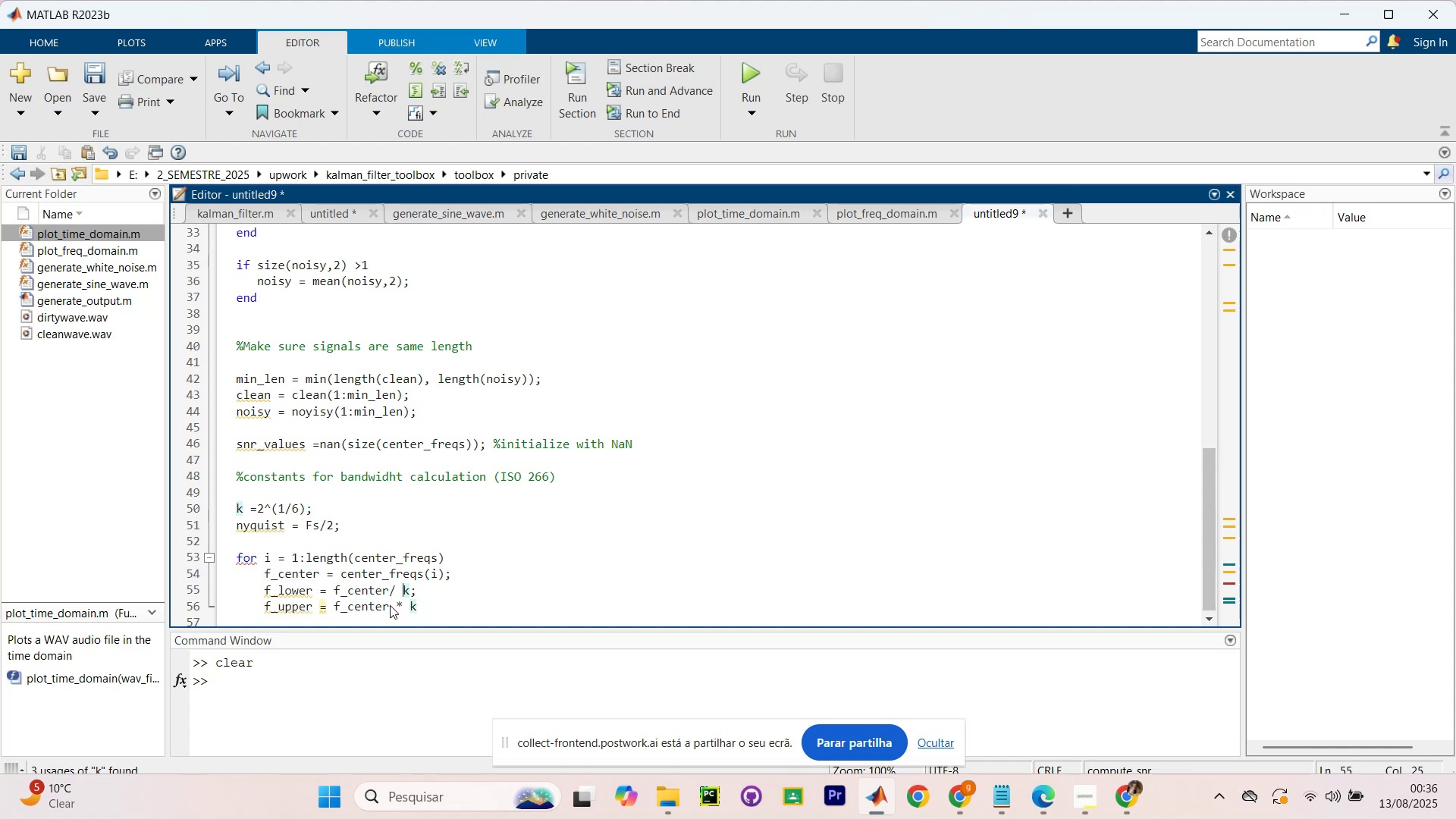 
key(ArrowLeft)
 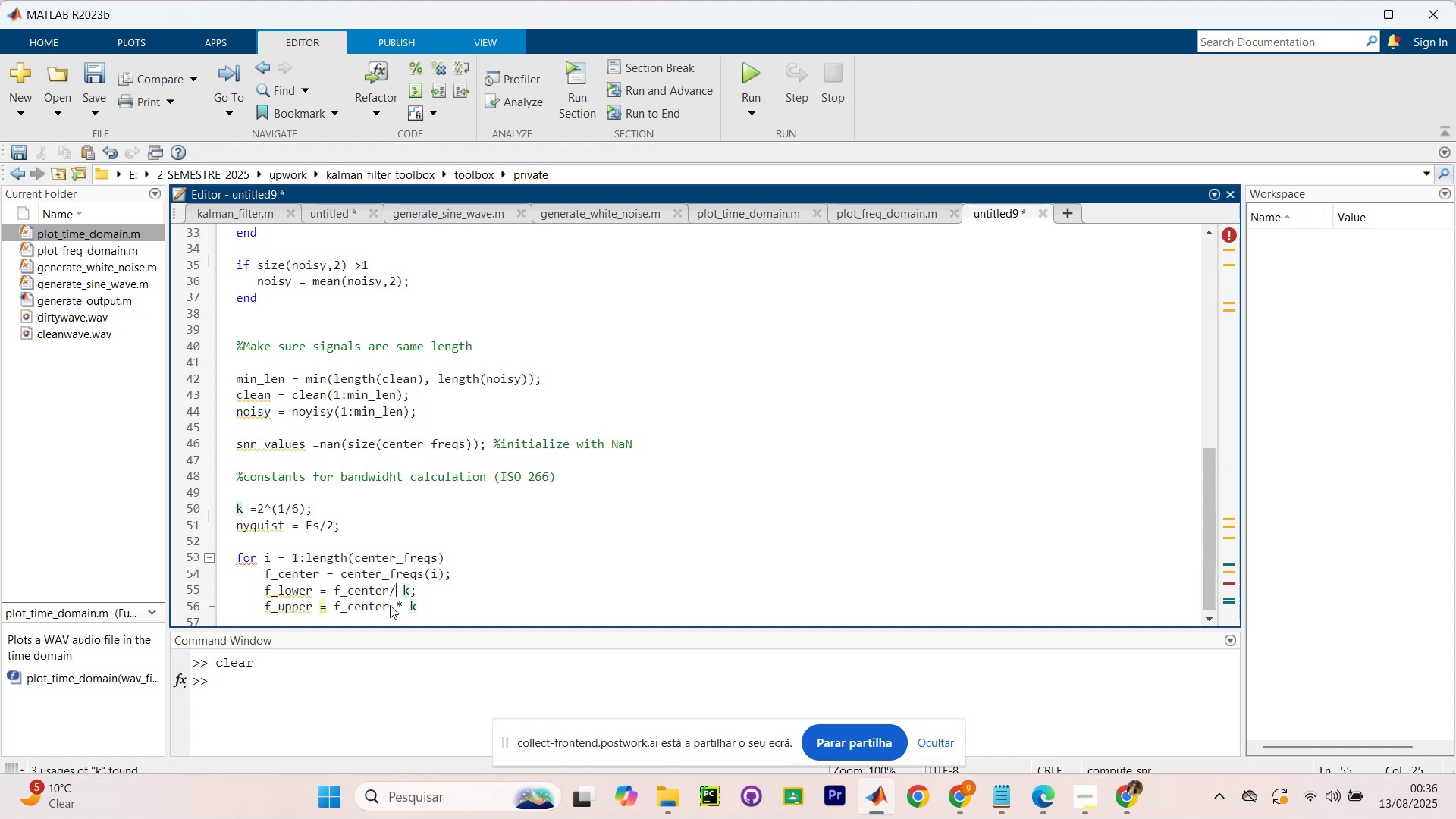 
key(ArrowLeft)
 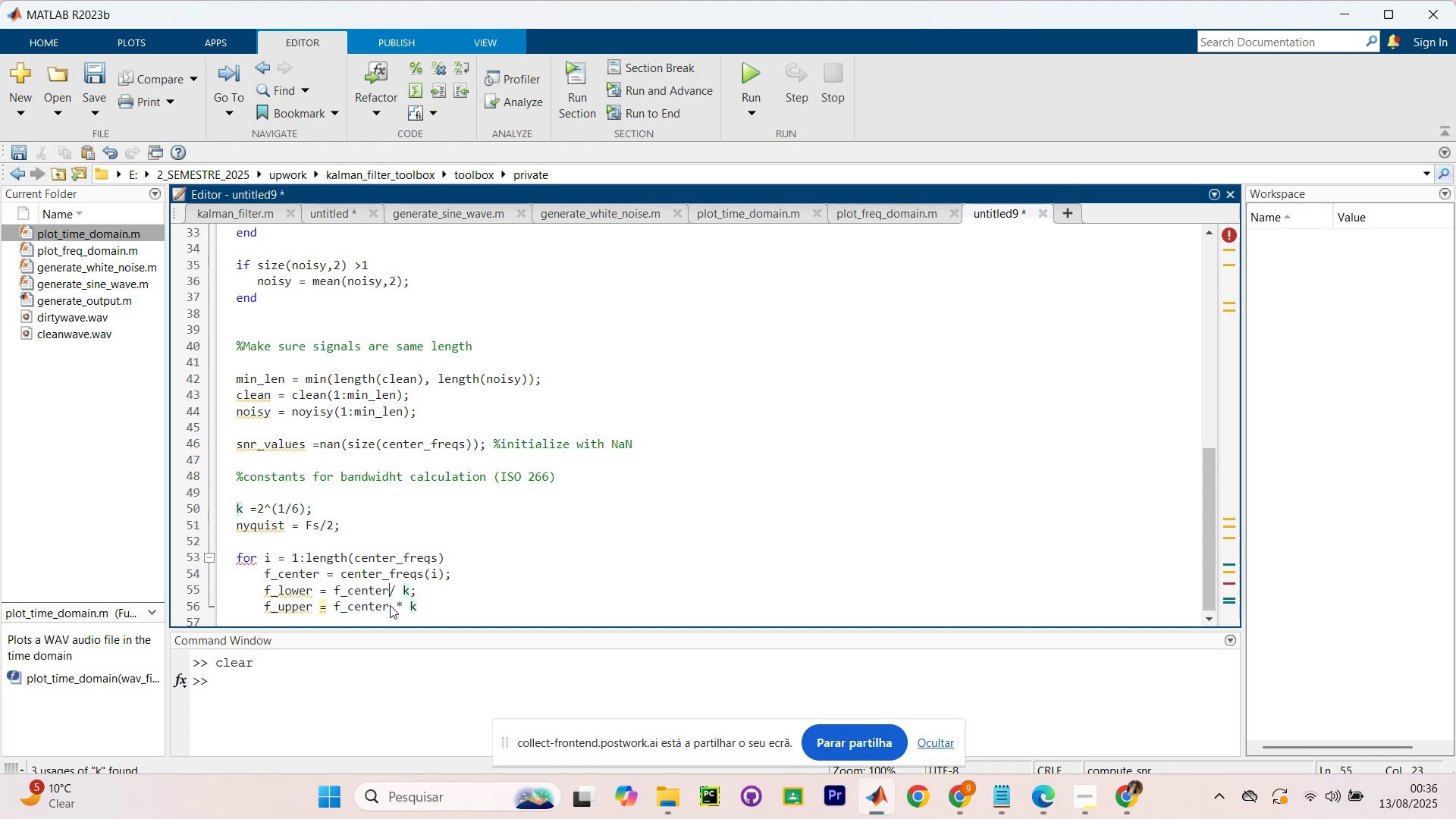 
key(Space)
 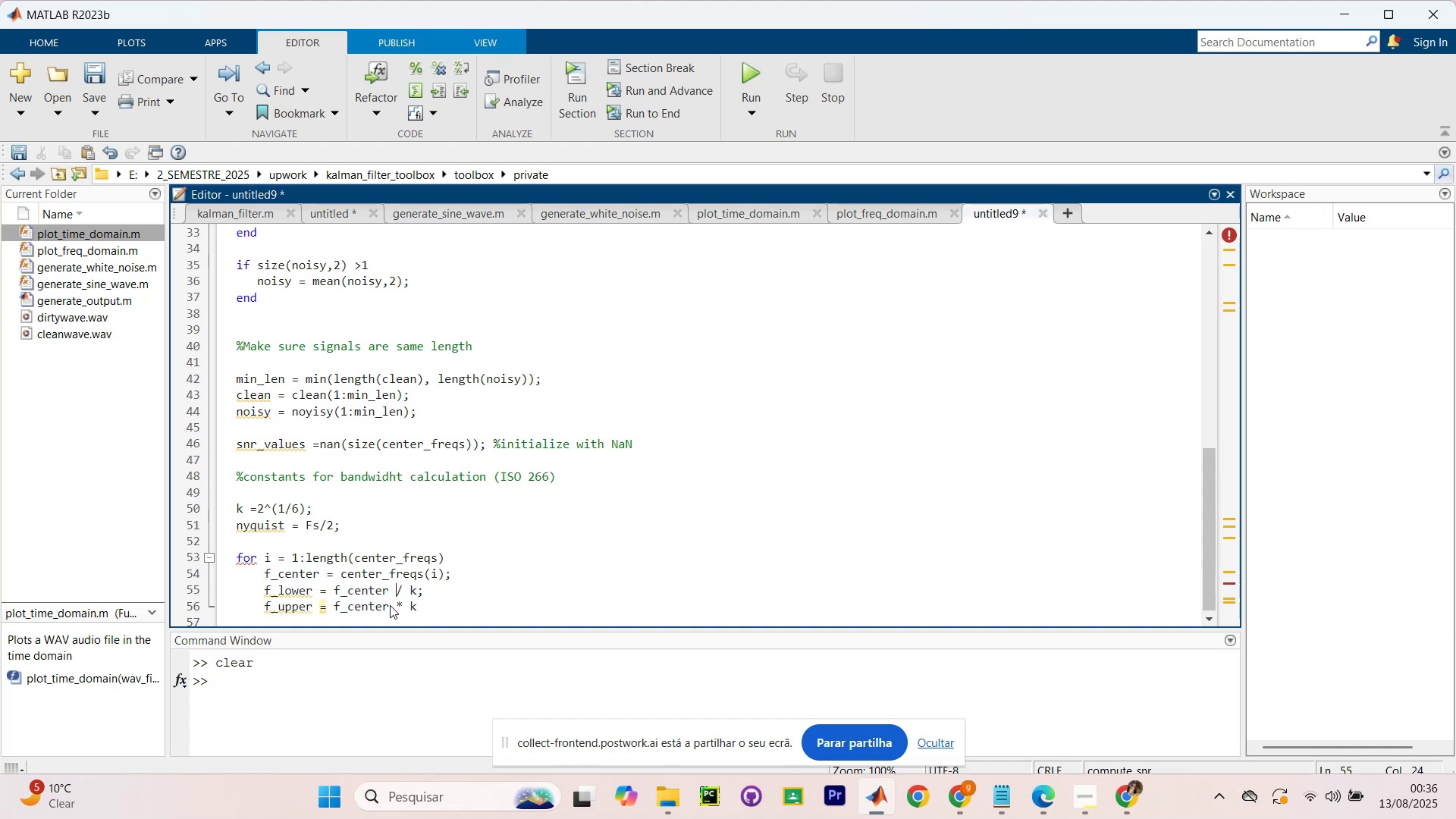 
key(ArrowDown)
 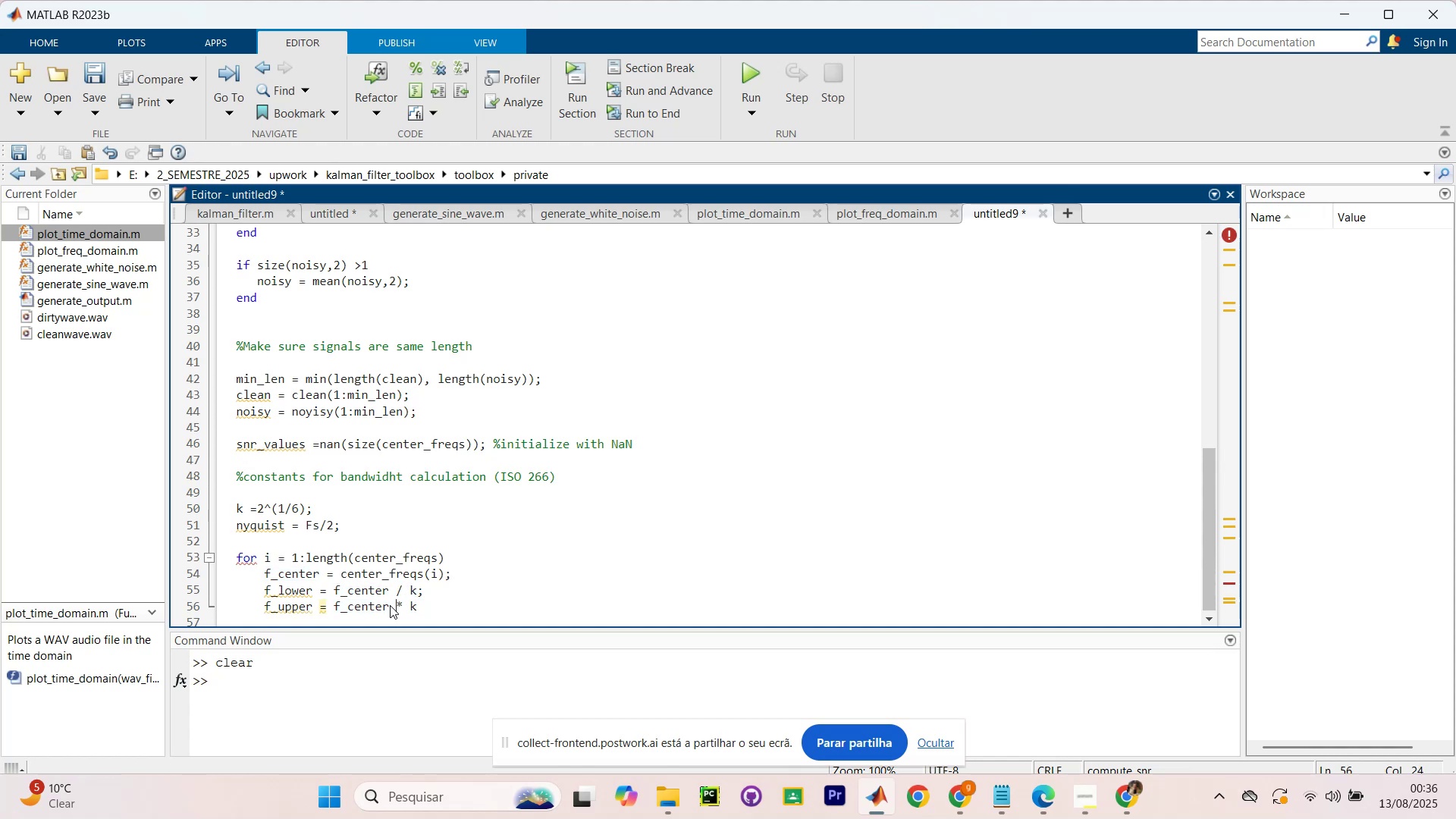 
key(ArrowRight)
 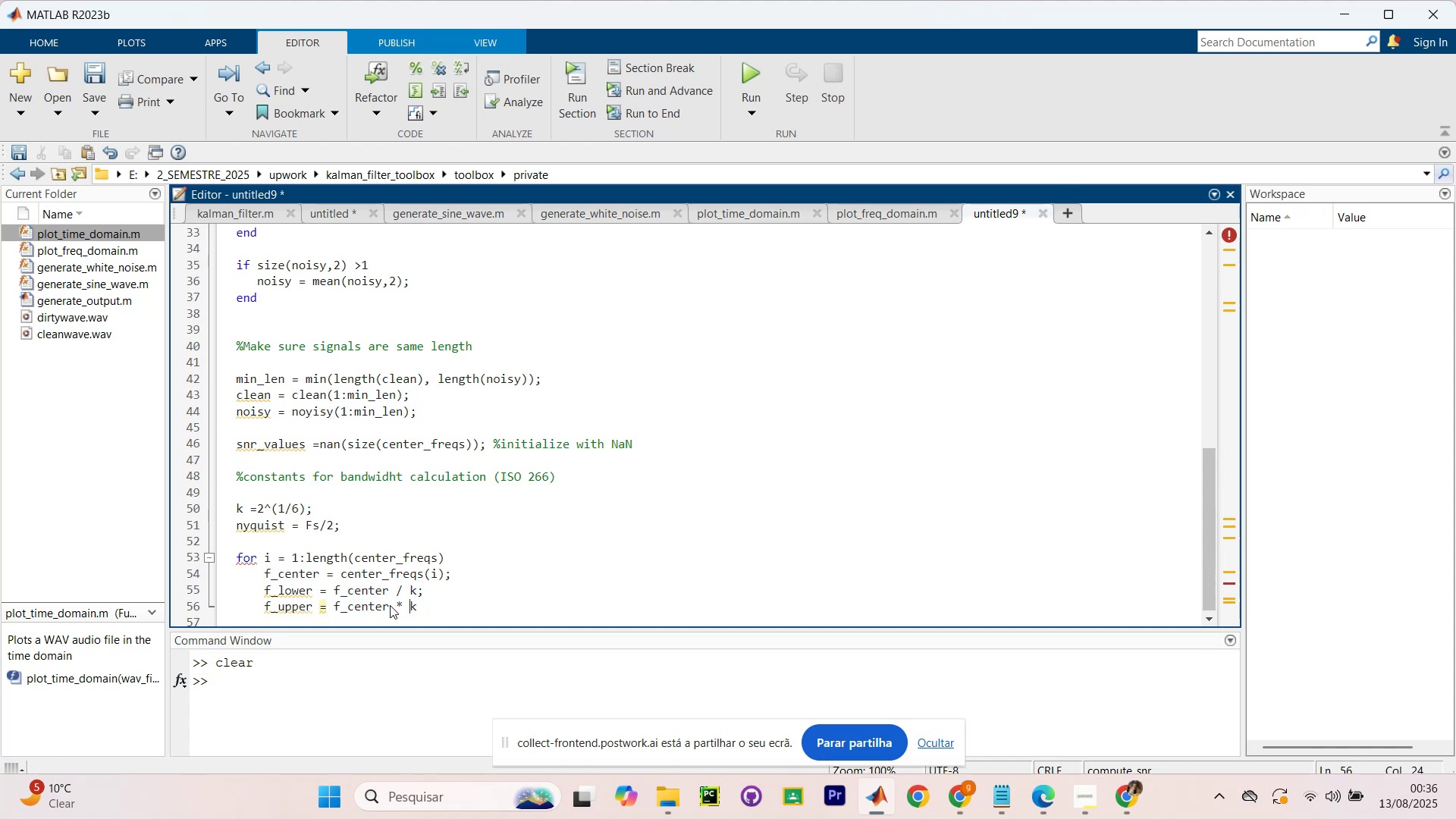 
key(ArrowRight)
 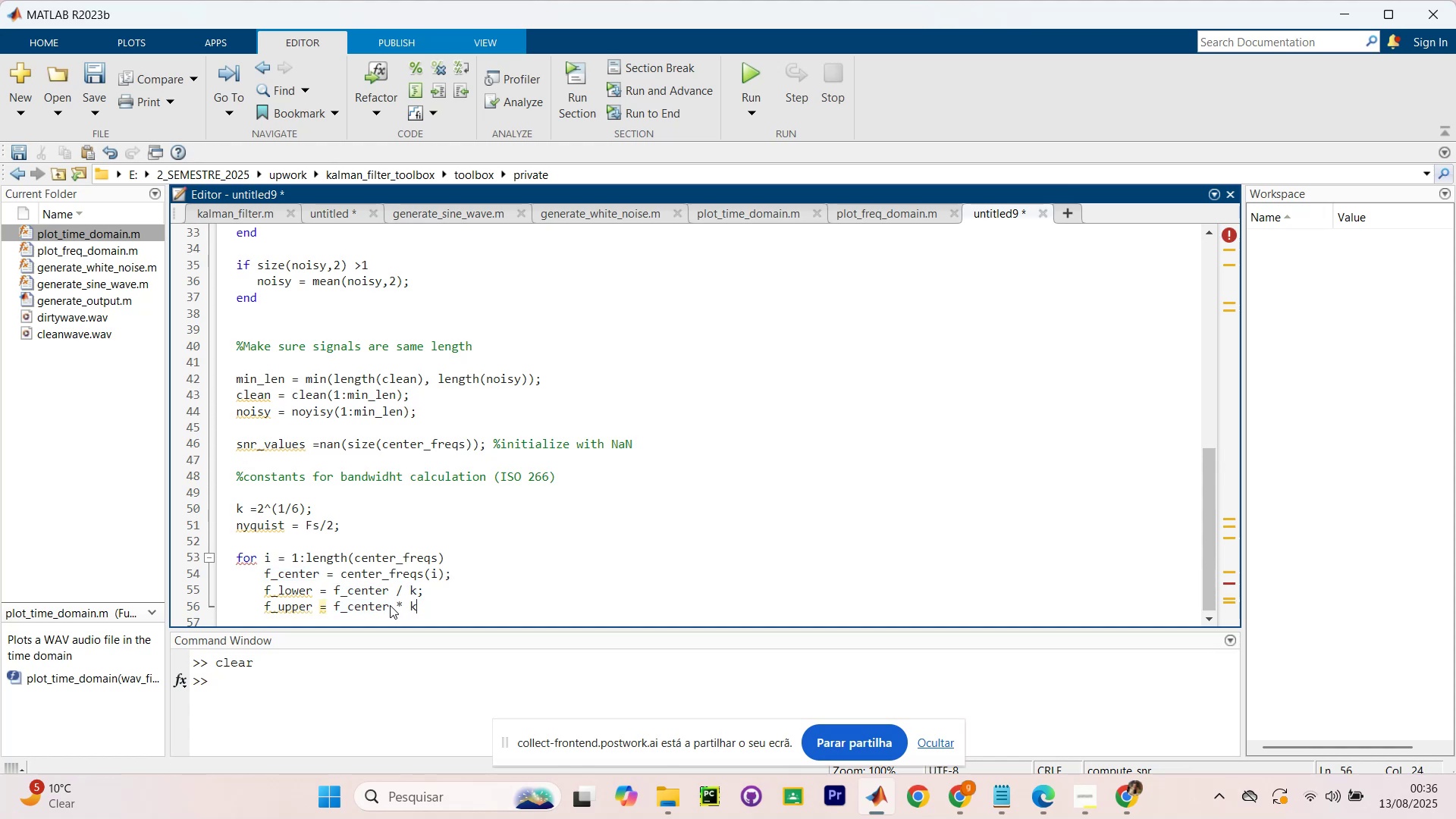 
key(ArrowRight)
 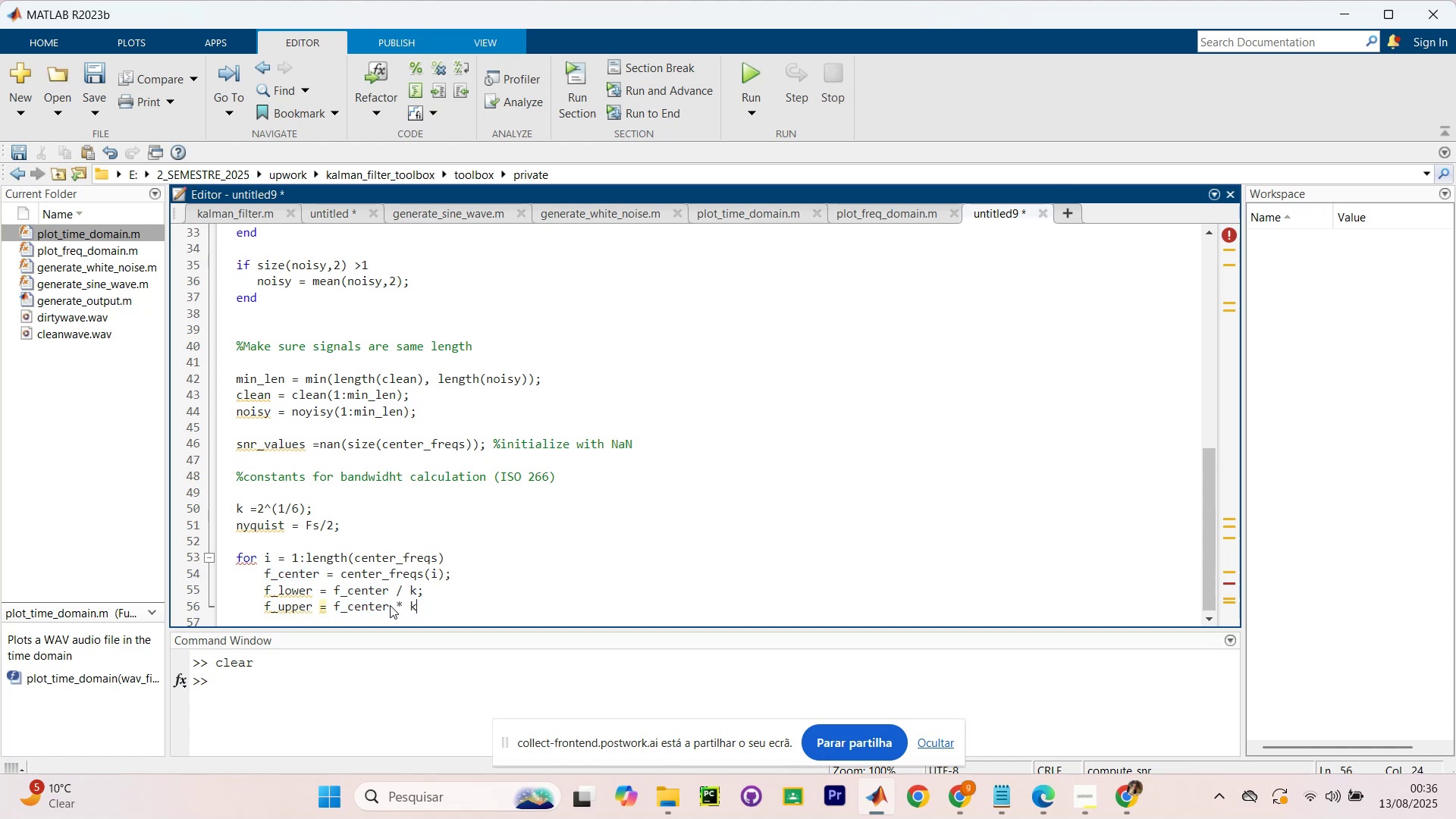 
key(ArrowRight)
 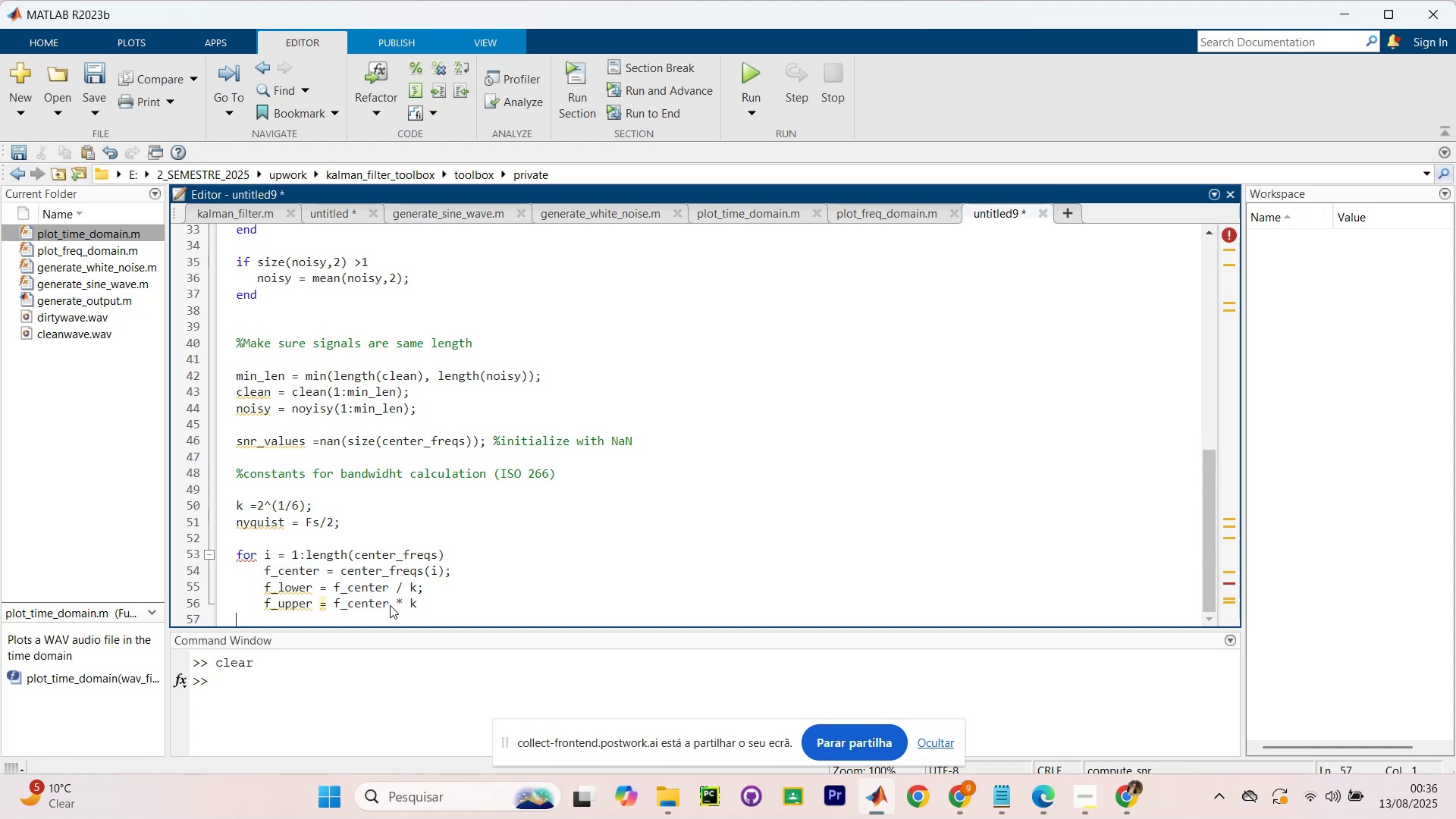 
key(ArrowLeft)
 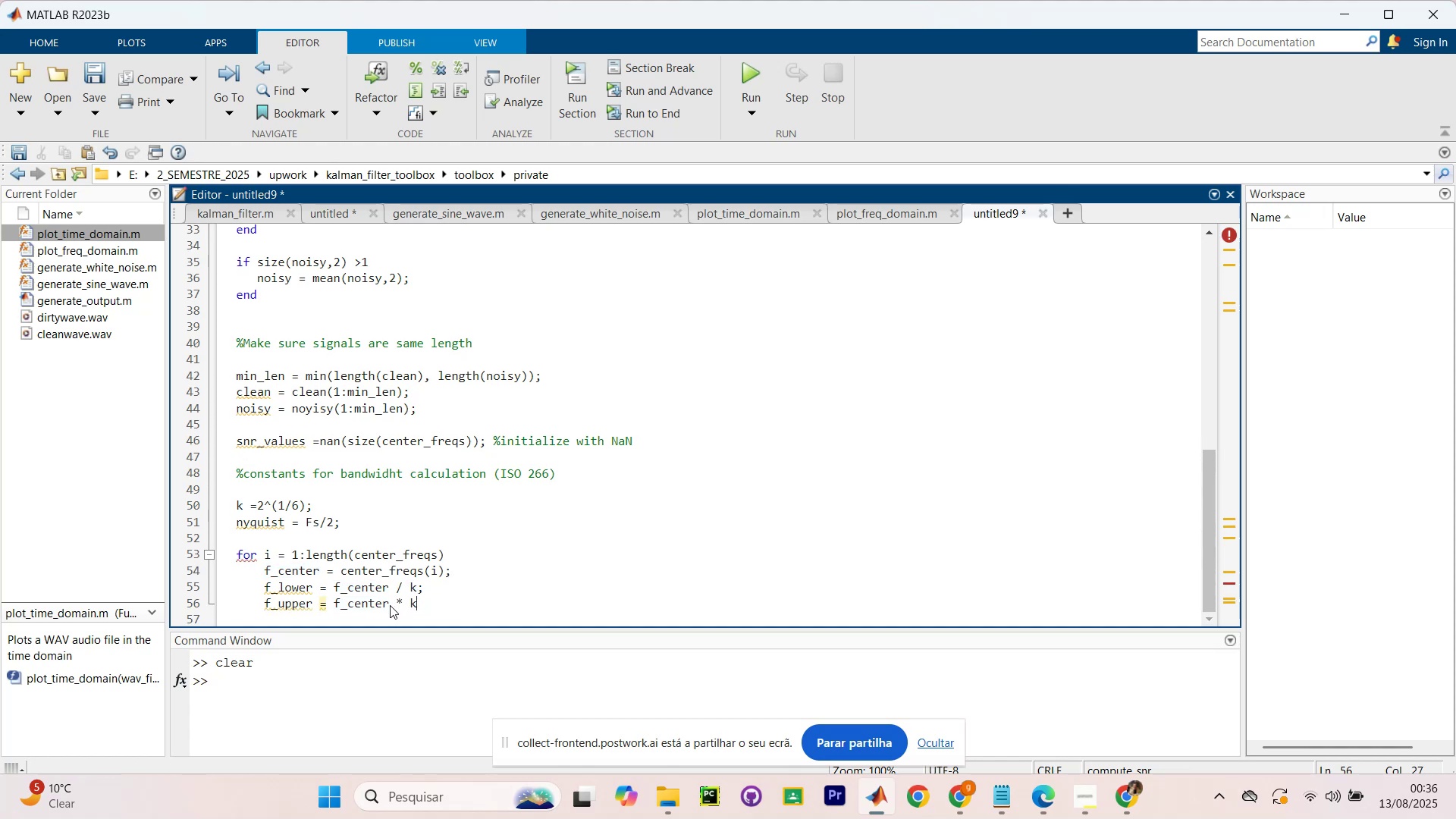 
key(Slash)
 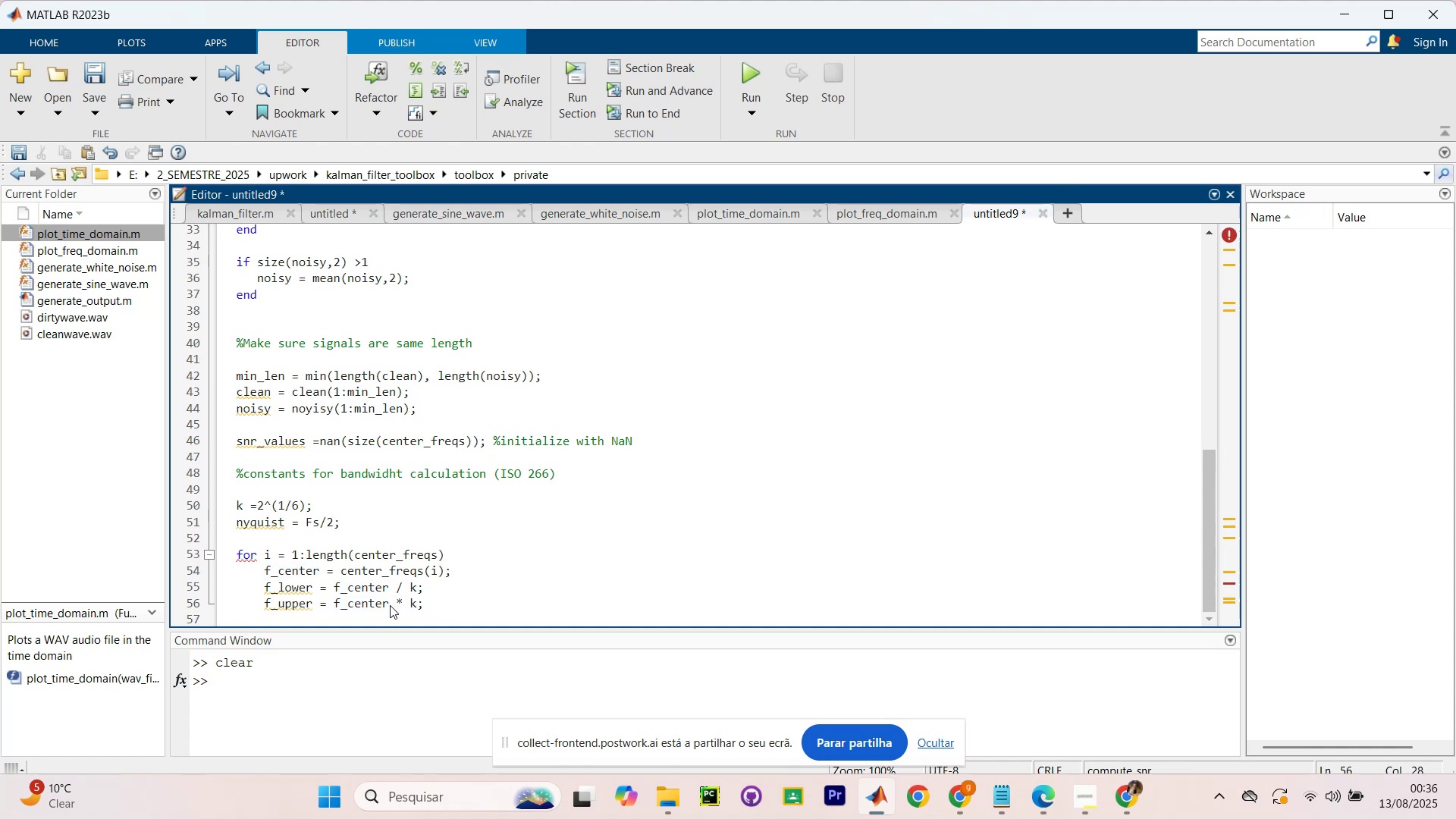 
key(Enter)
 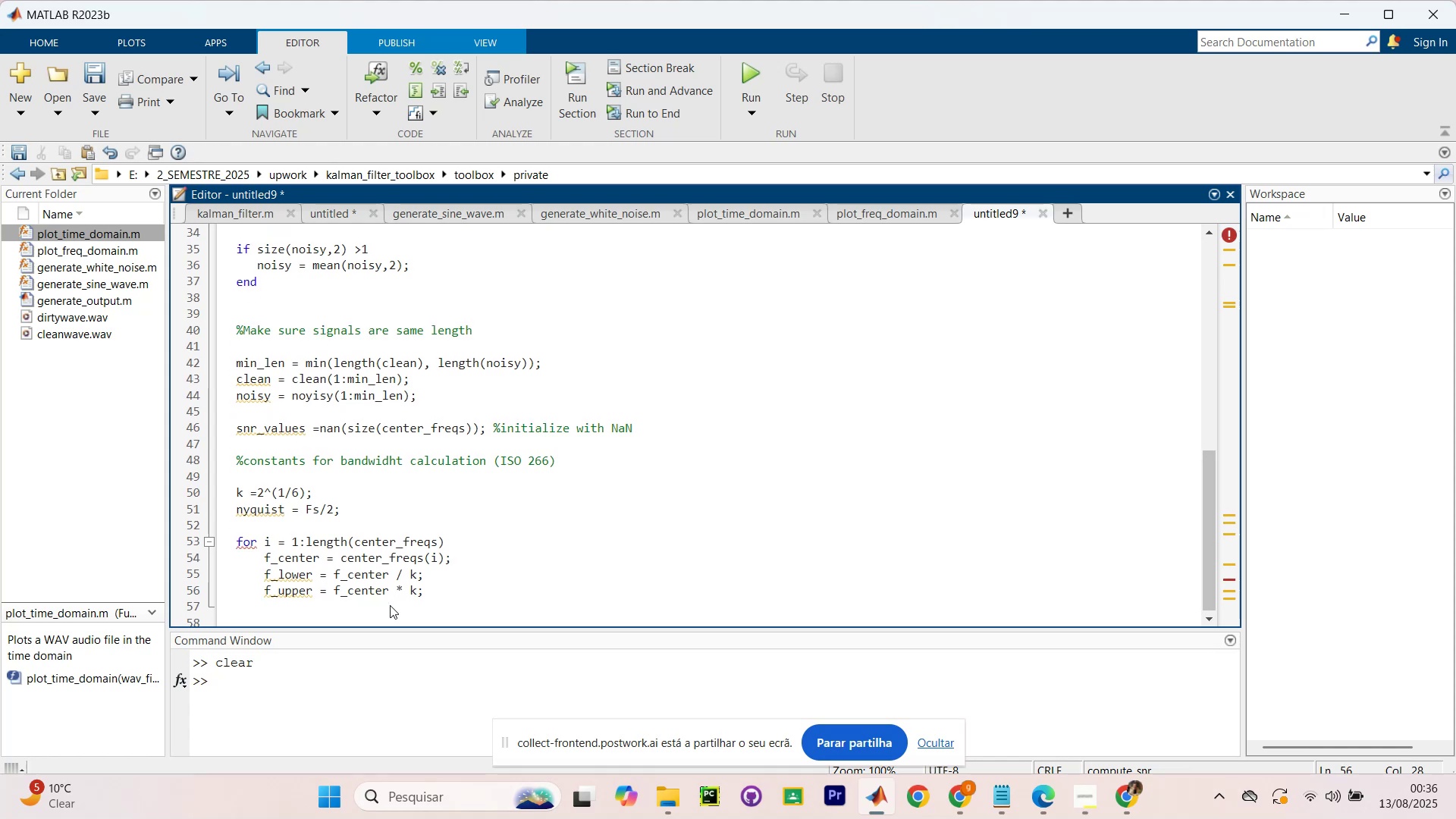 
wait(6.21)
 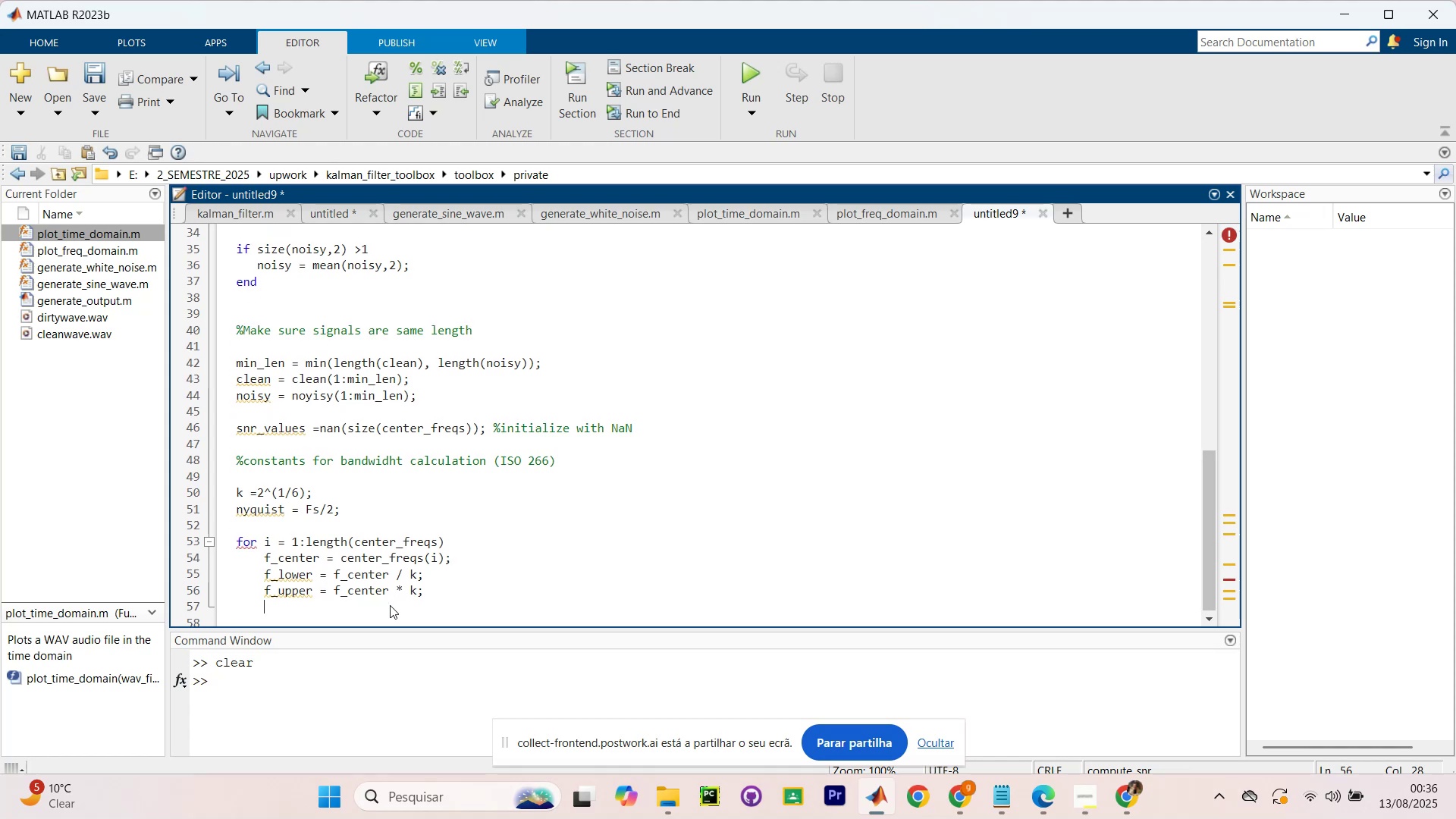 
key(Enter)
 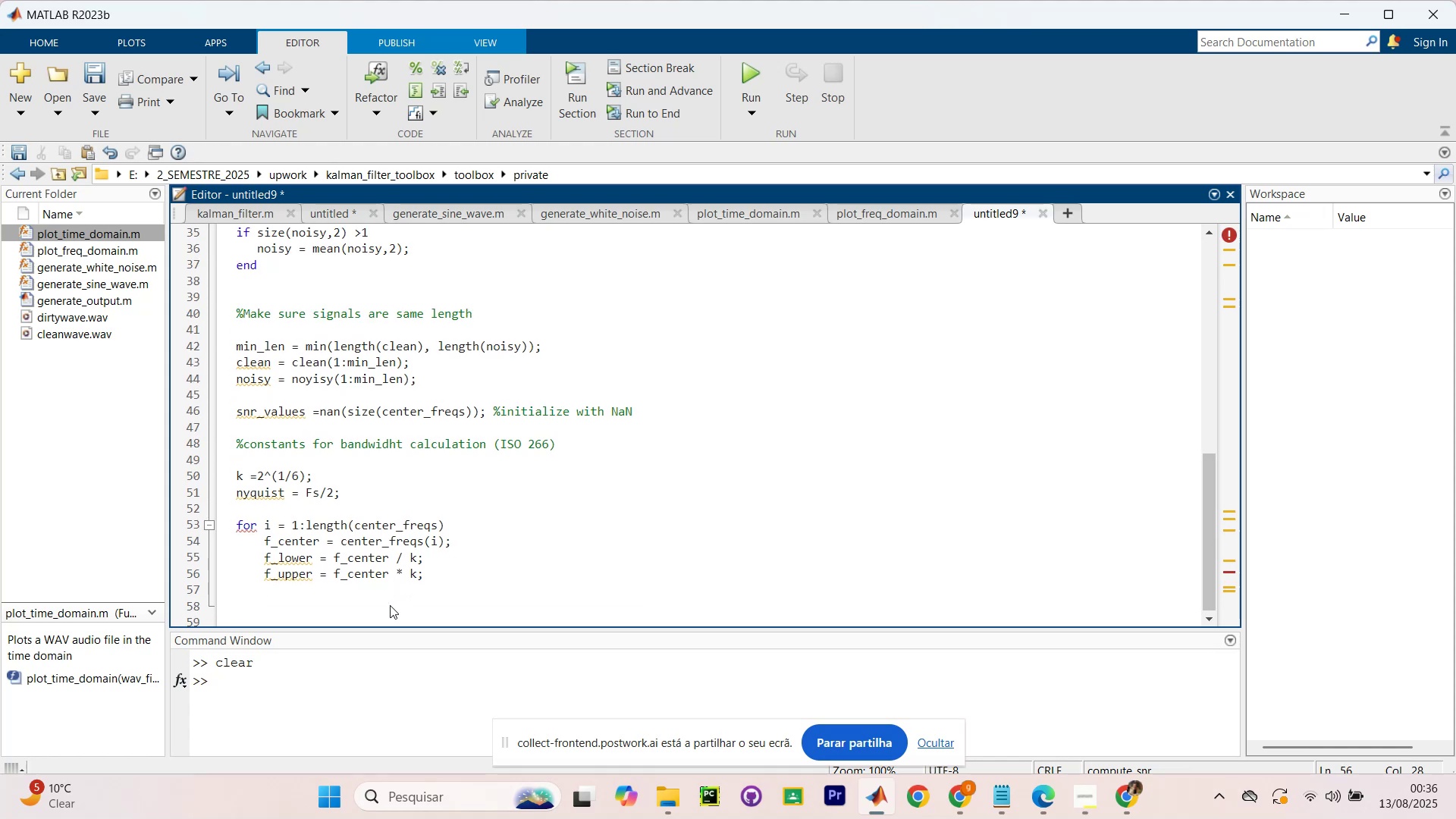 
type(%slip)
key(Backspace)
key(Backspace)
key(Backspace)
key(Backspace)
key(Backspace)
key(Backspace)
key(Backspace)
key(Backspace)
key(Backspace)
type(%)
 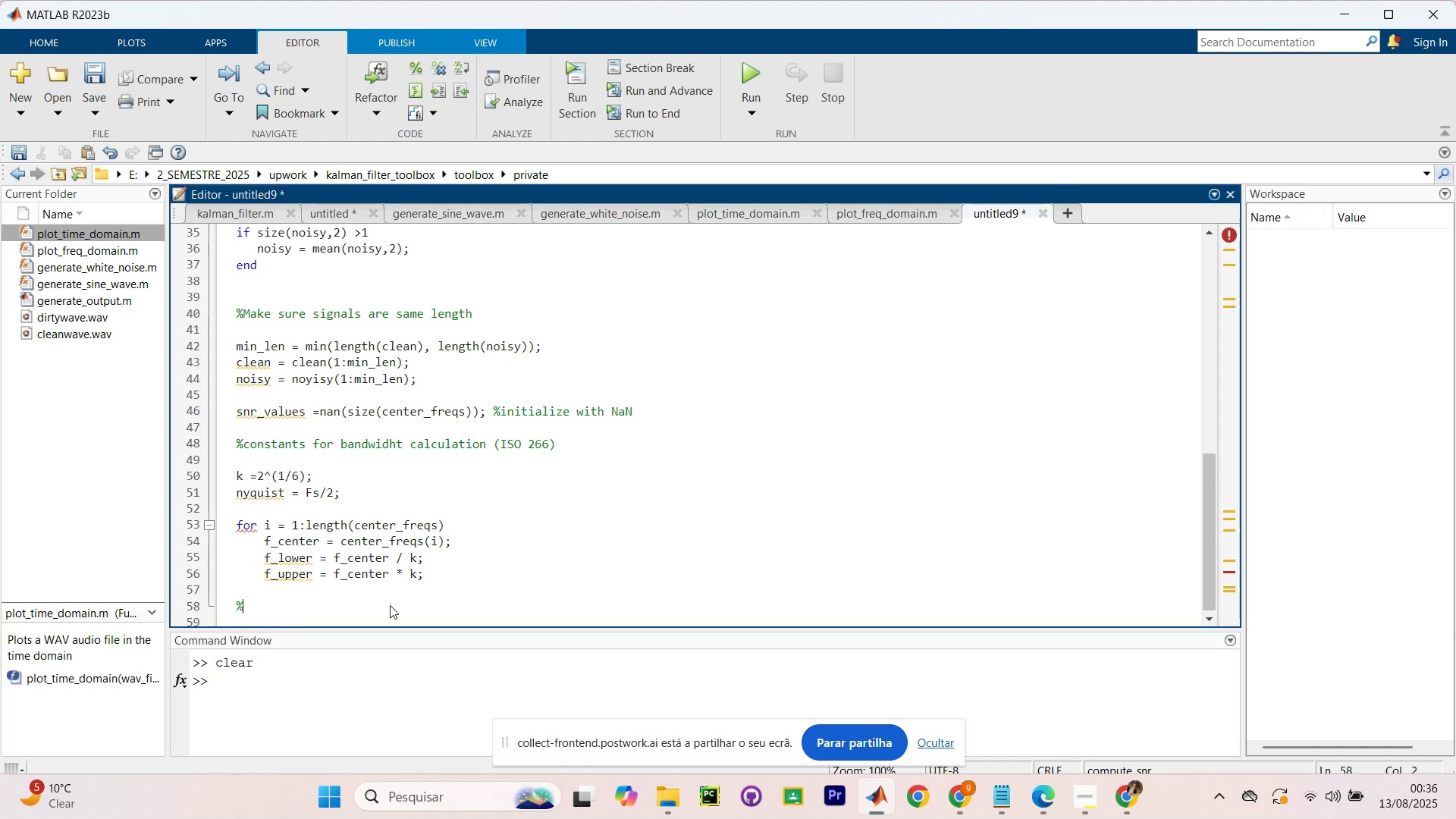 
wait(5.43)
 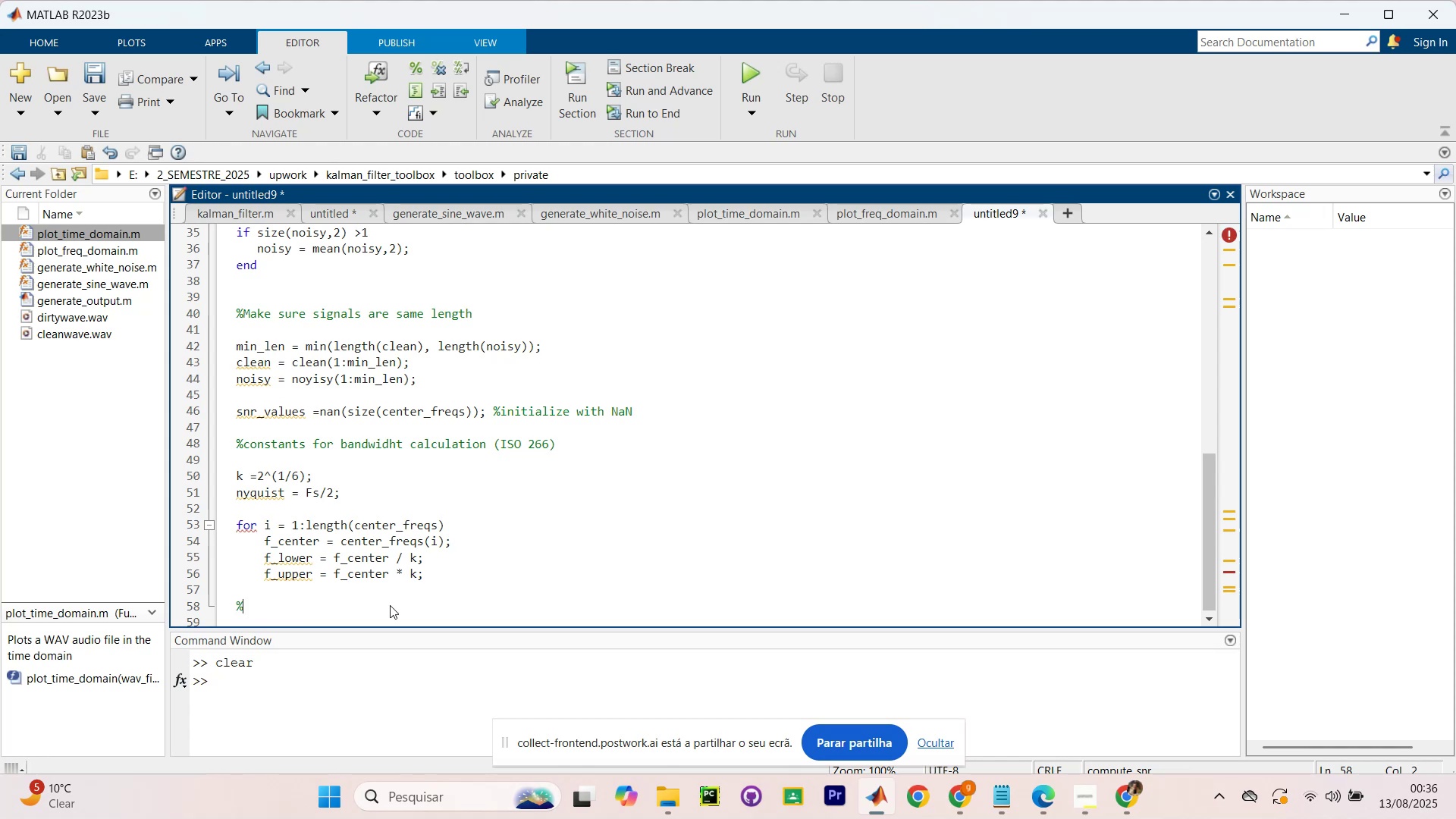 
type(skip invalid bands out of niquisty range)
 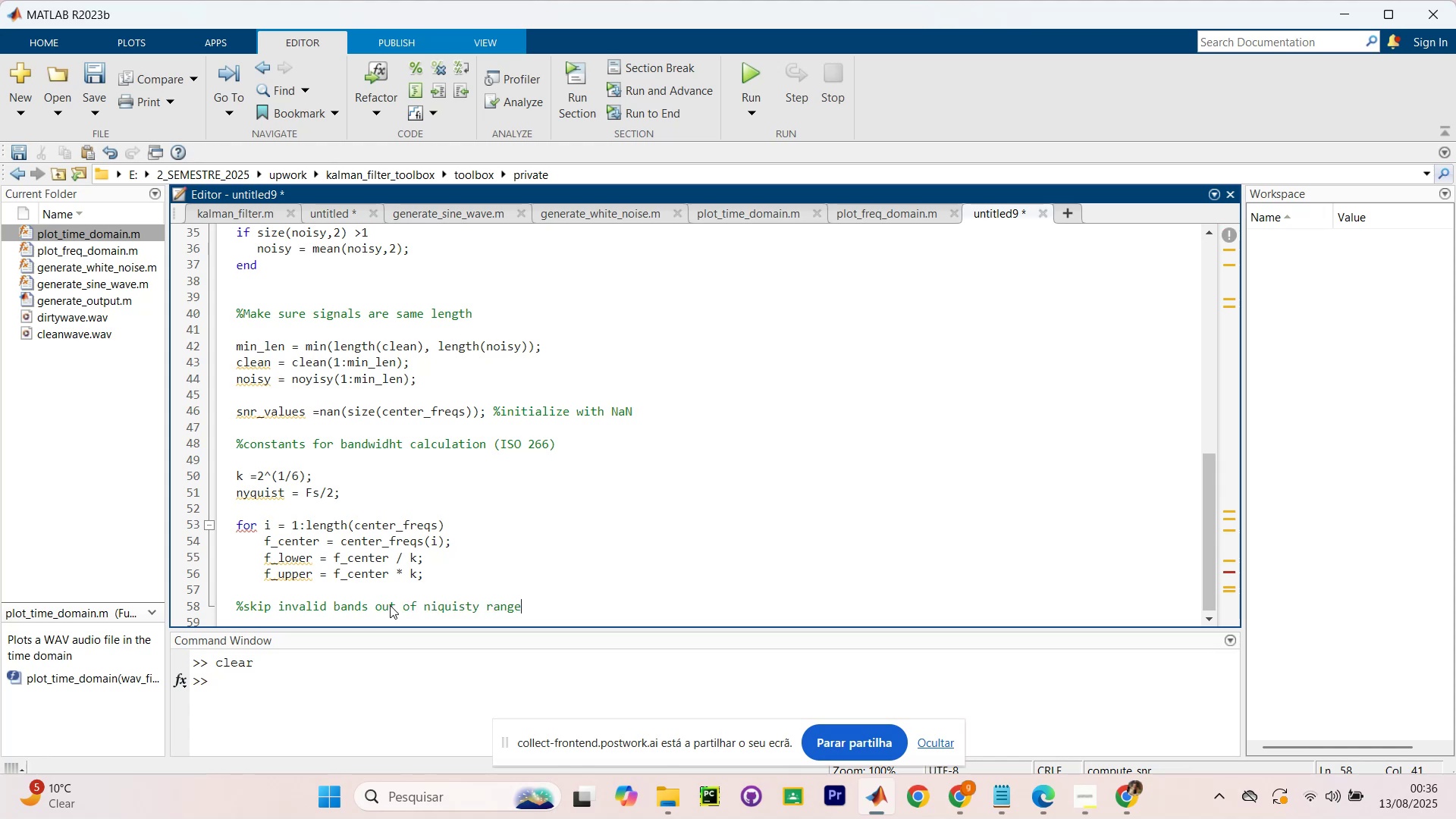 
key(Enter)
 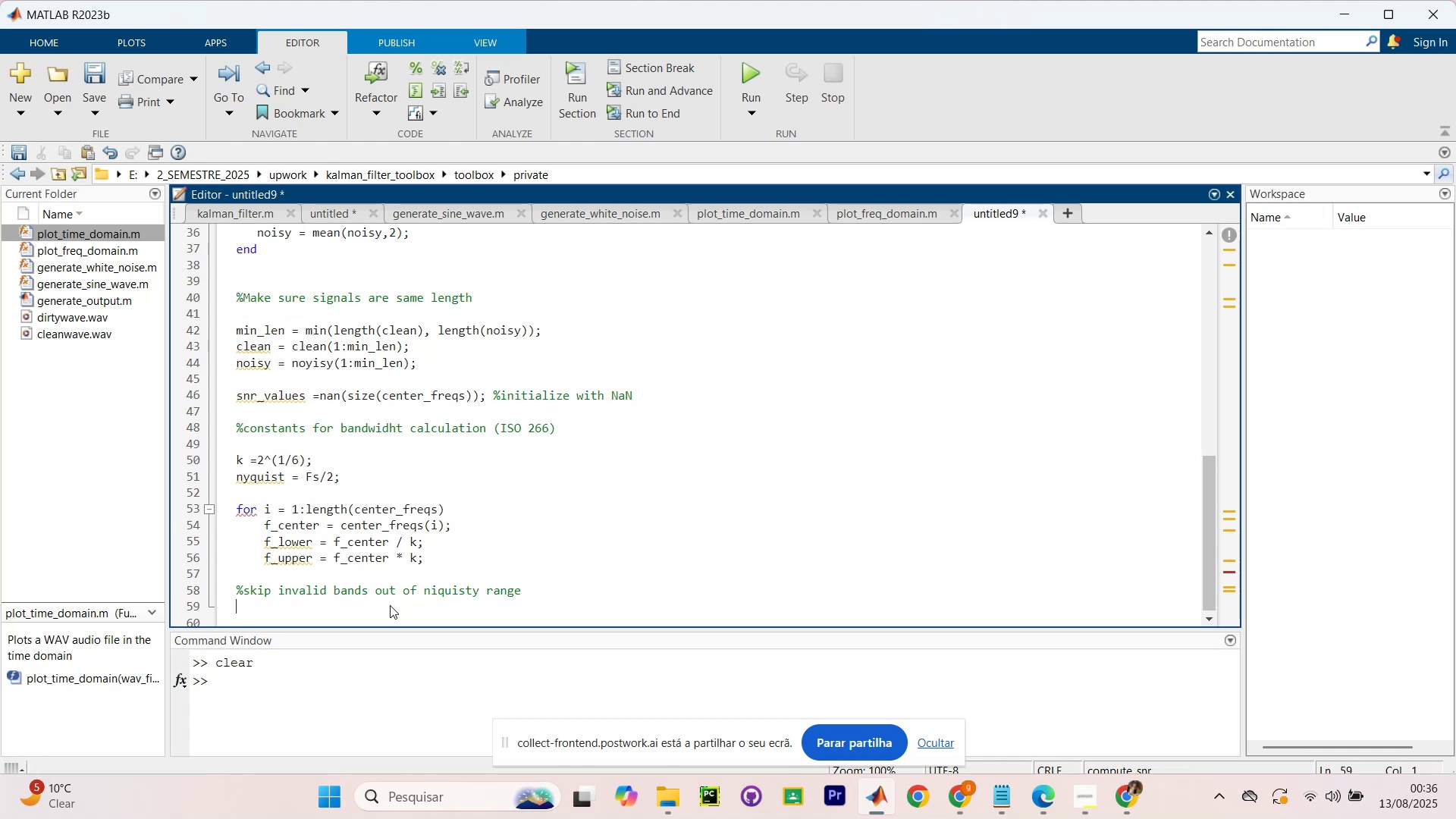 
key(Enter)
 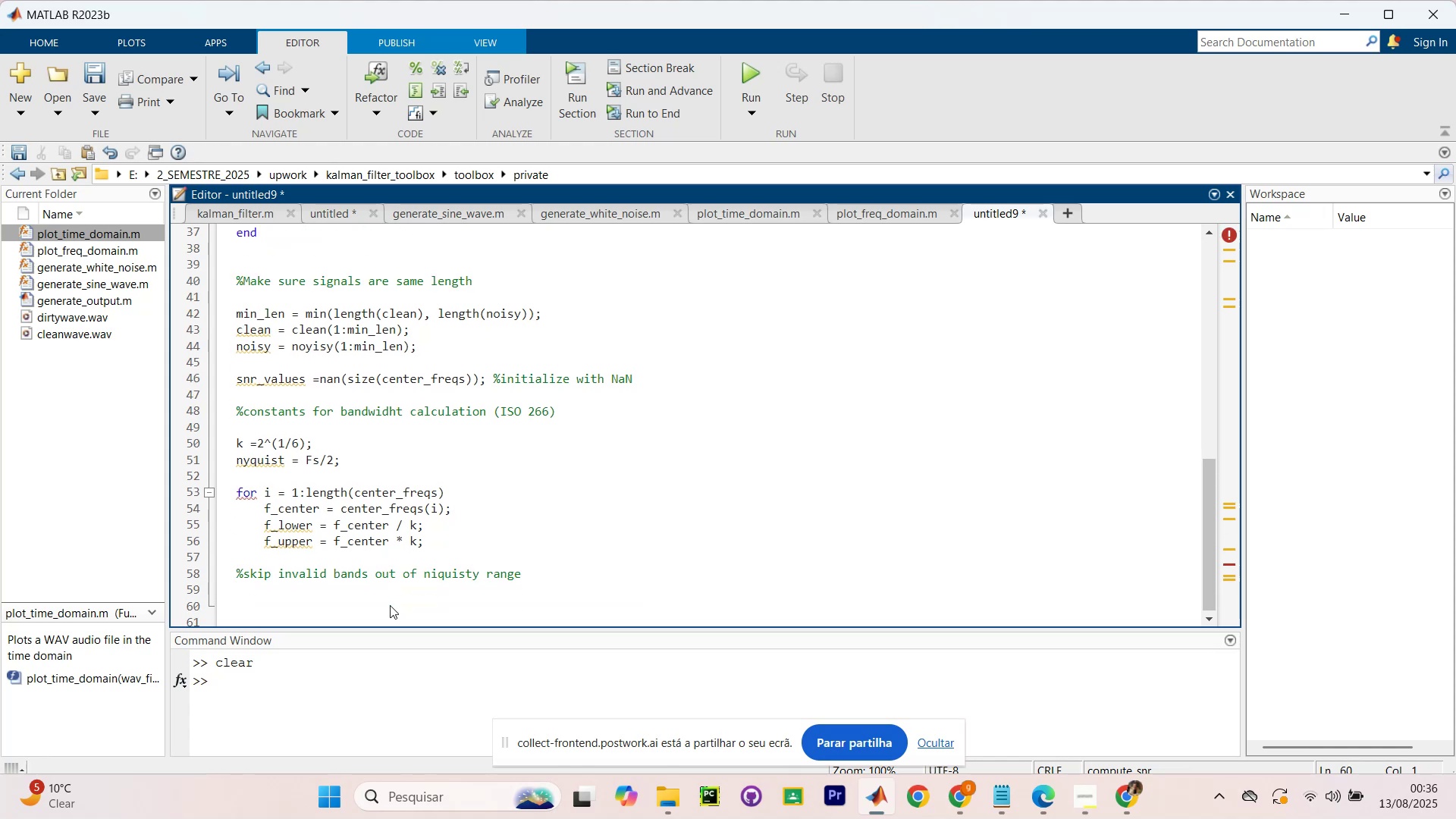 
type(if ff_upper)
key(Backspace)
key(Backspace)
key(Backspace)
key(Backspace)
key(Backspace)
key(Backspace)
key(Backspace)
 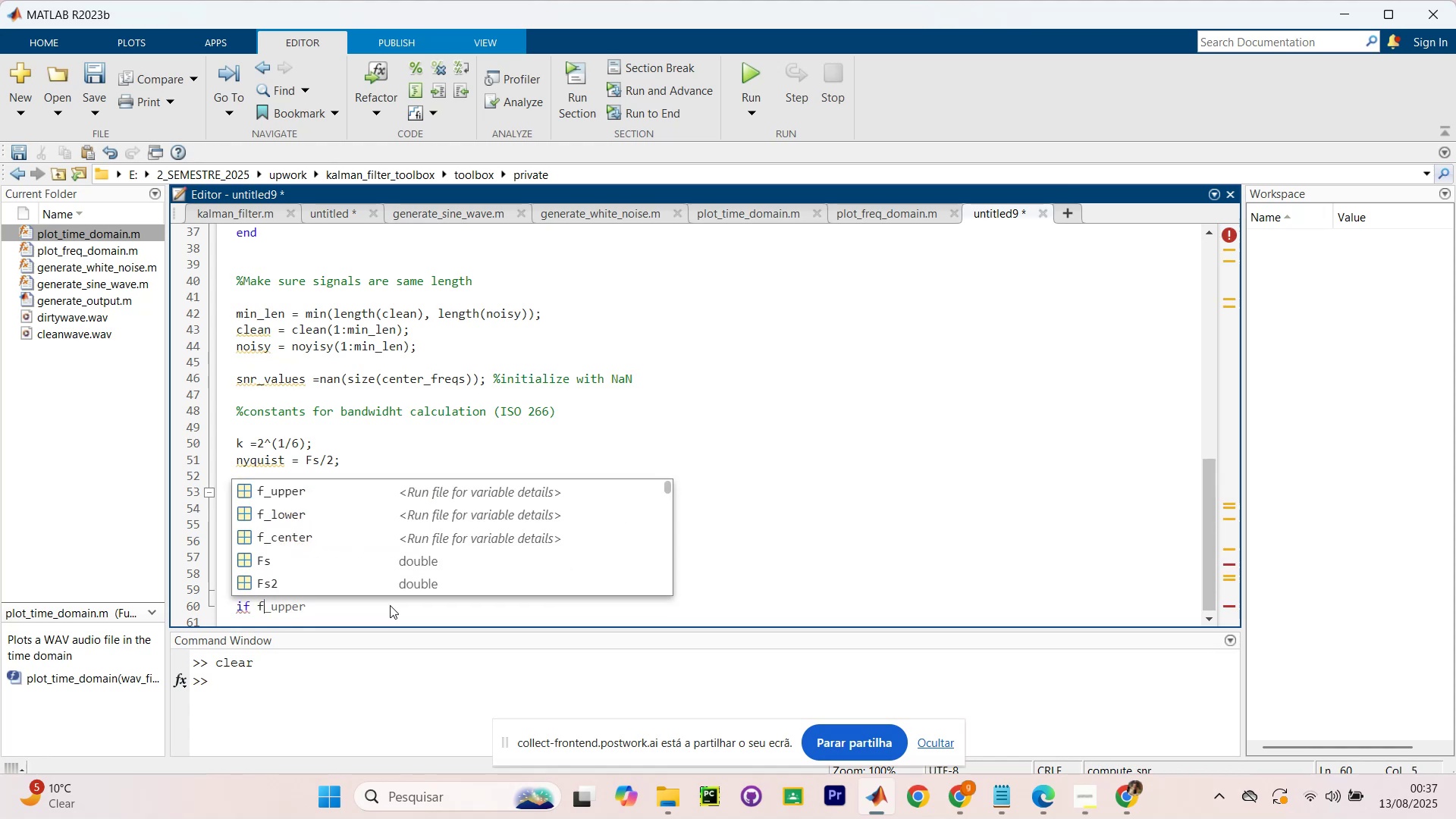 
key(ArrowRight)
 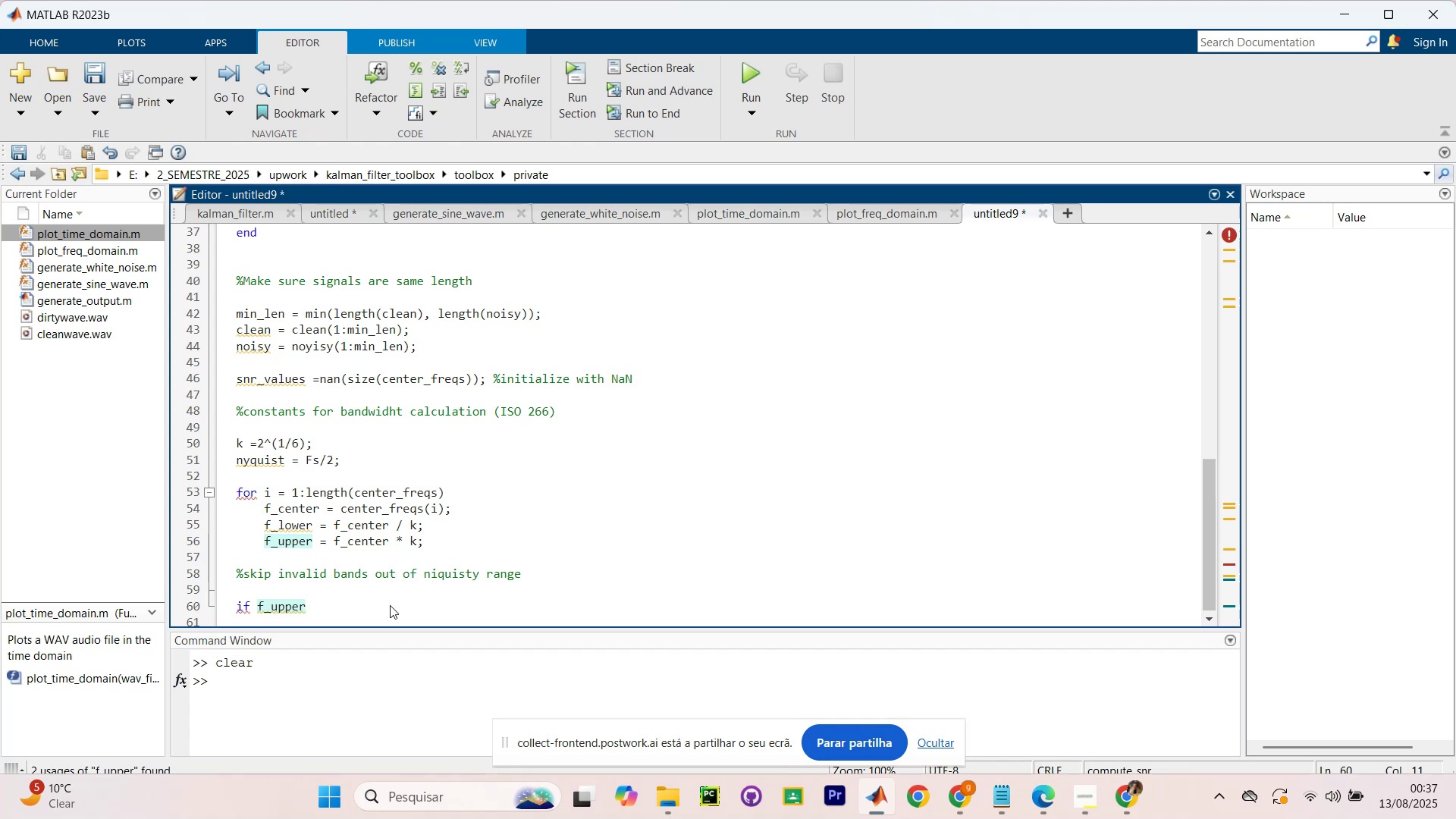 
wait(5.82)
 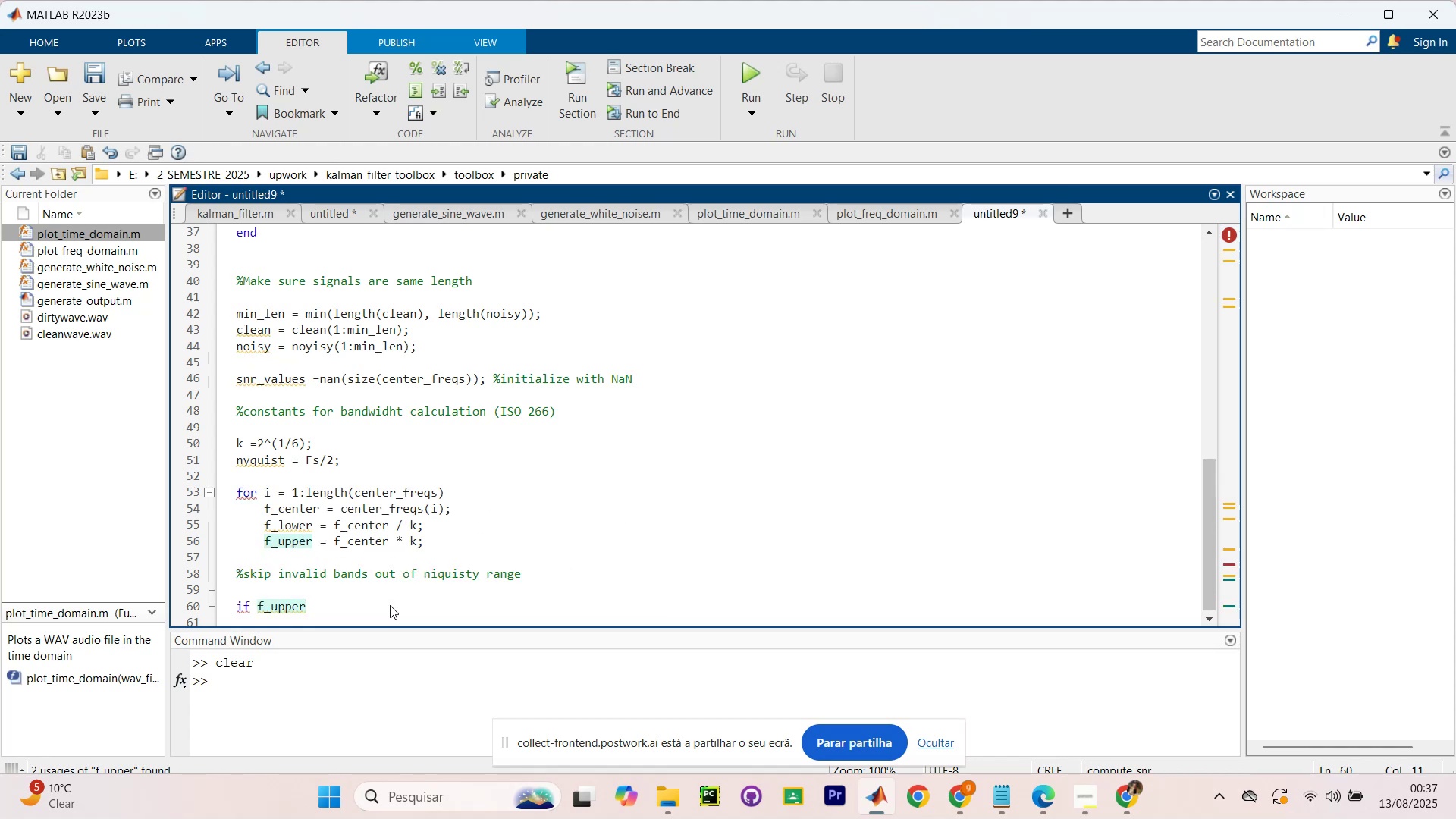 
type( >= ny)
 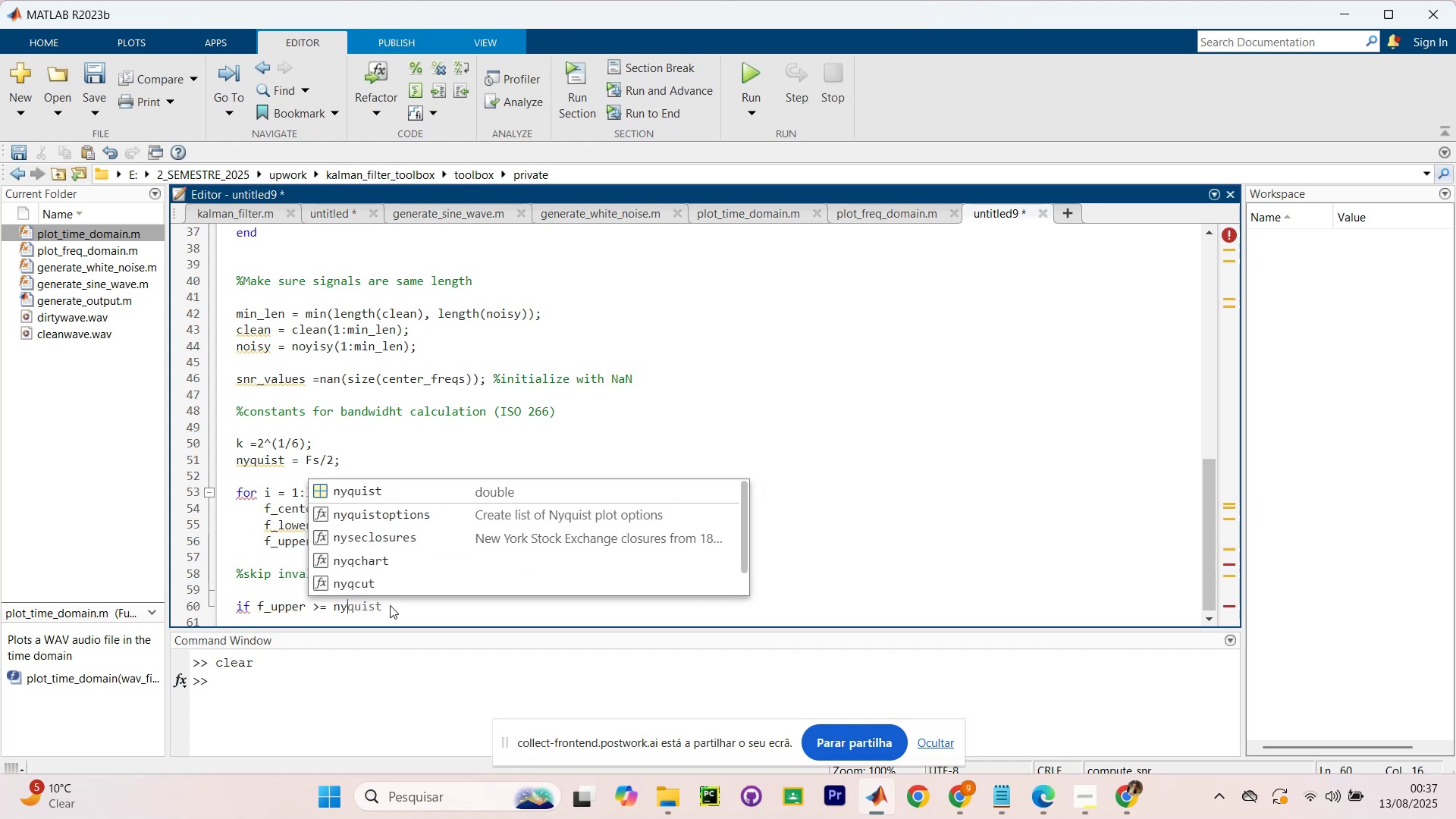 
key(ArrowRight)
 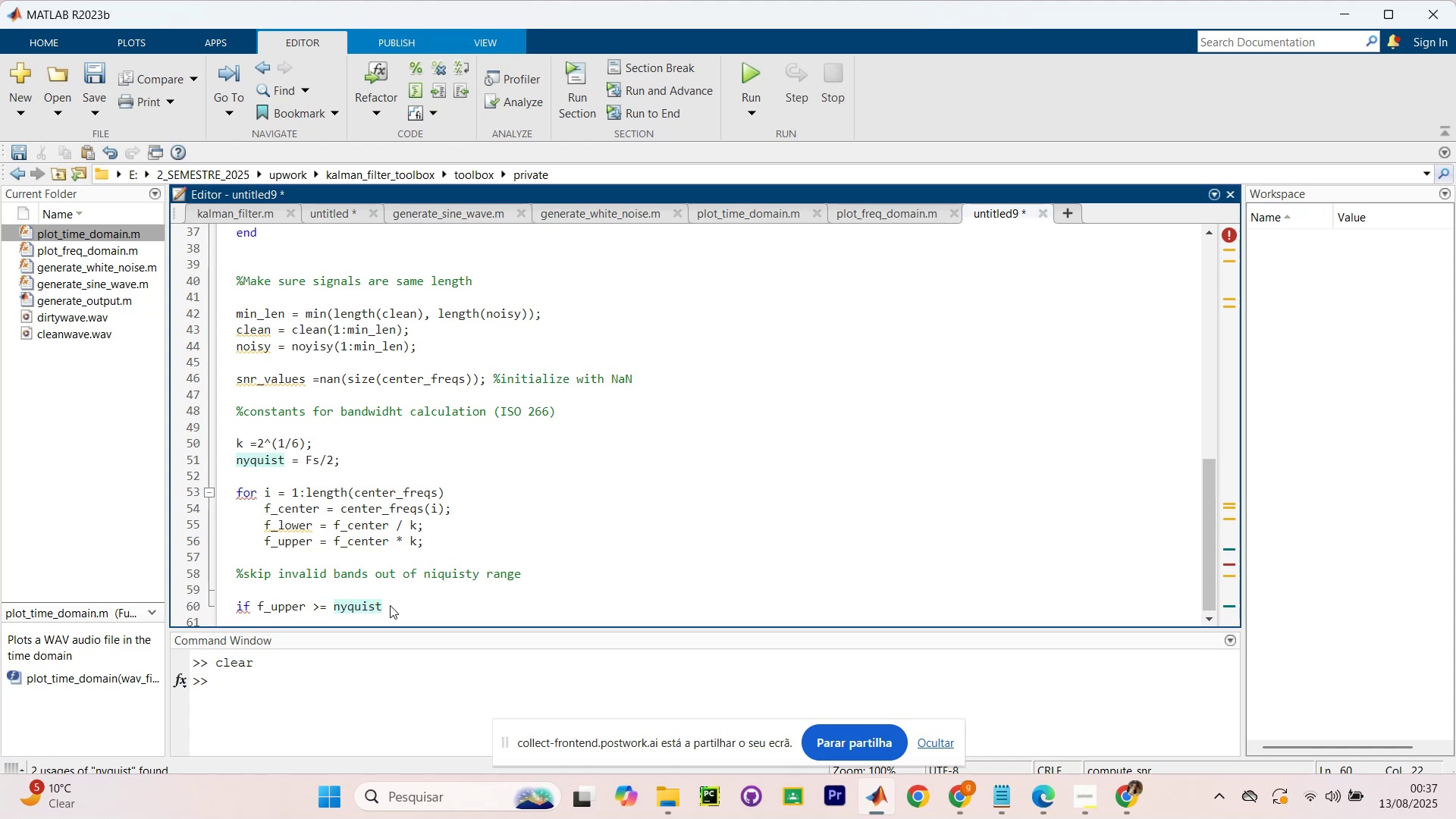 
key(Space)
 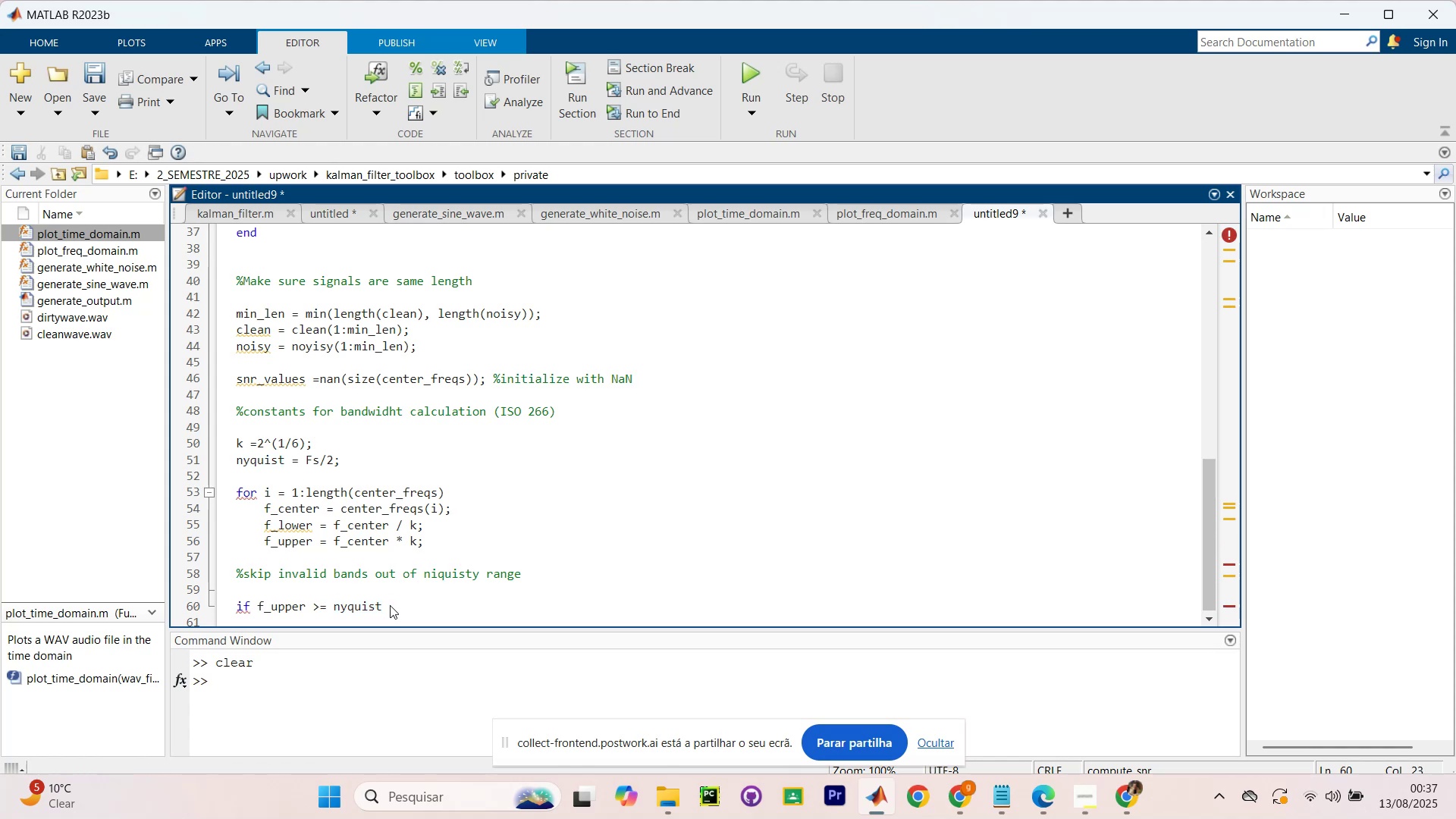 
key(Alt+Control+Break)
 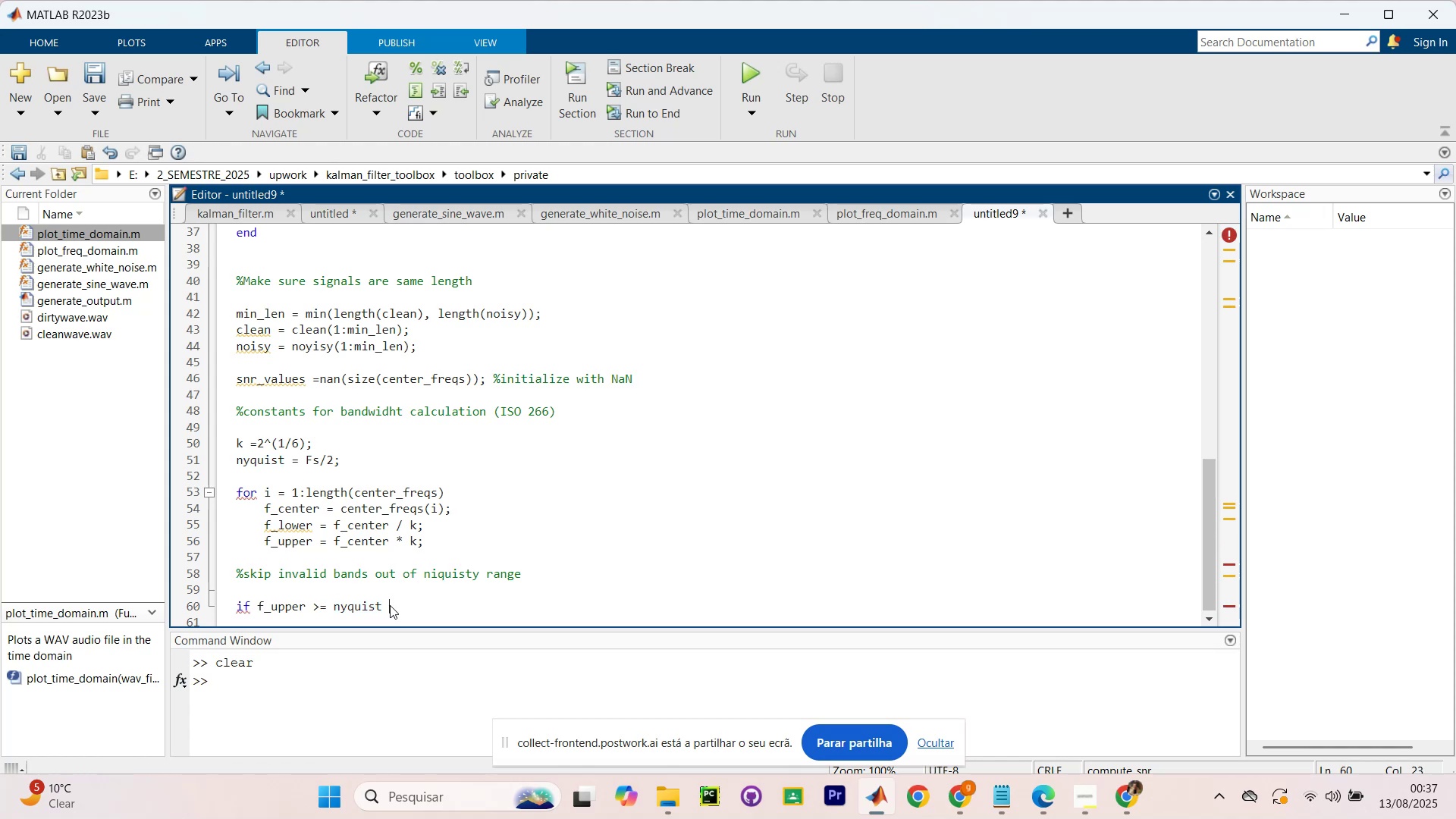 
key(Alt+Control+Break)
 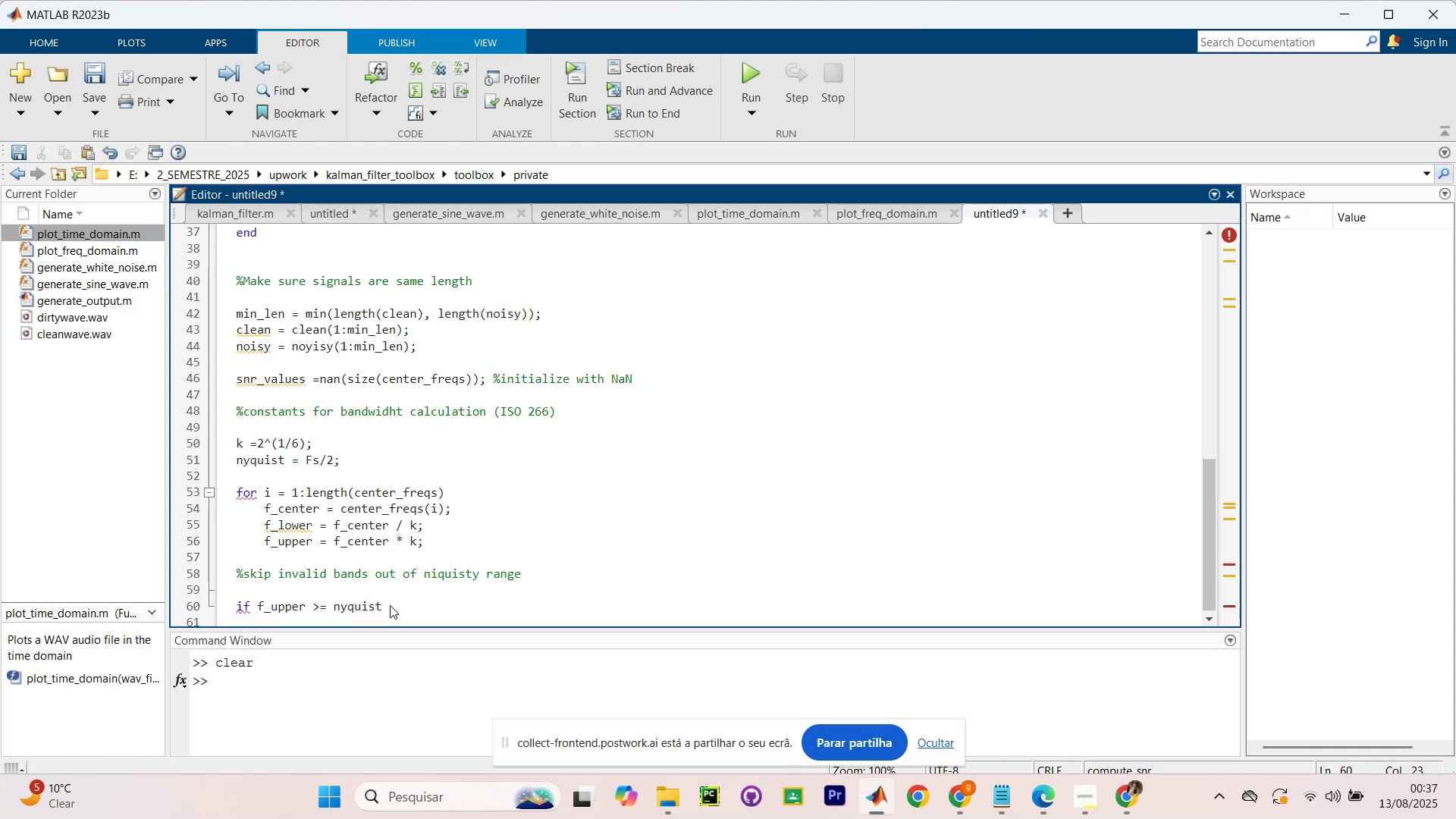 
key(Shift+Break)
 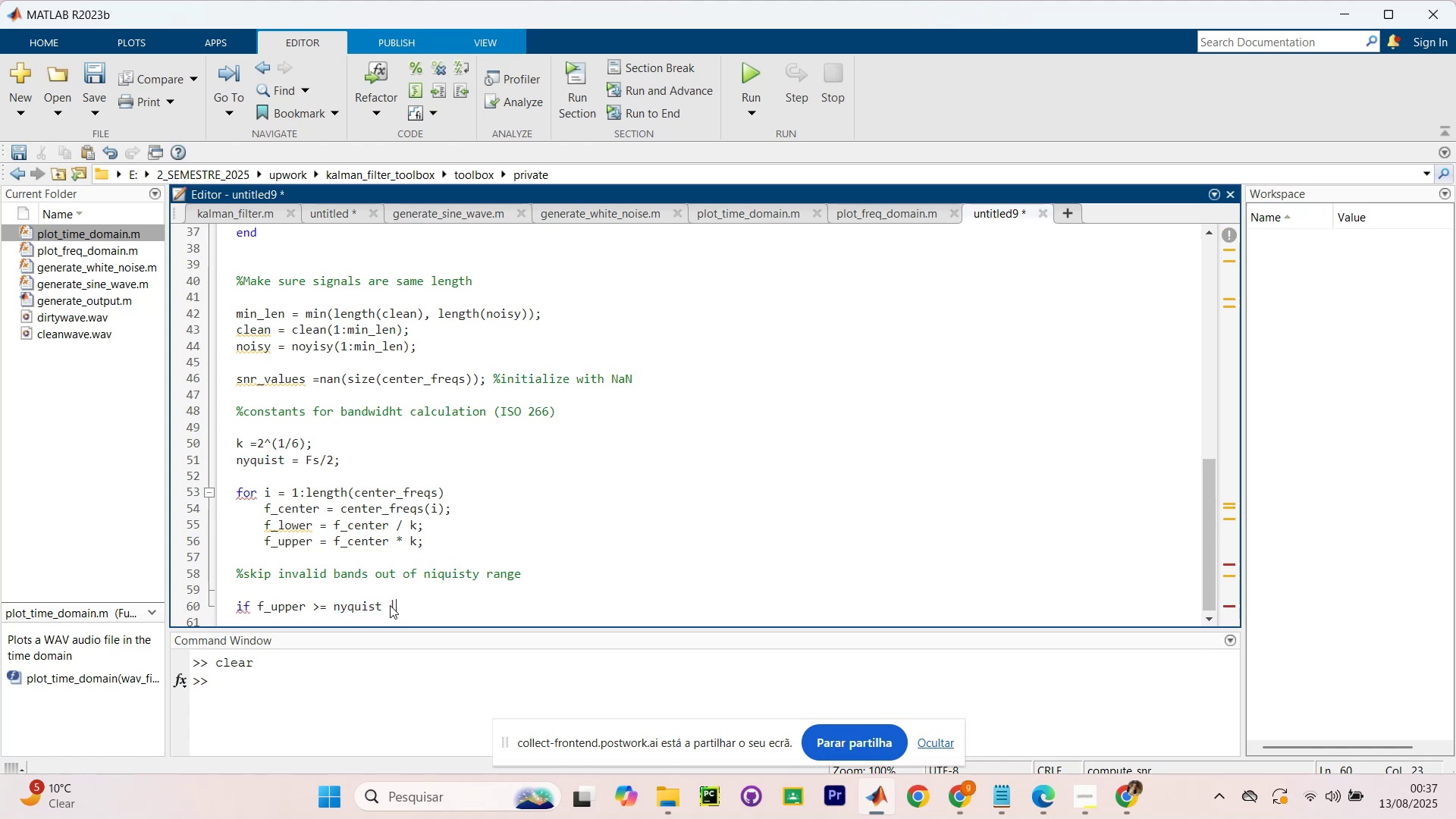 
key(Shift+Break)
 